 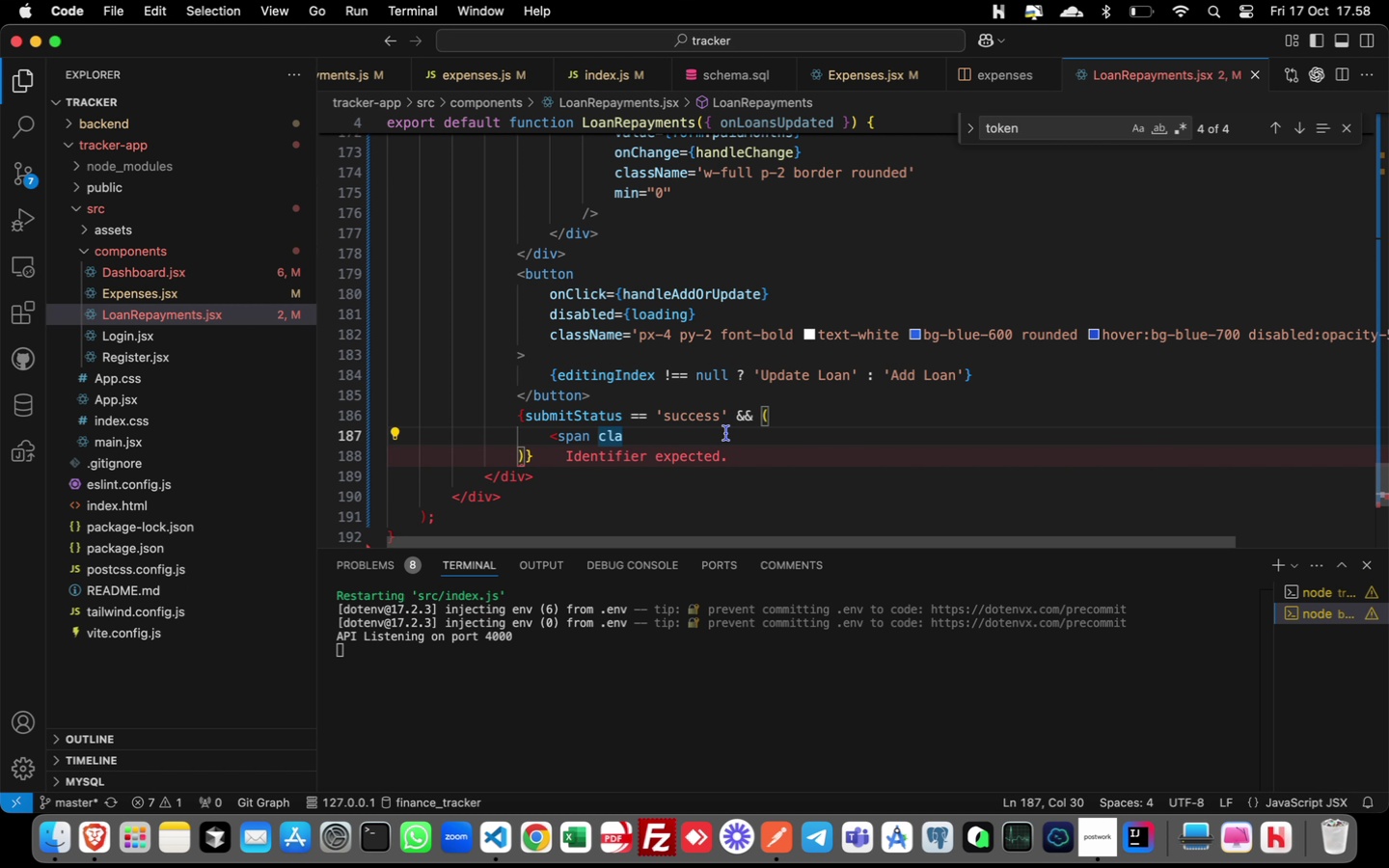 
type(ss)
 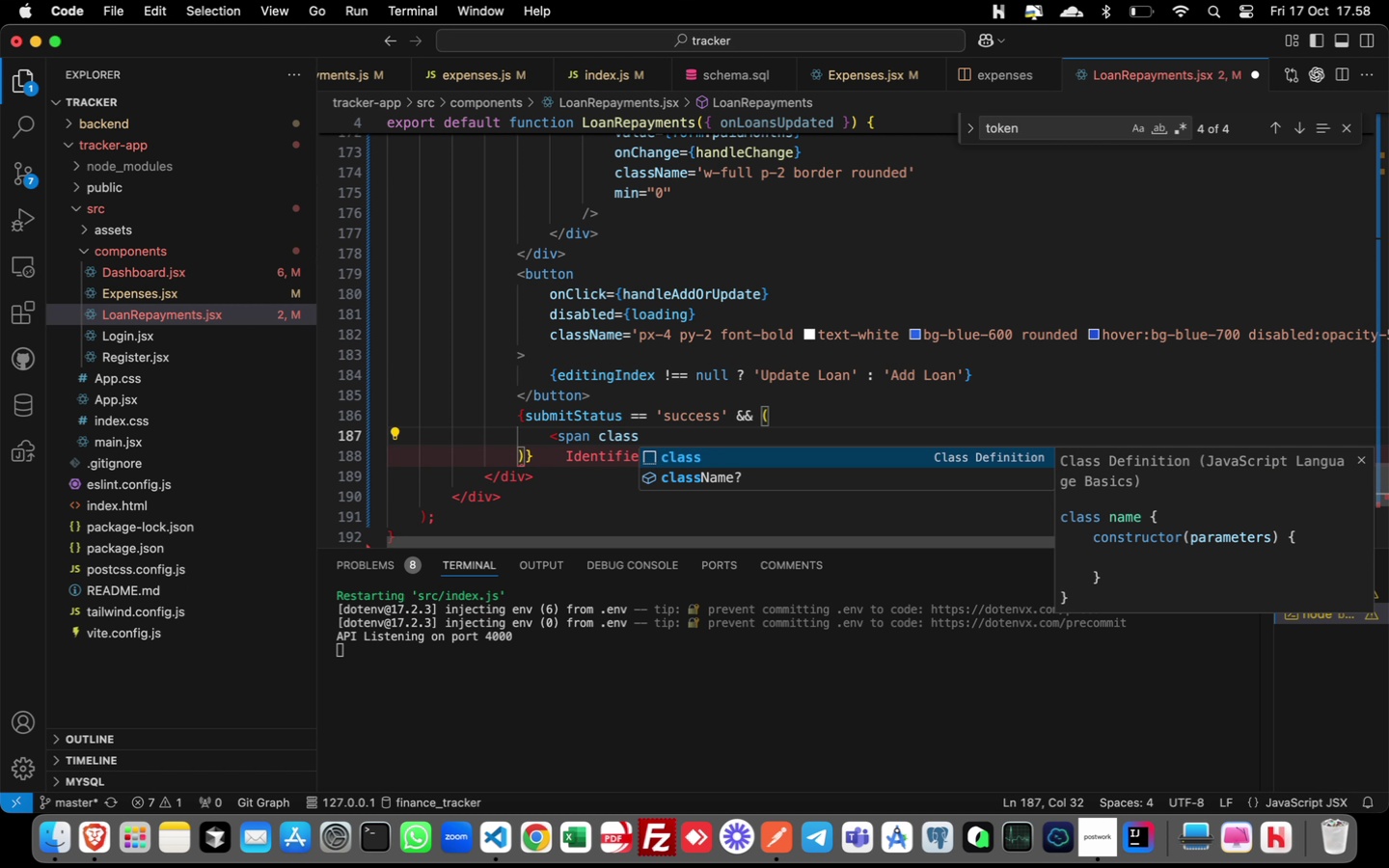 
key(ArrowDown)
 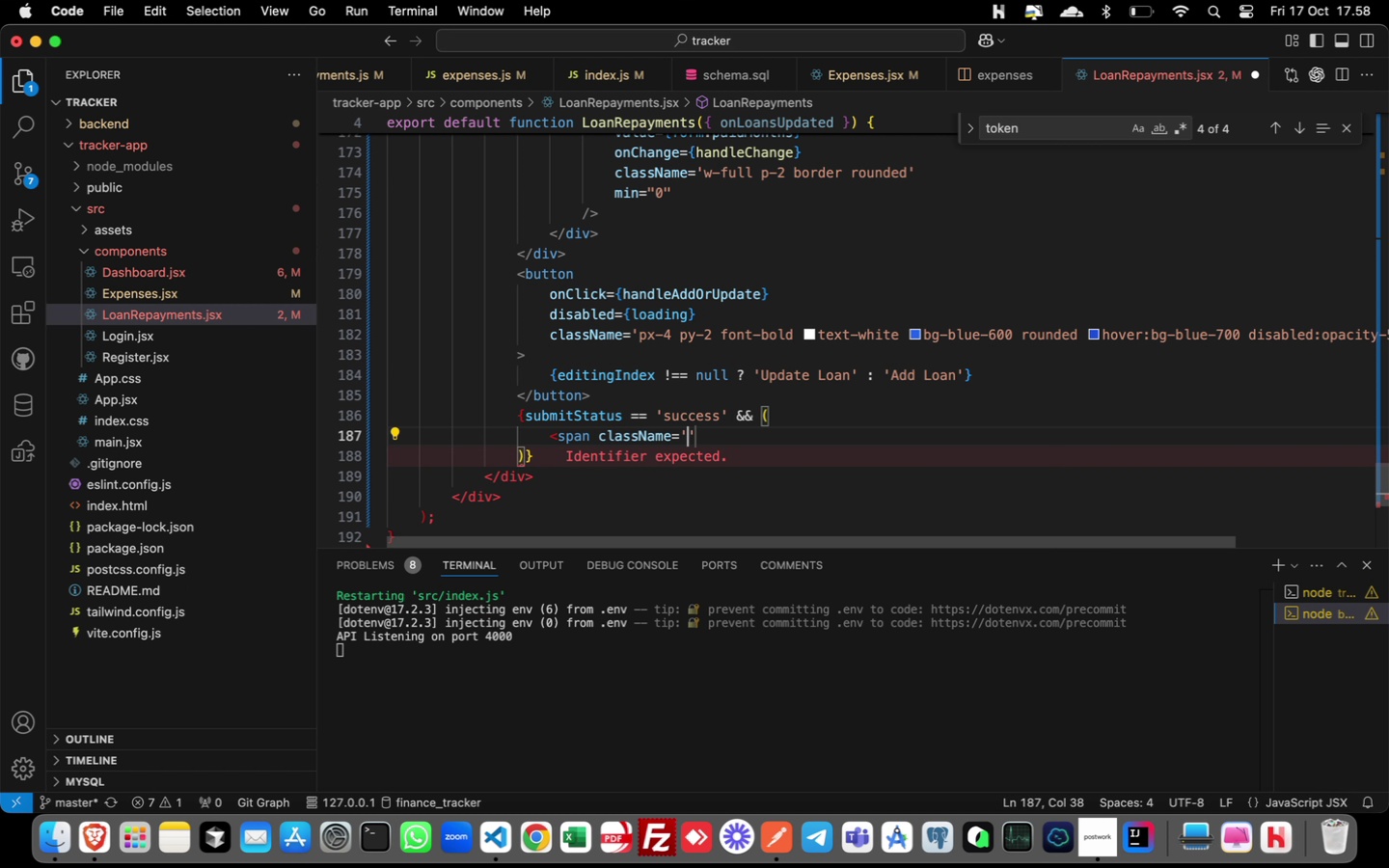 
key(Enter)
 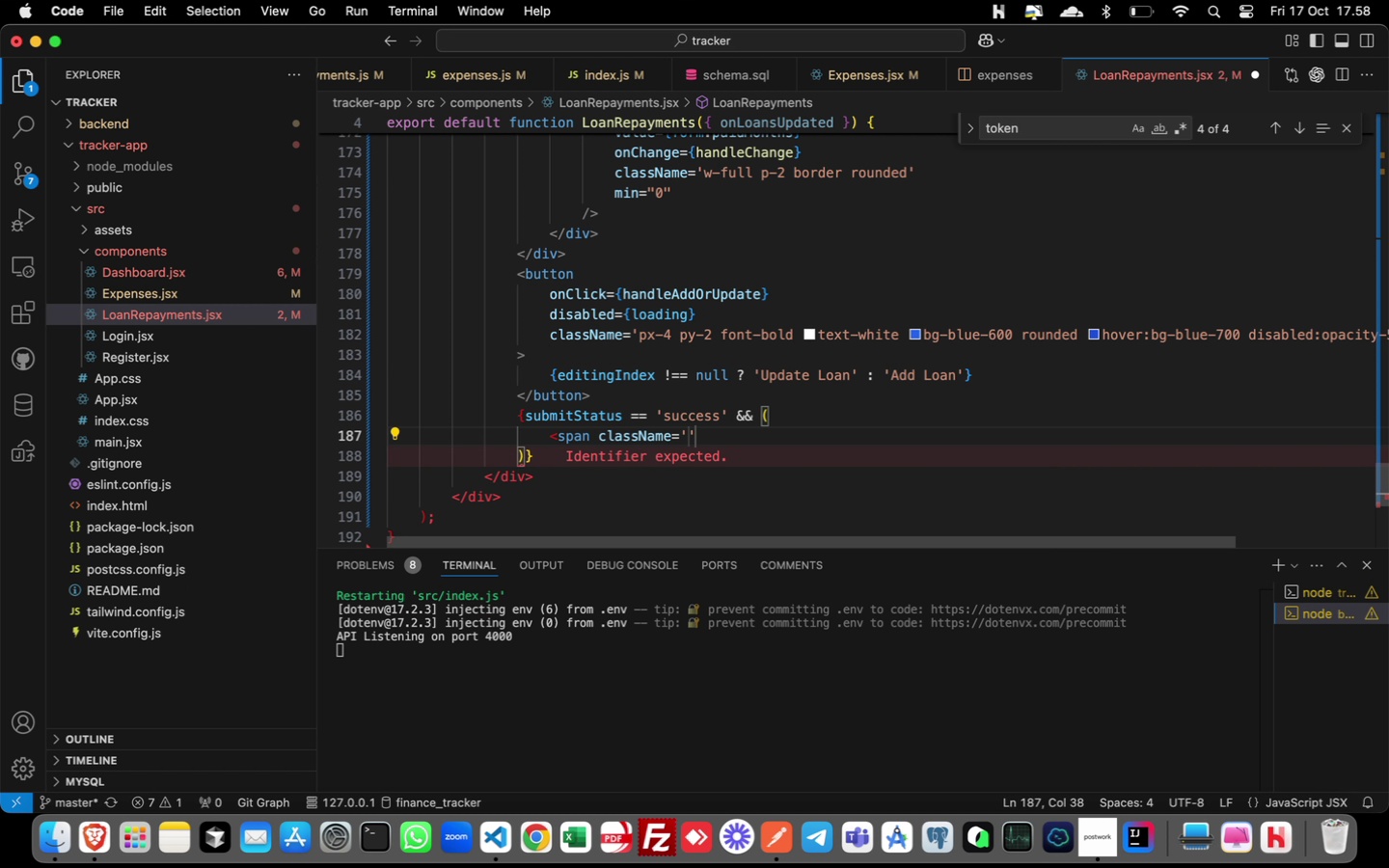 
type(px-2 py-1 ml-2 text-xs font-semib)
 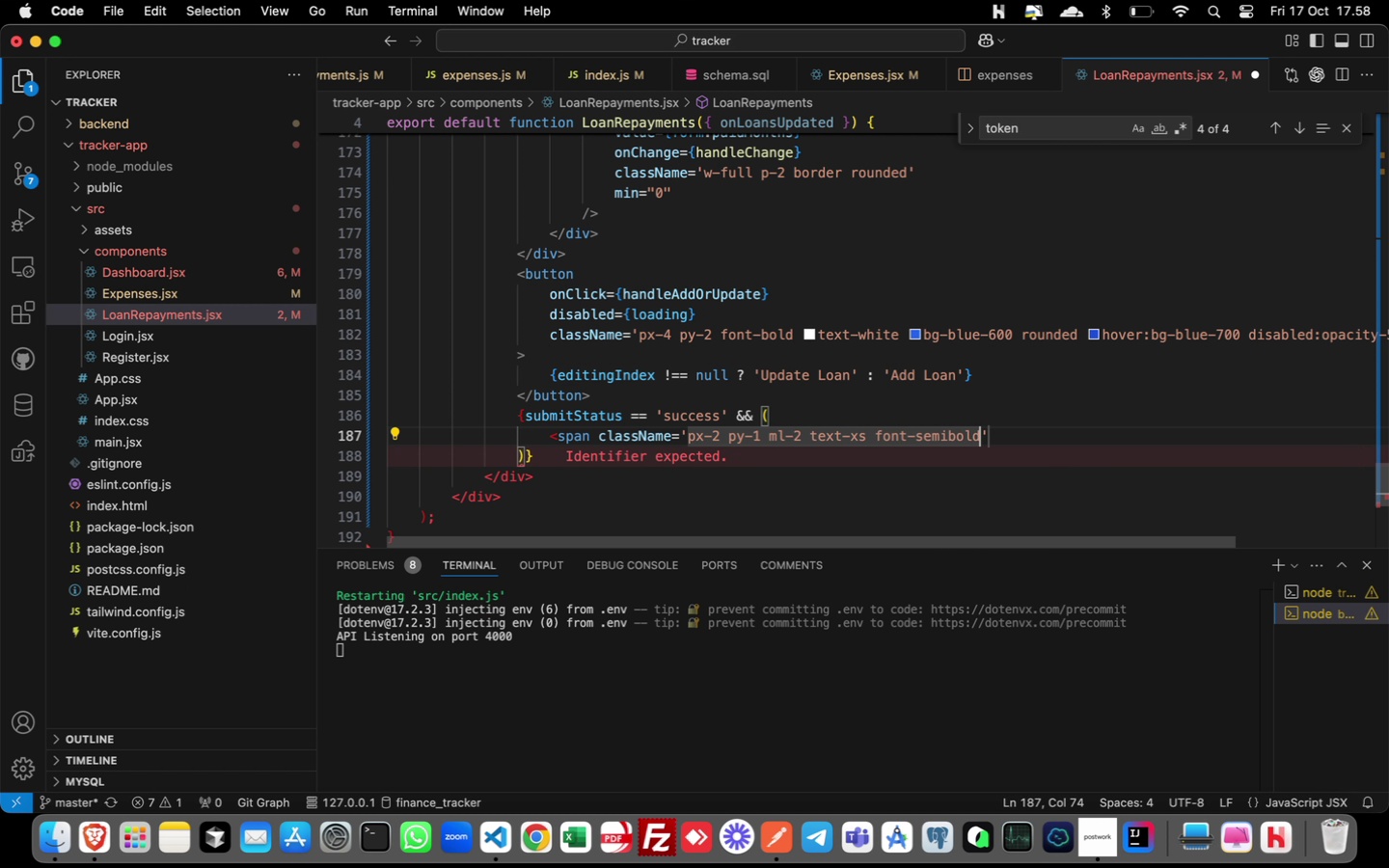 
key(Enter)
 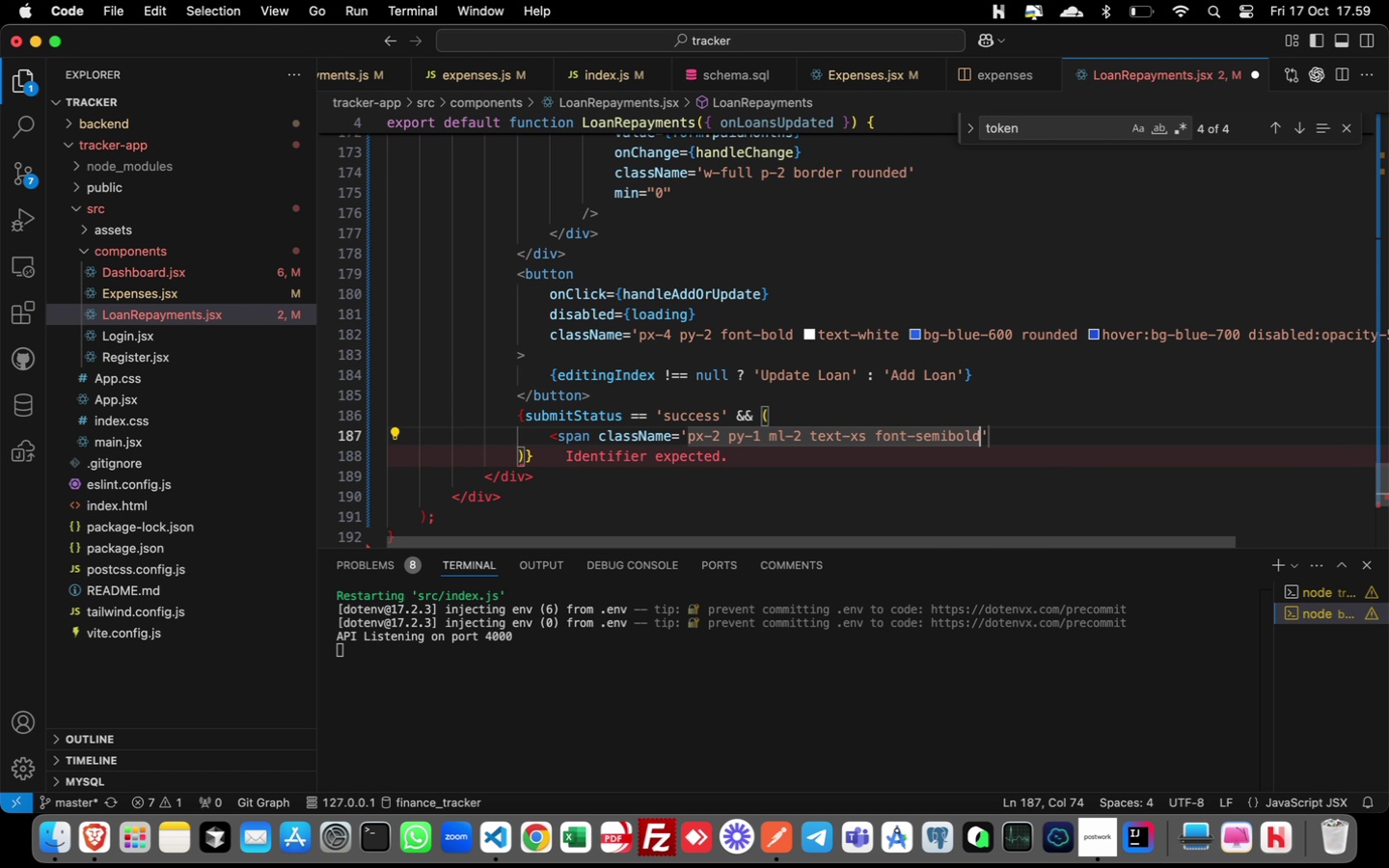 
type( text-green)
 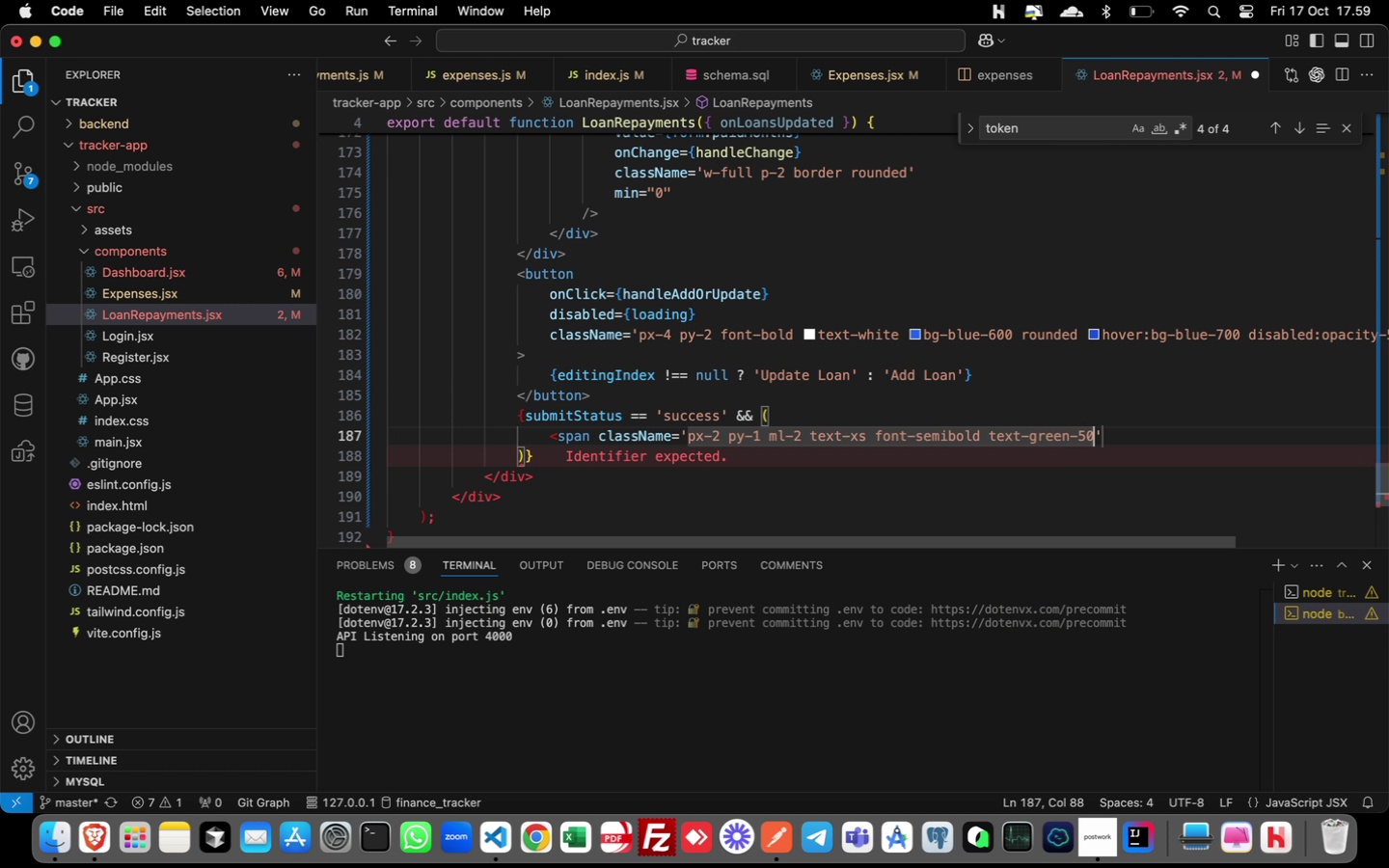 
key(Enter)
 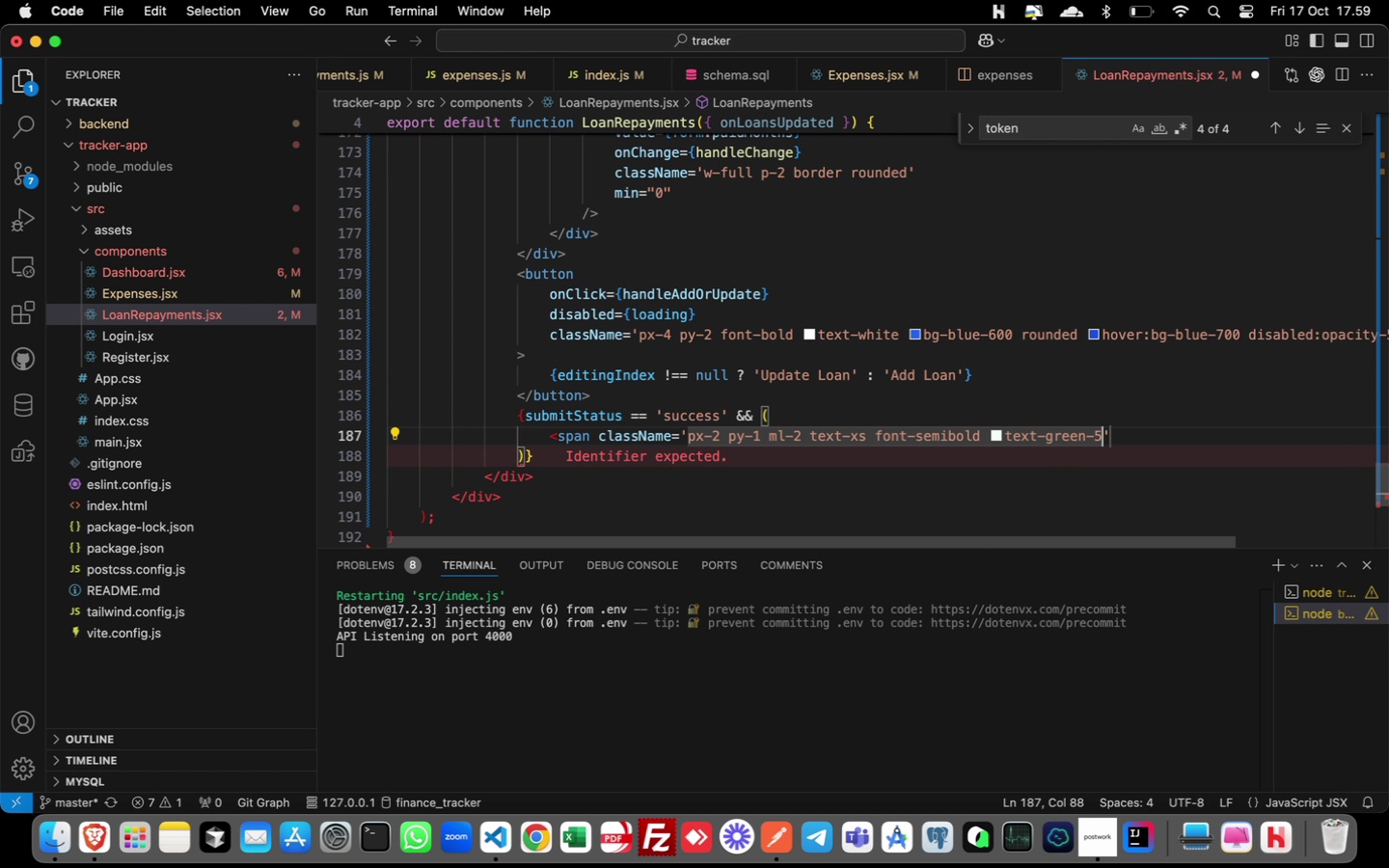 
key(Backspace)
key(Backspace)
type(700 bg-green-100 rounded)
 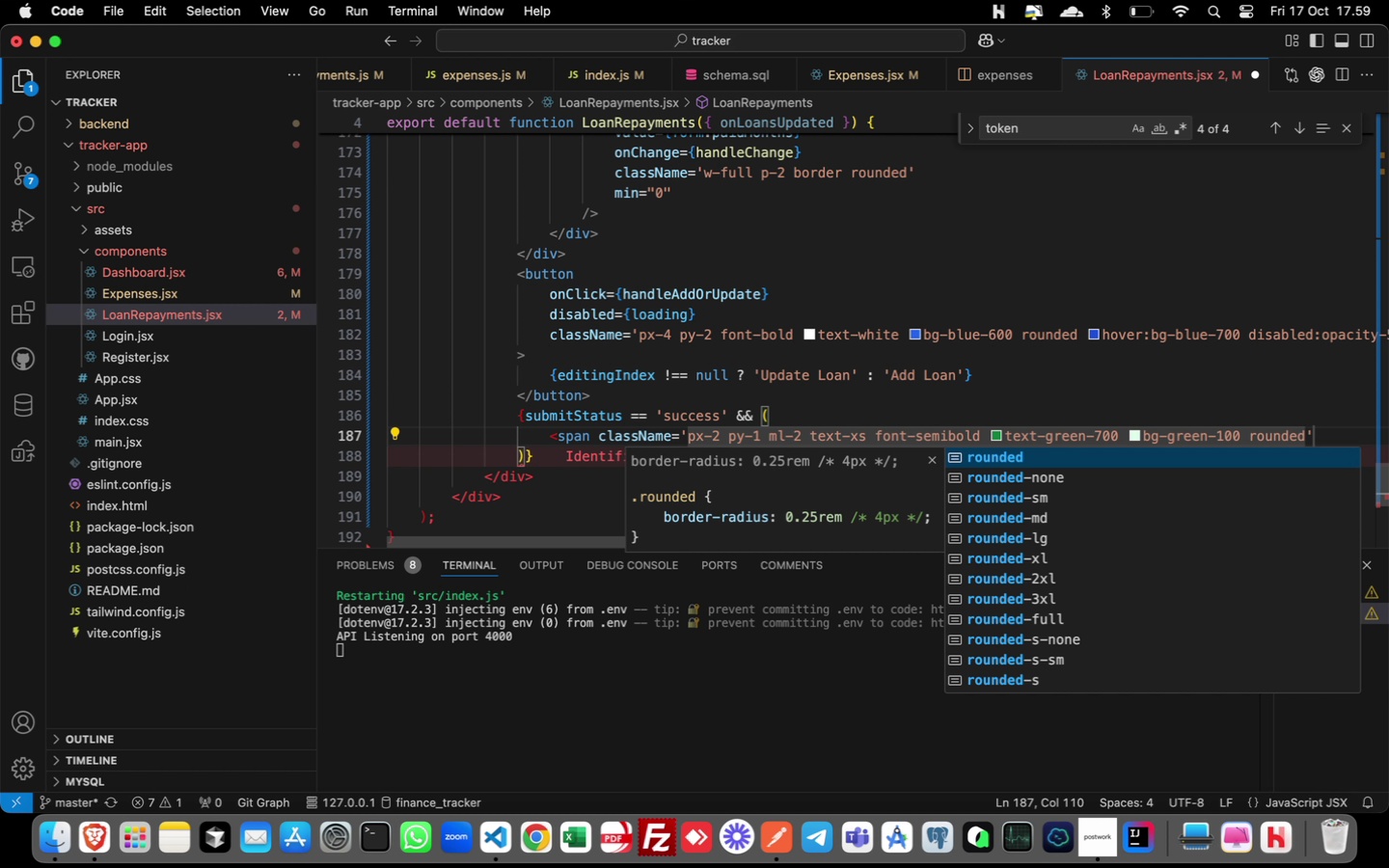 
key(ArrowRight)
 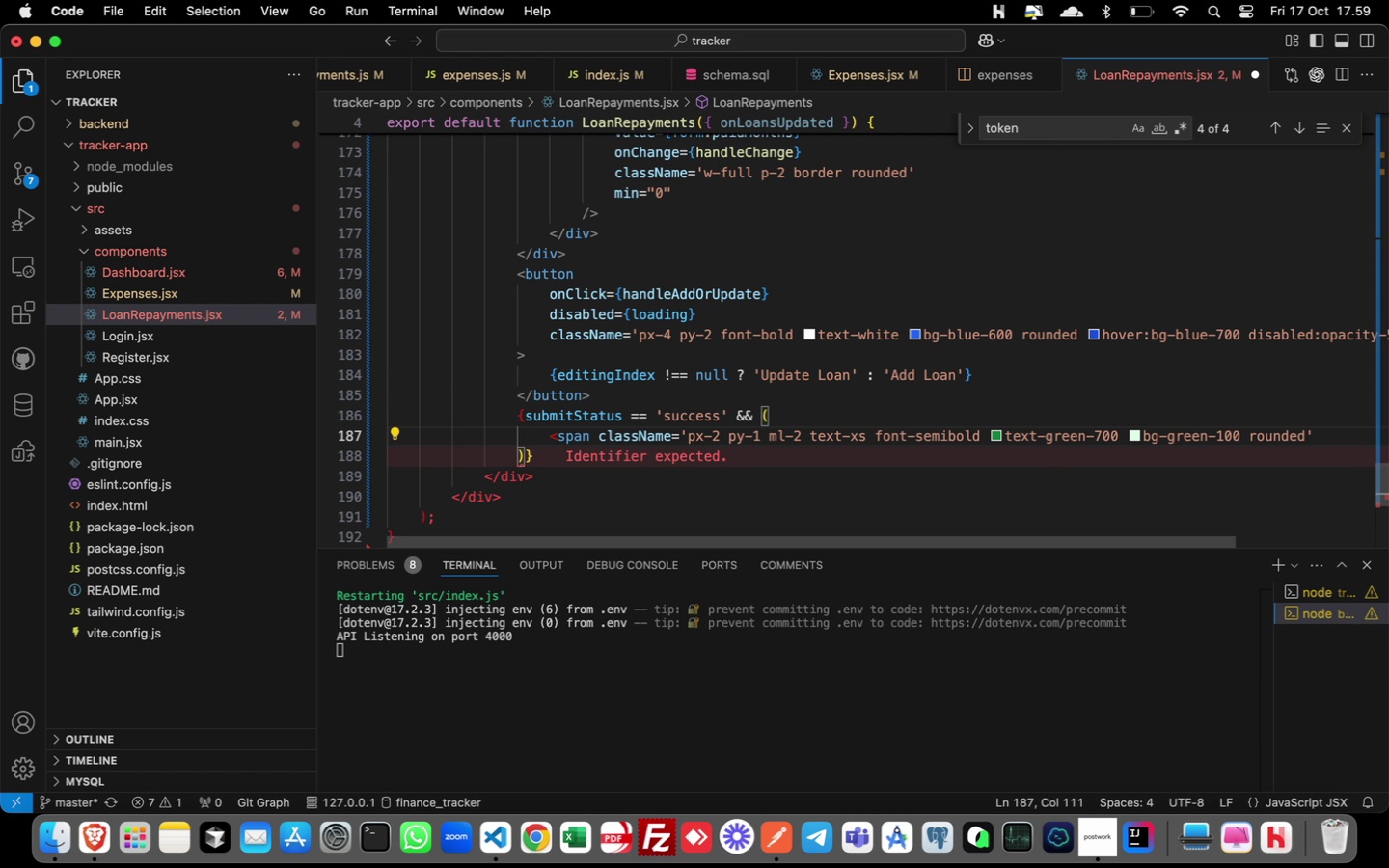 
type(>Saved</)
key(Backspace)
key(Backspace)
 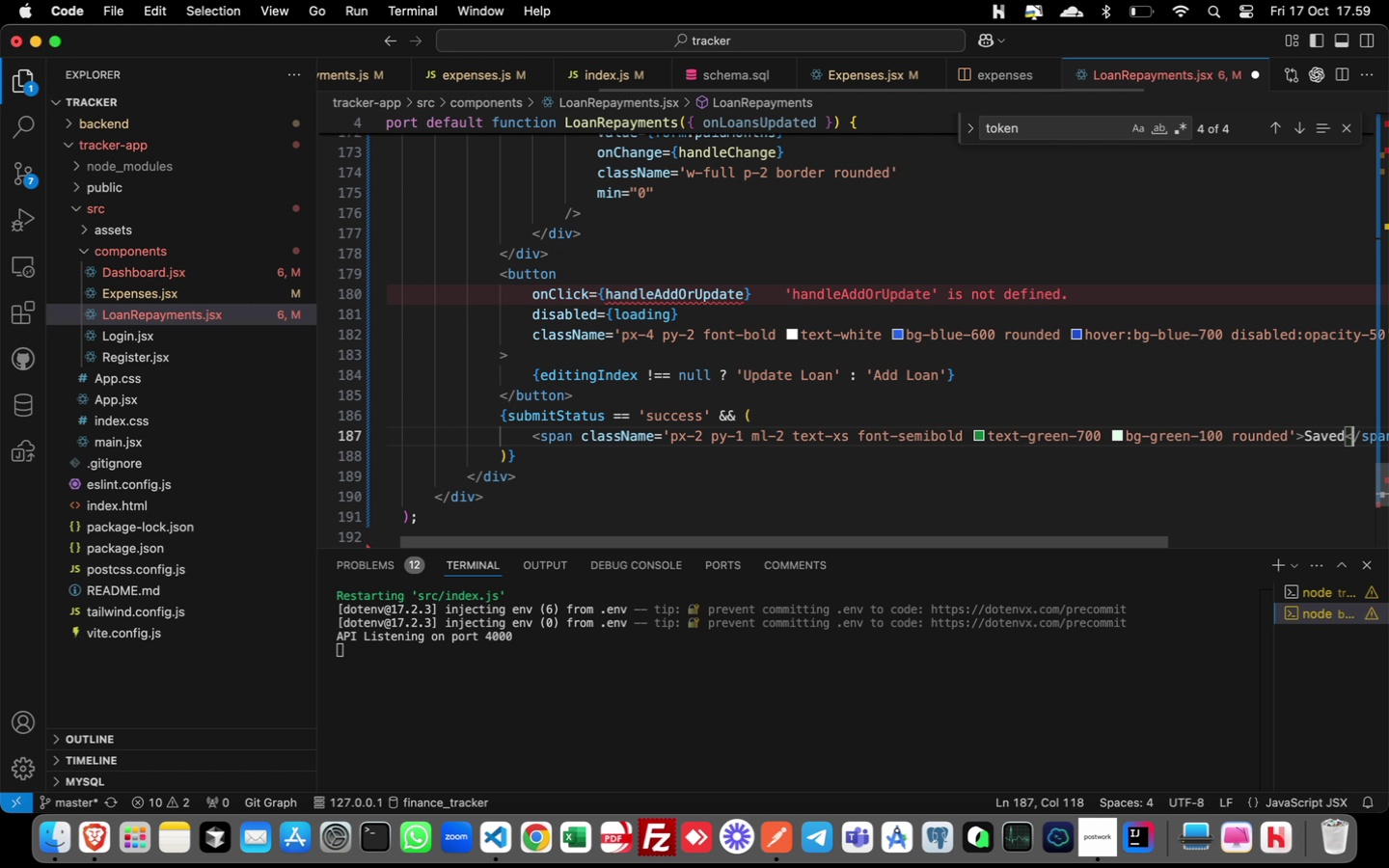 
key(ArrowRight)
 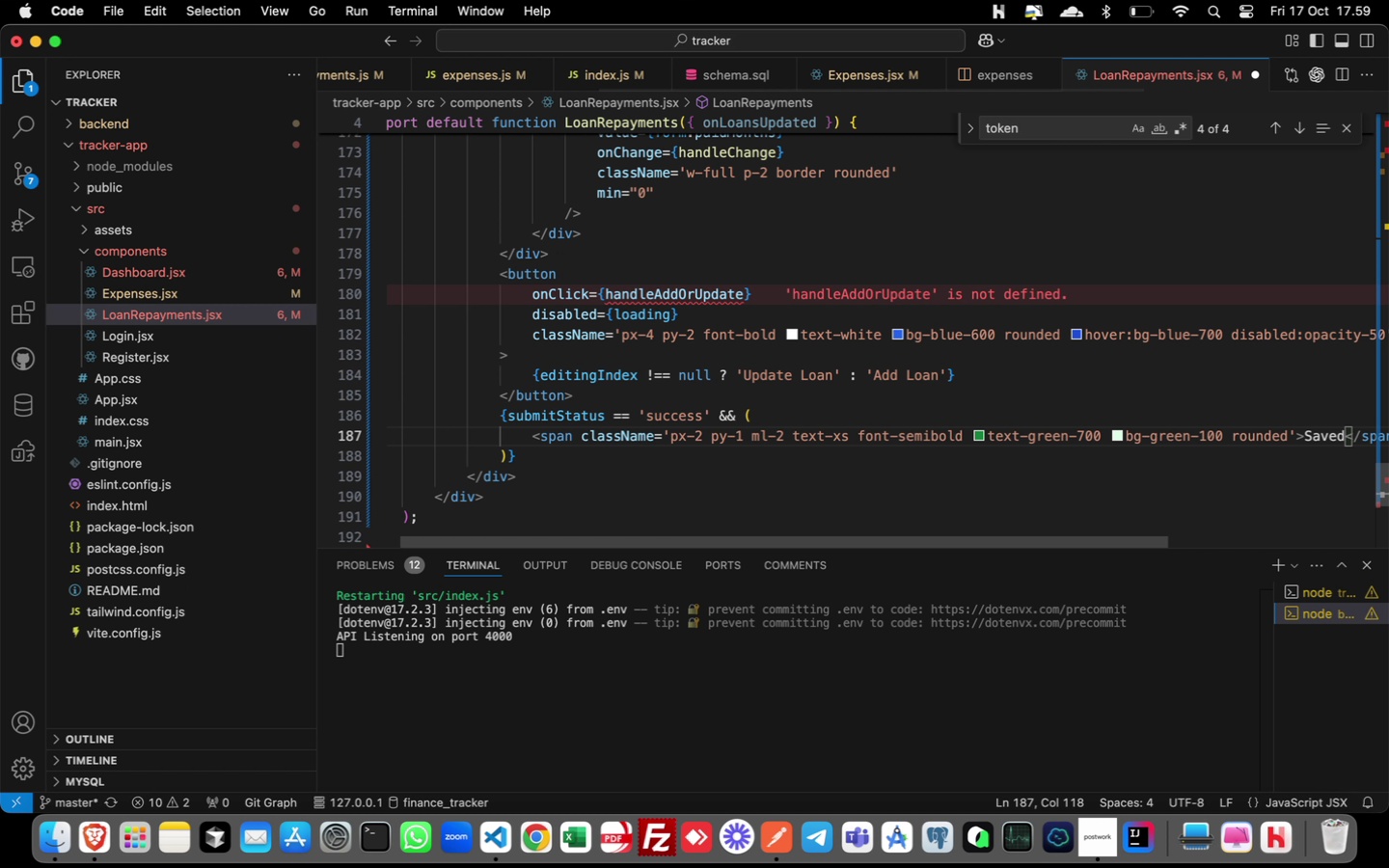 
key(ArrowRight)
 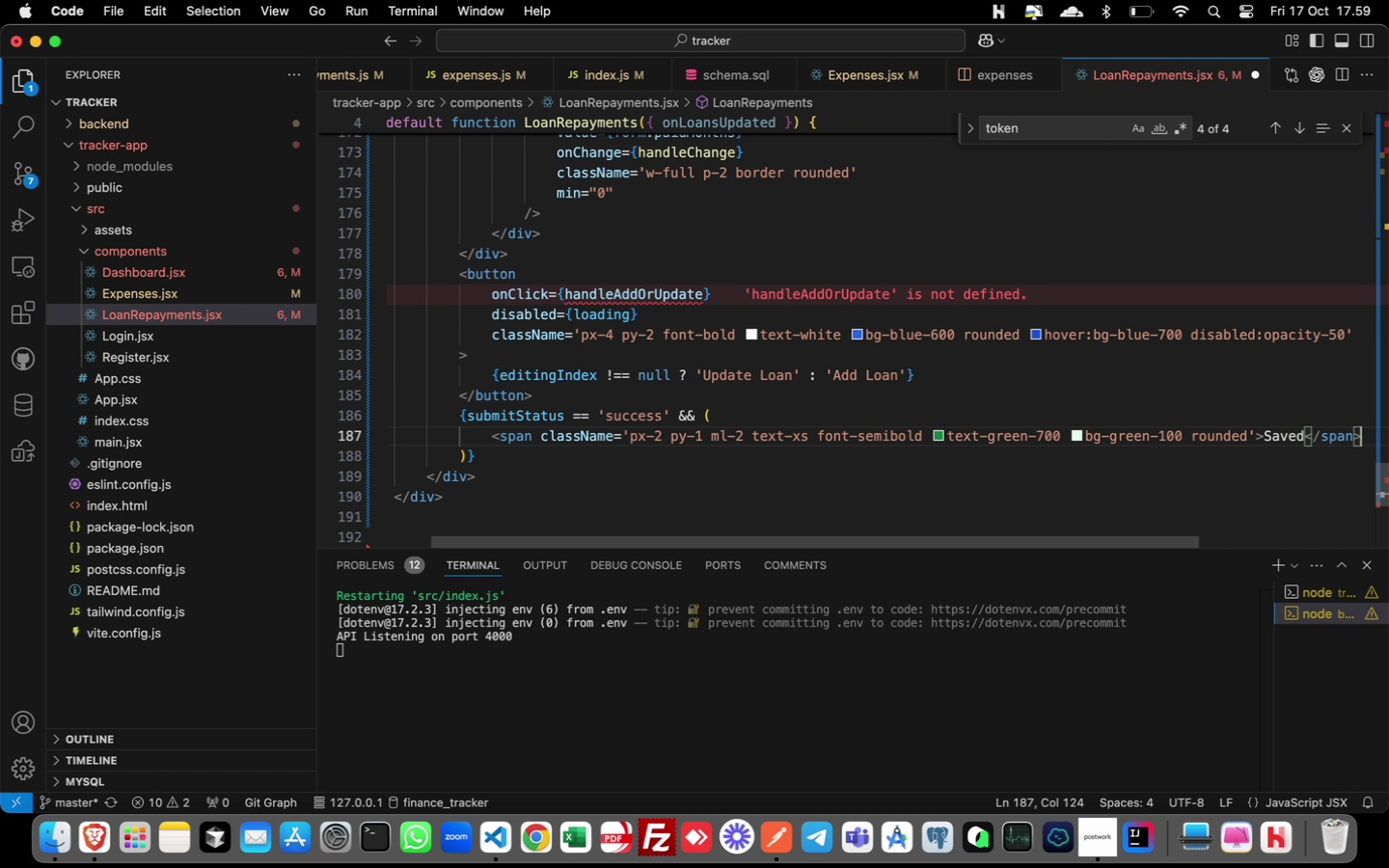 
key(Meta+ArrowRight)
 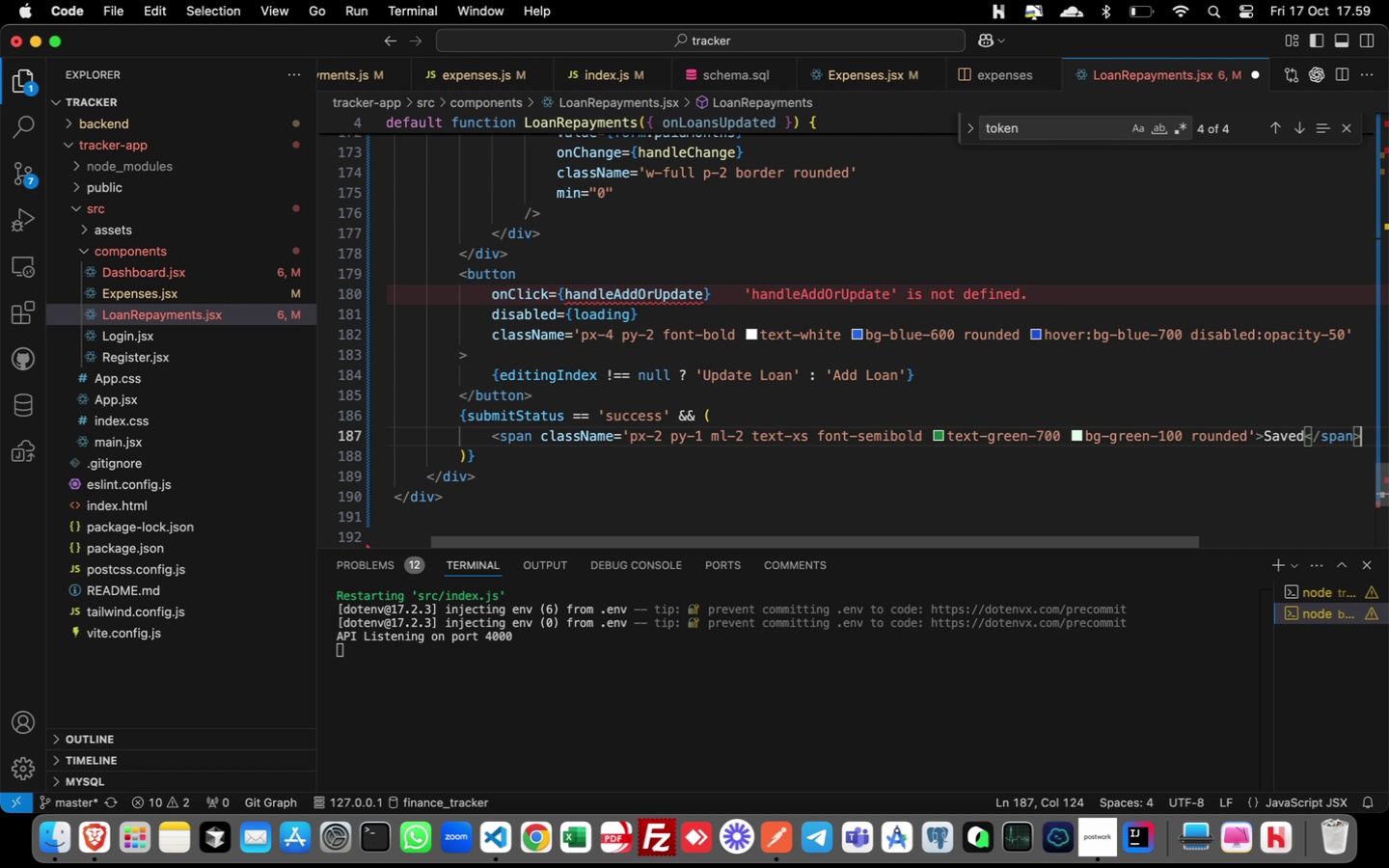 
key(ArrowDown)
 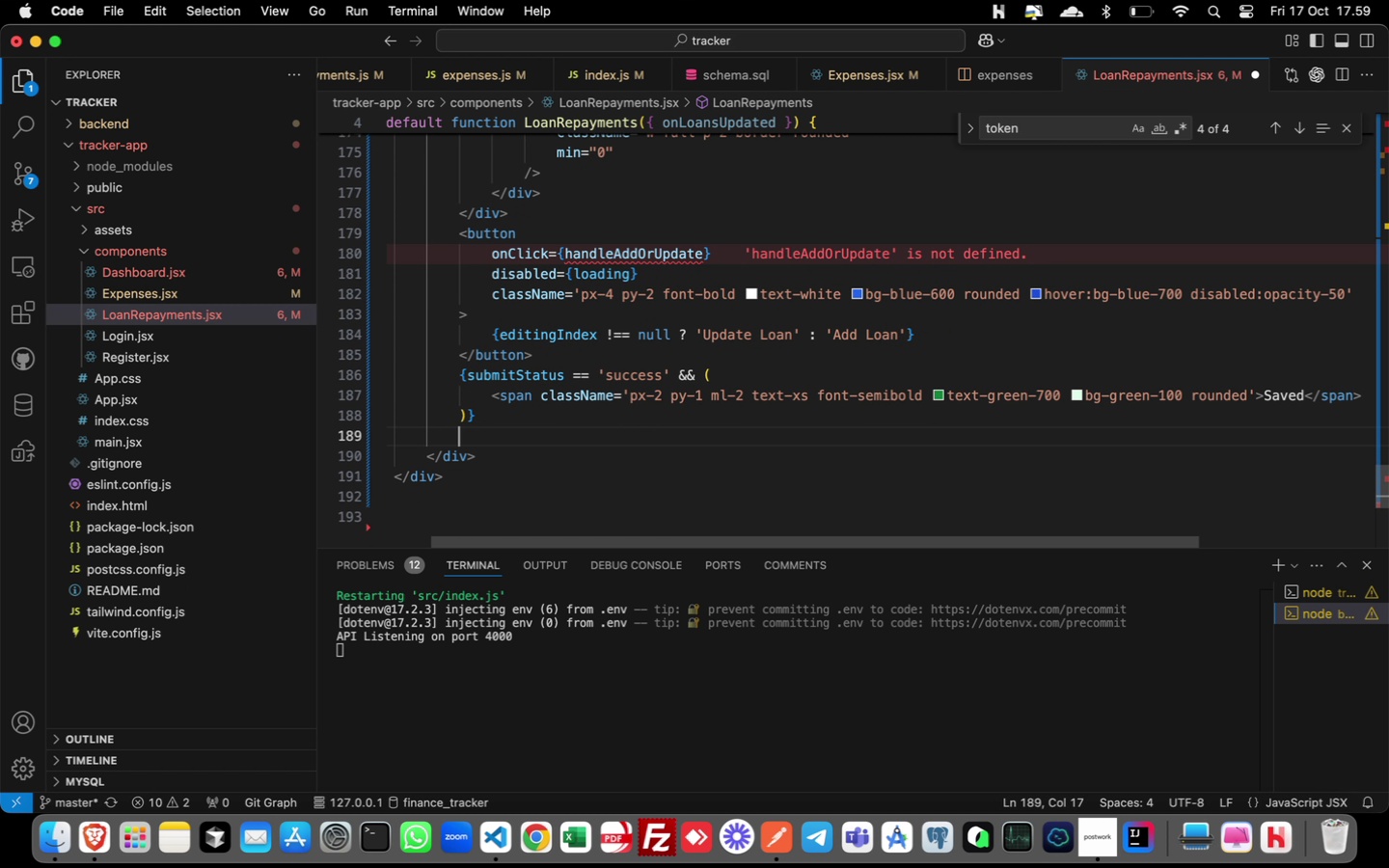 
key(Enter)
 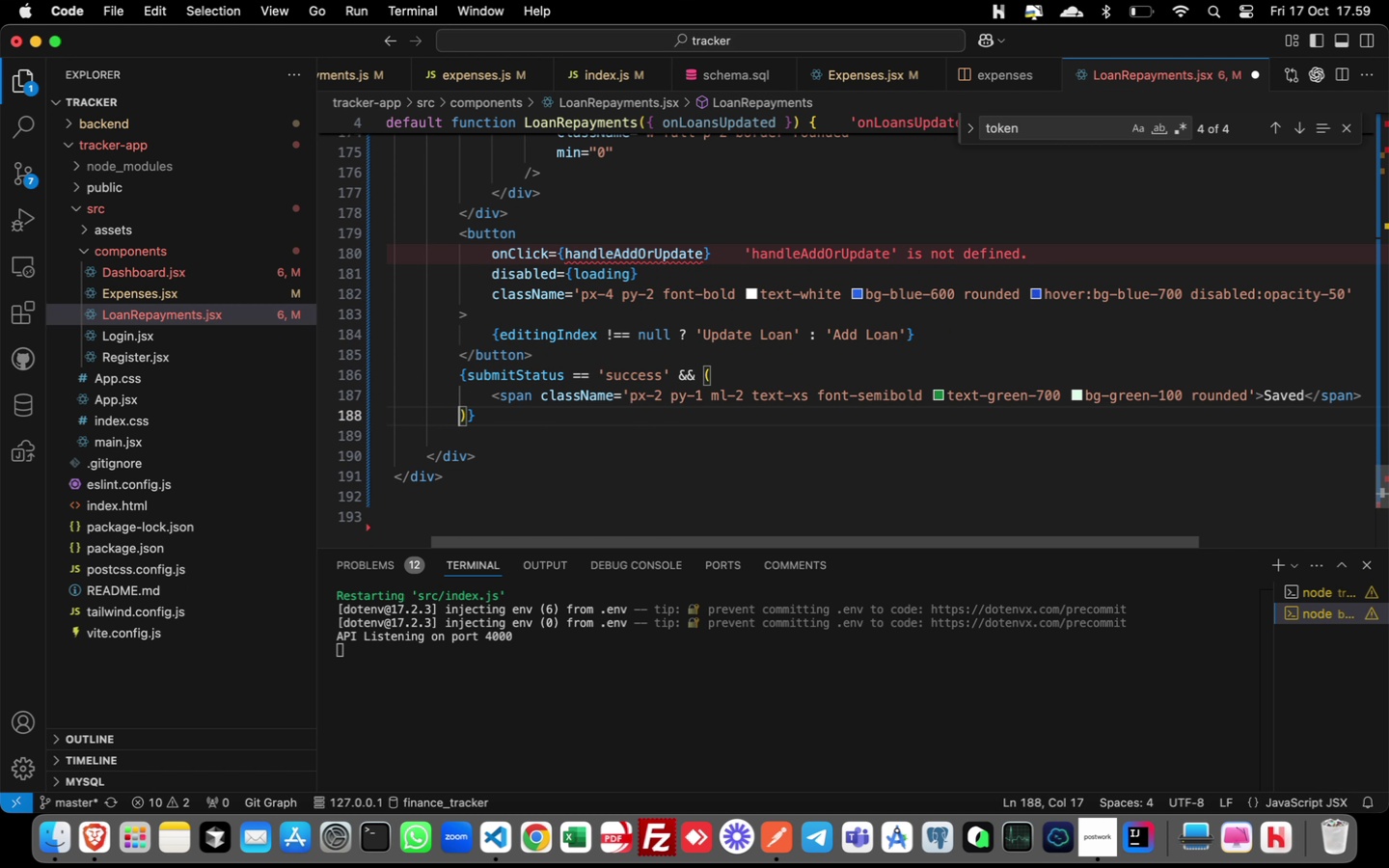 
key(ArrowUp)
 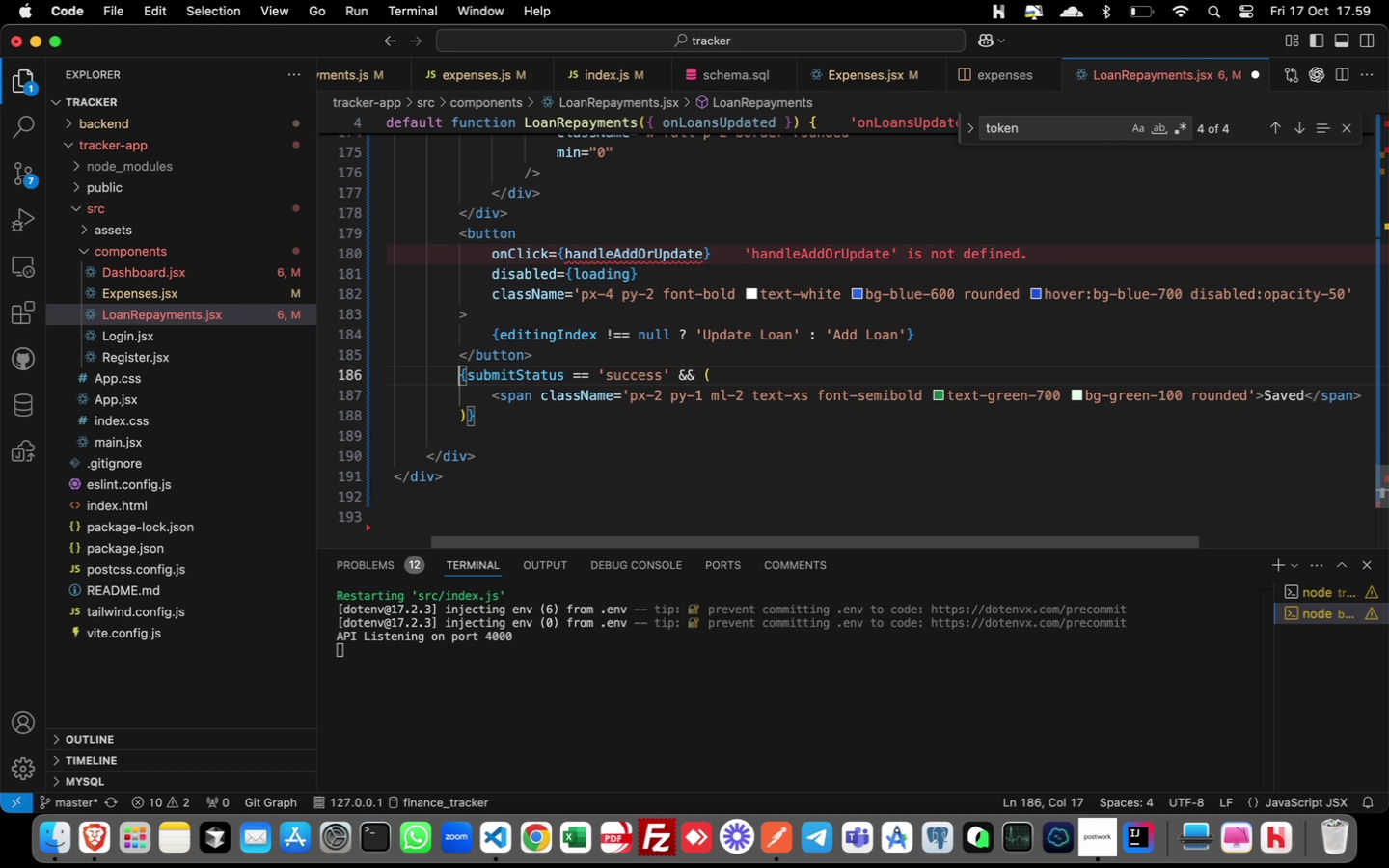 
key(ArrowUp)
 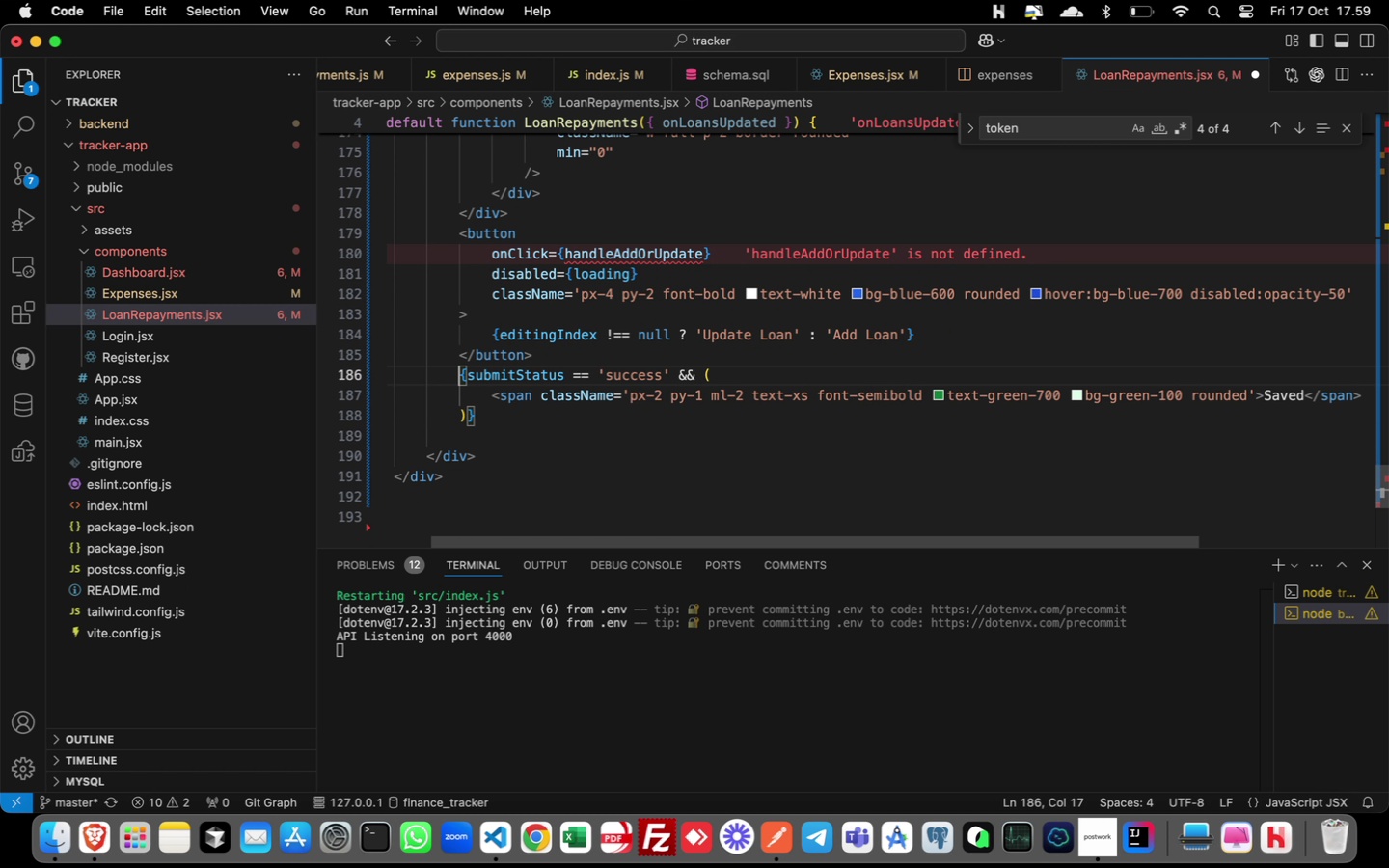 
key(ArrowUp)
 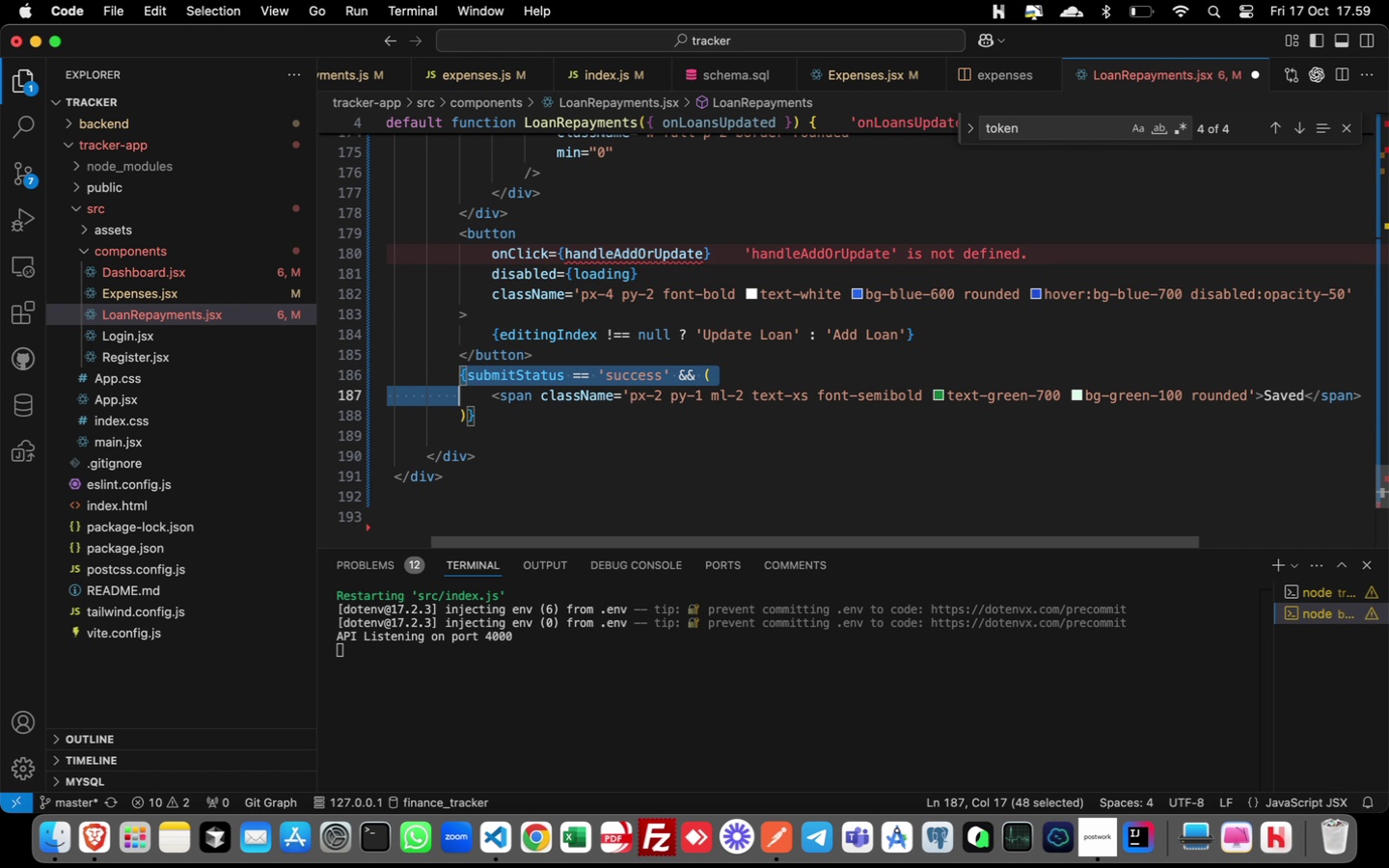 
key(Shift+ArrowDown)
 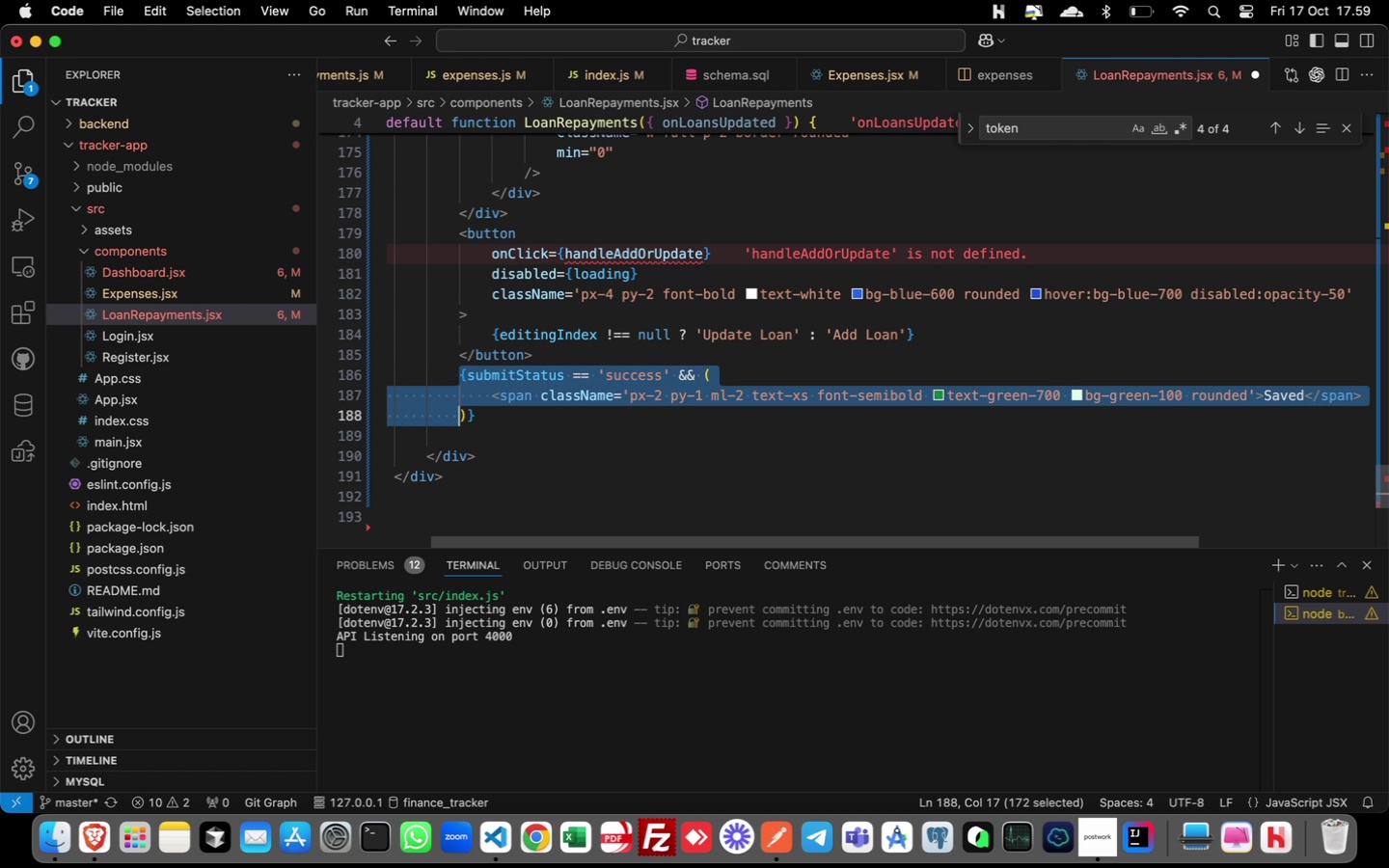 
key(Shift+ArrowDown)
 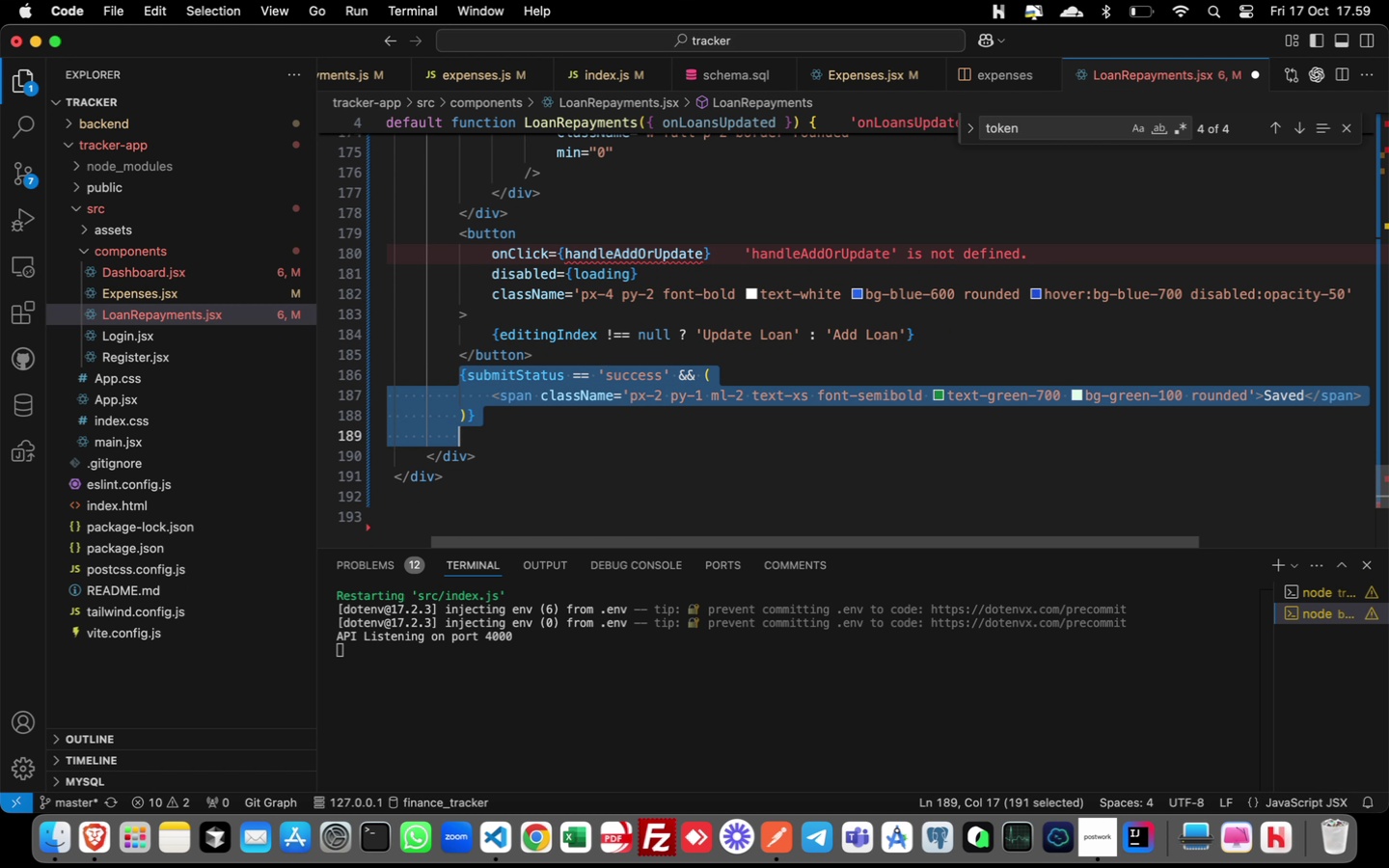 
key(Shift+ArrowDown)
 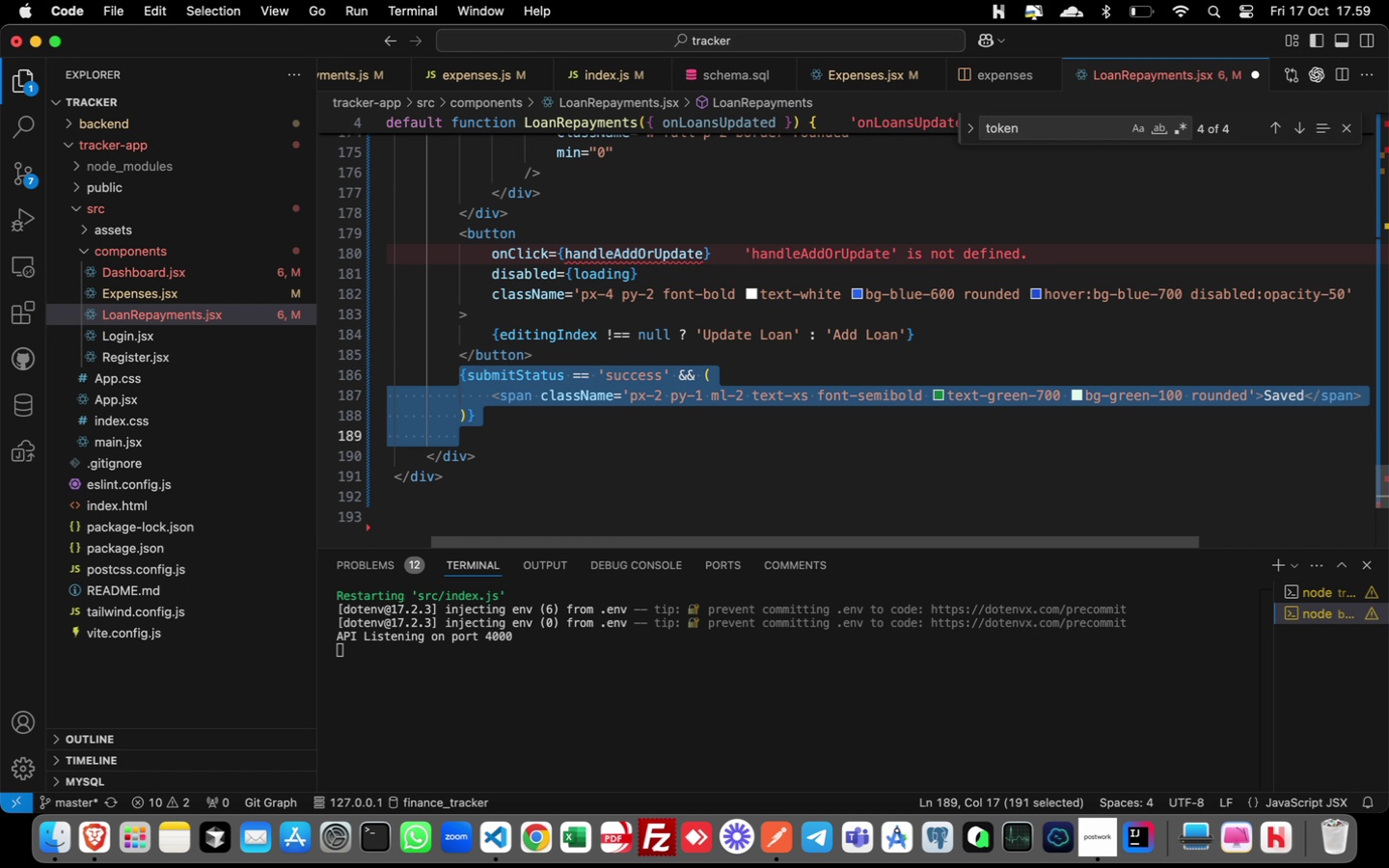 
key(Meta+CommandLeft)
 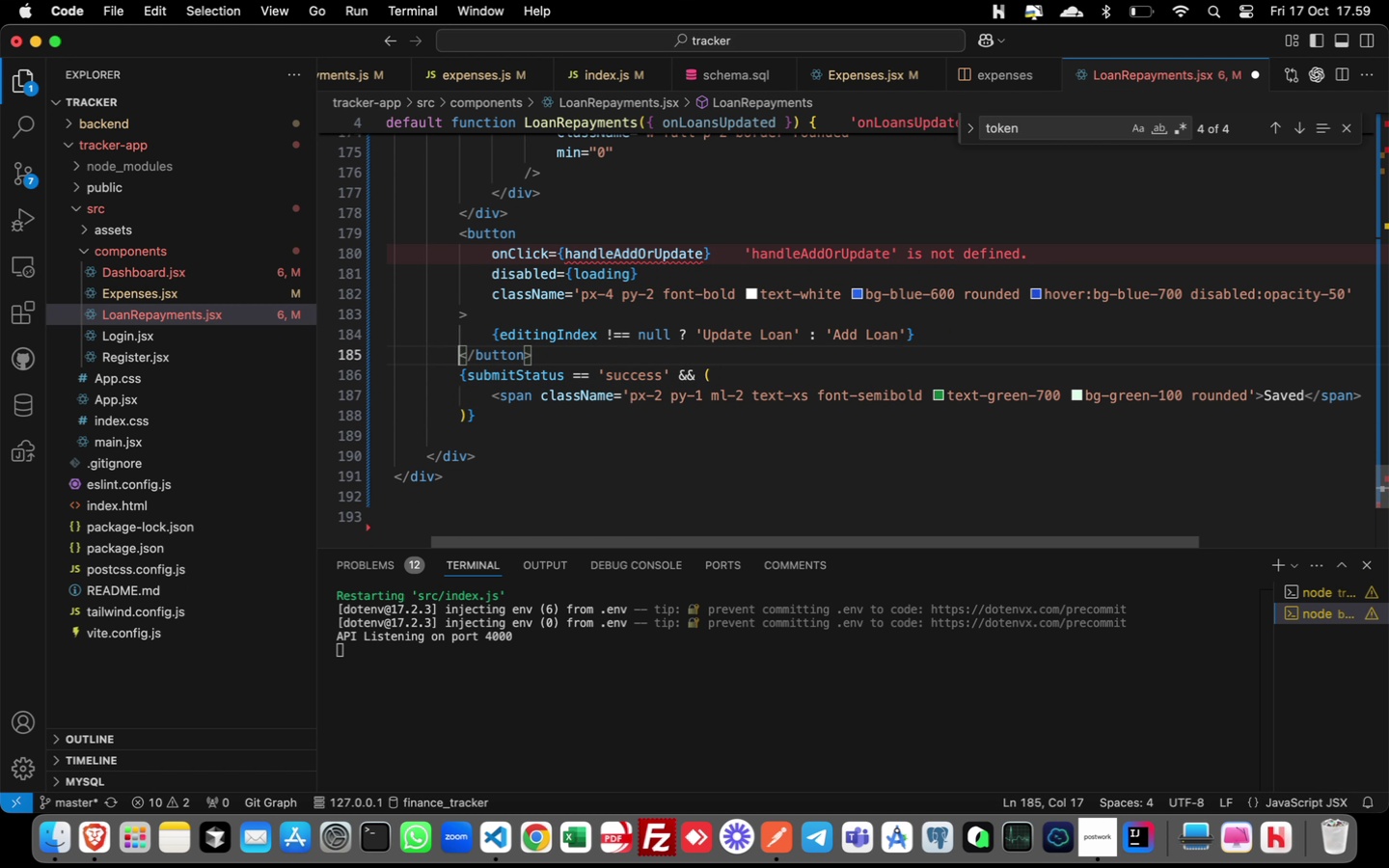 
key(Meta+C)
 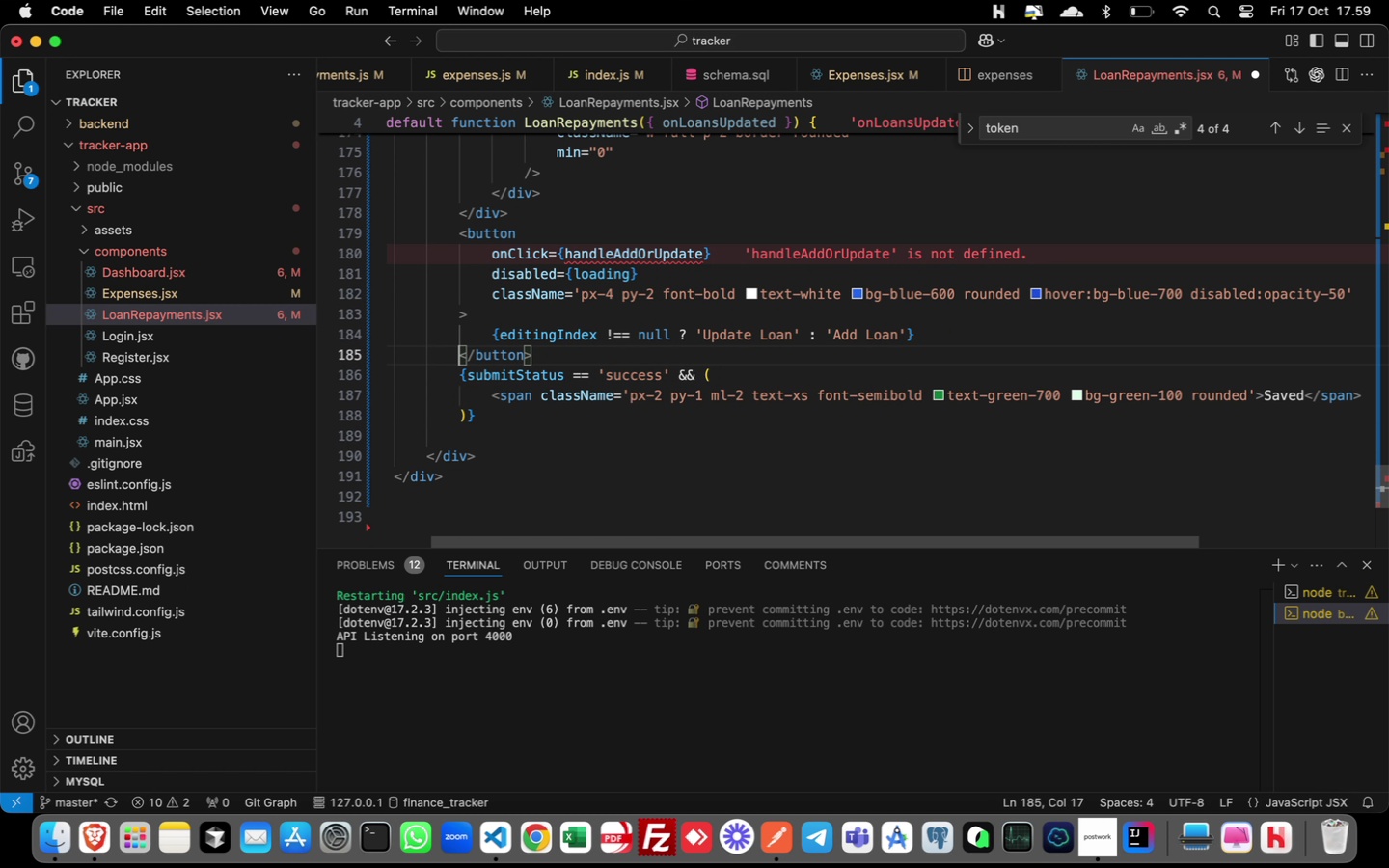 
key(ArrowUp)
 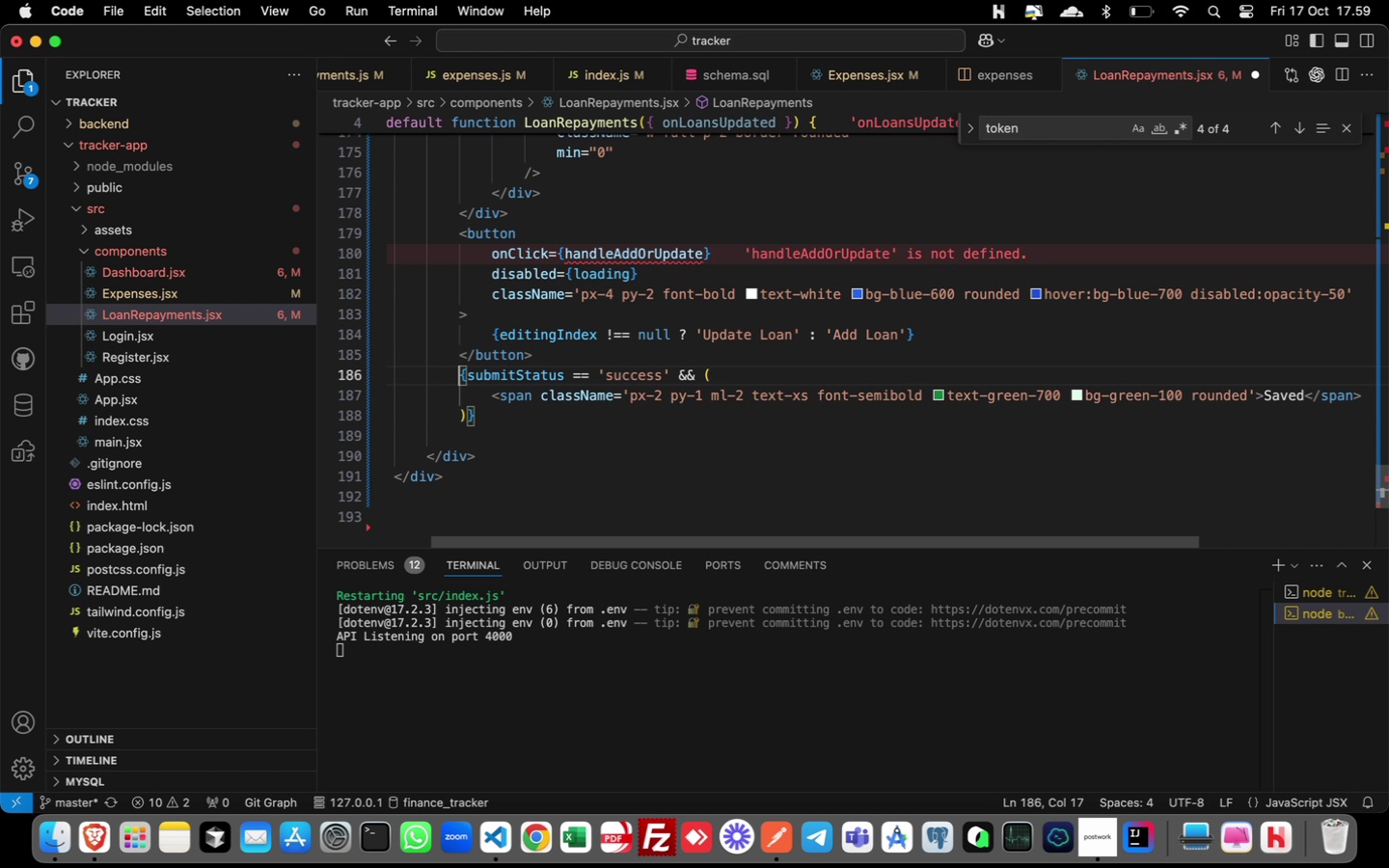 
key(ArrowDown)
 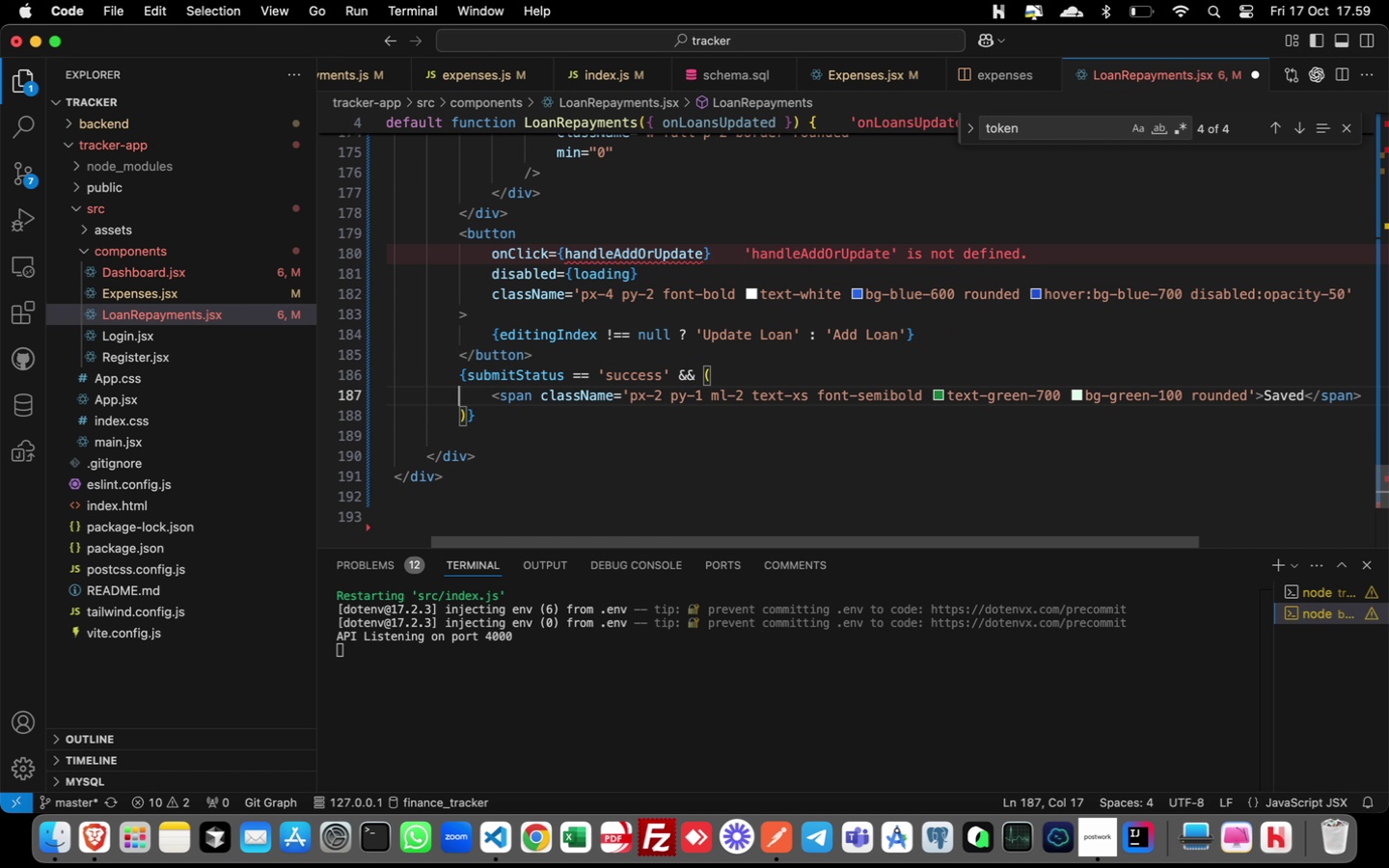 
key(ArrowDown)
 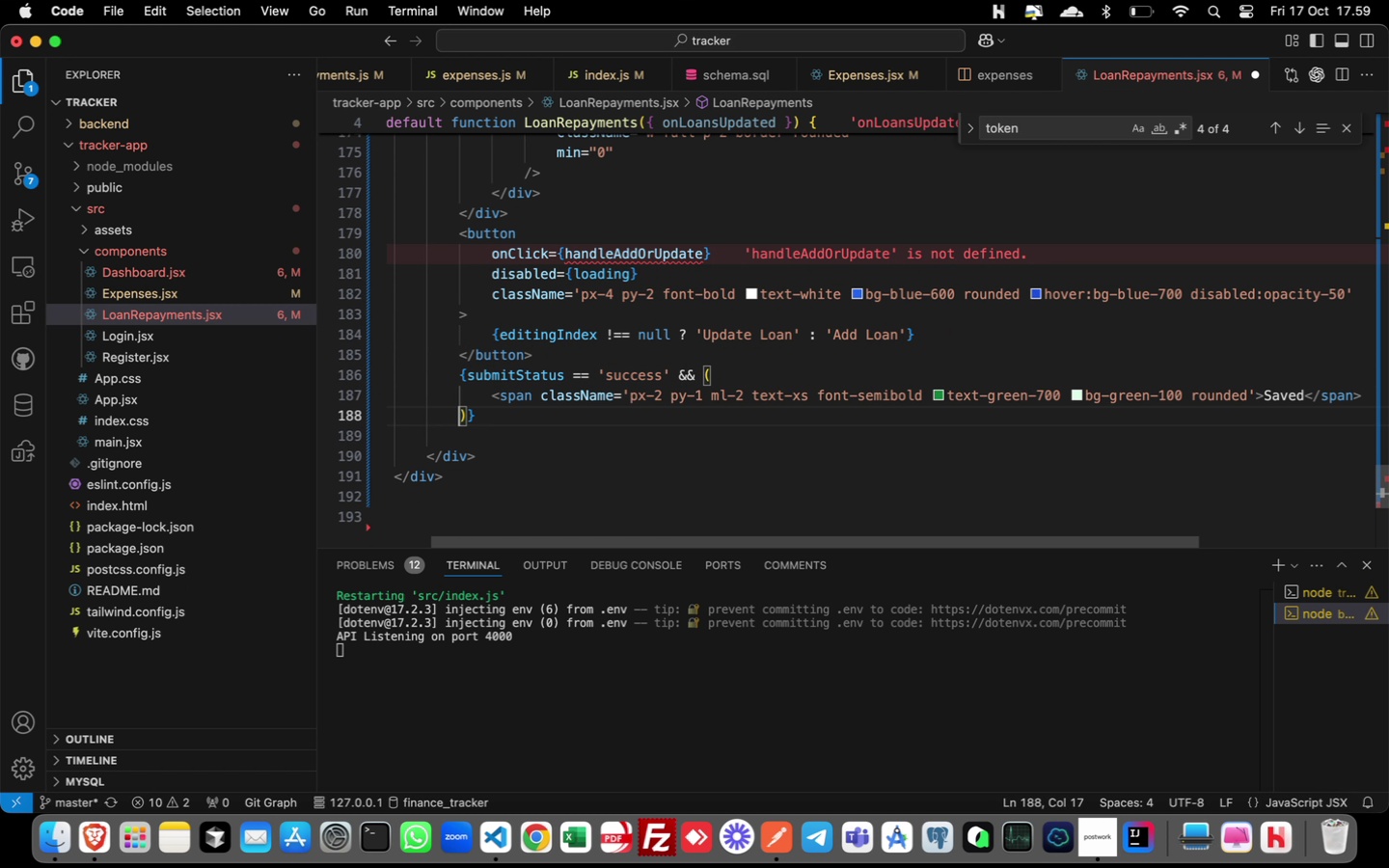 
key(ArrowDown)
 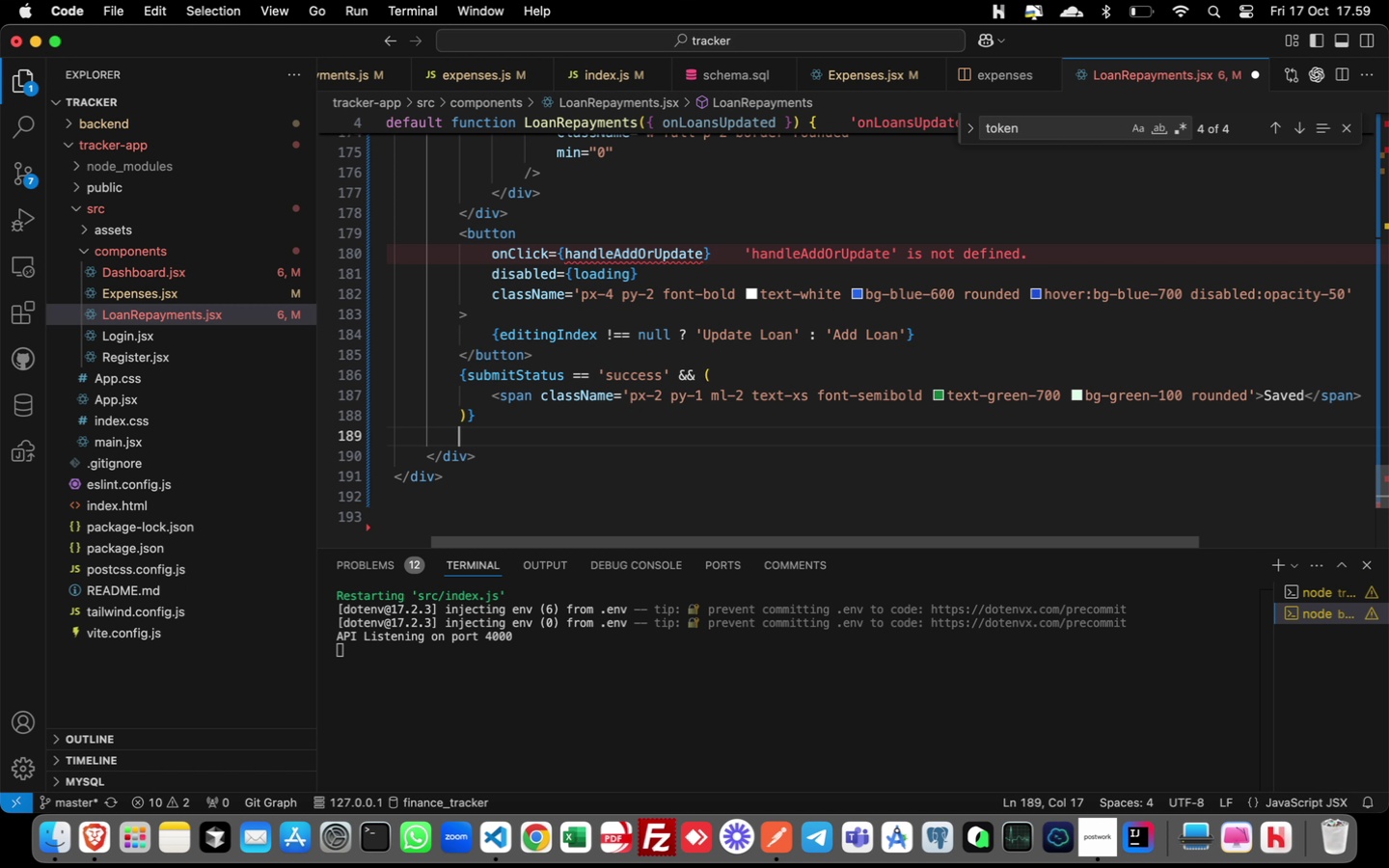 
key(ArrowDown)
 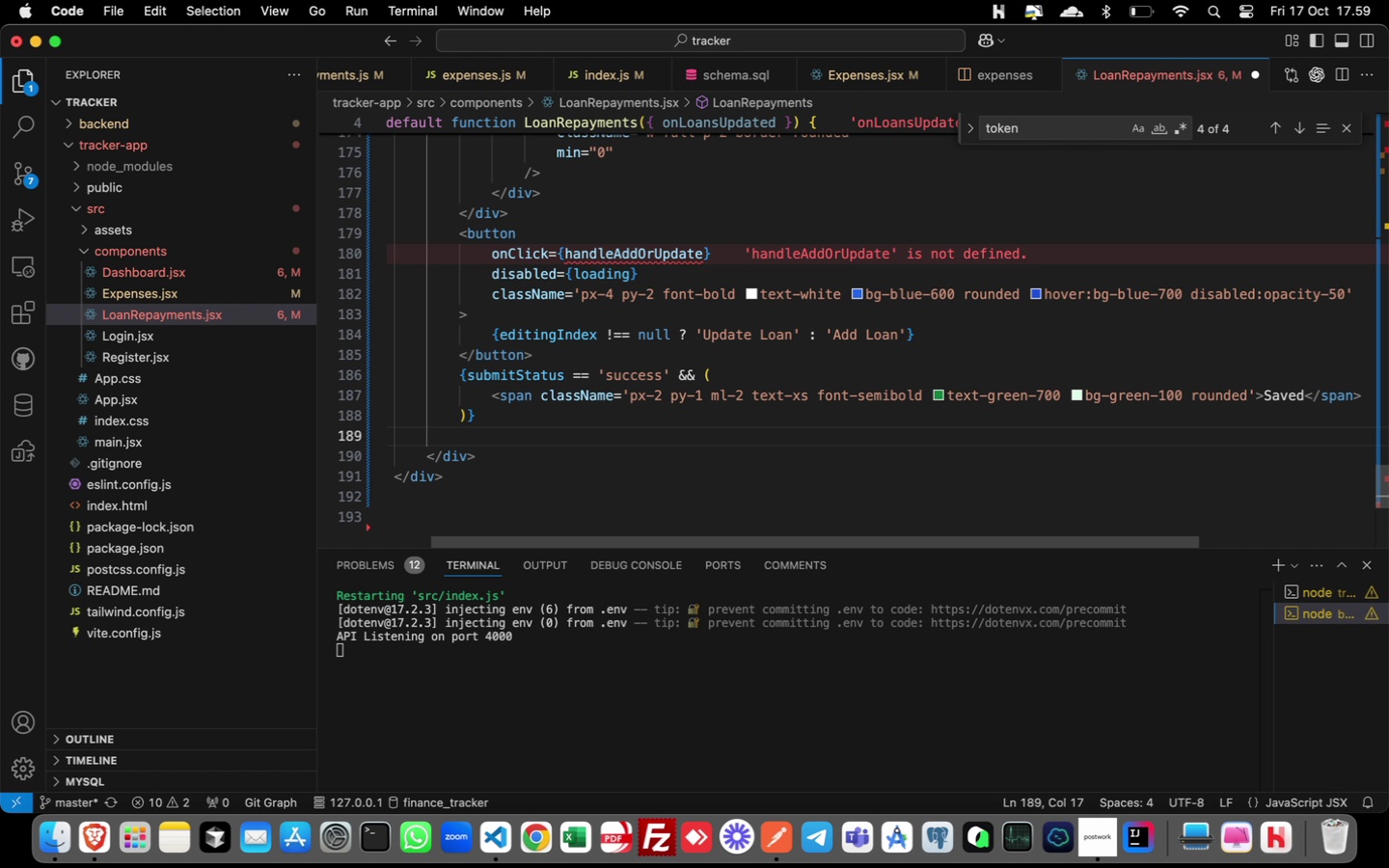 
key(Meta+V)
 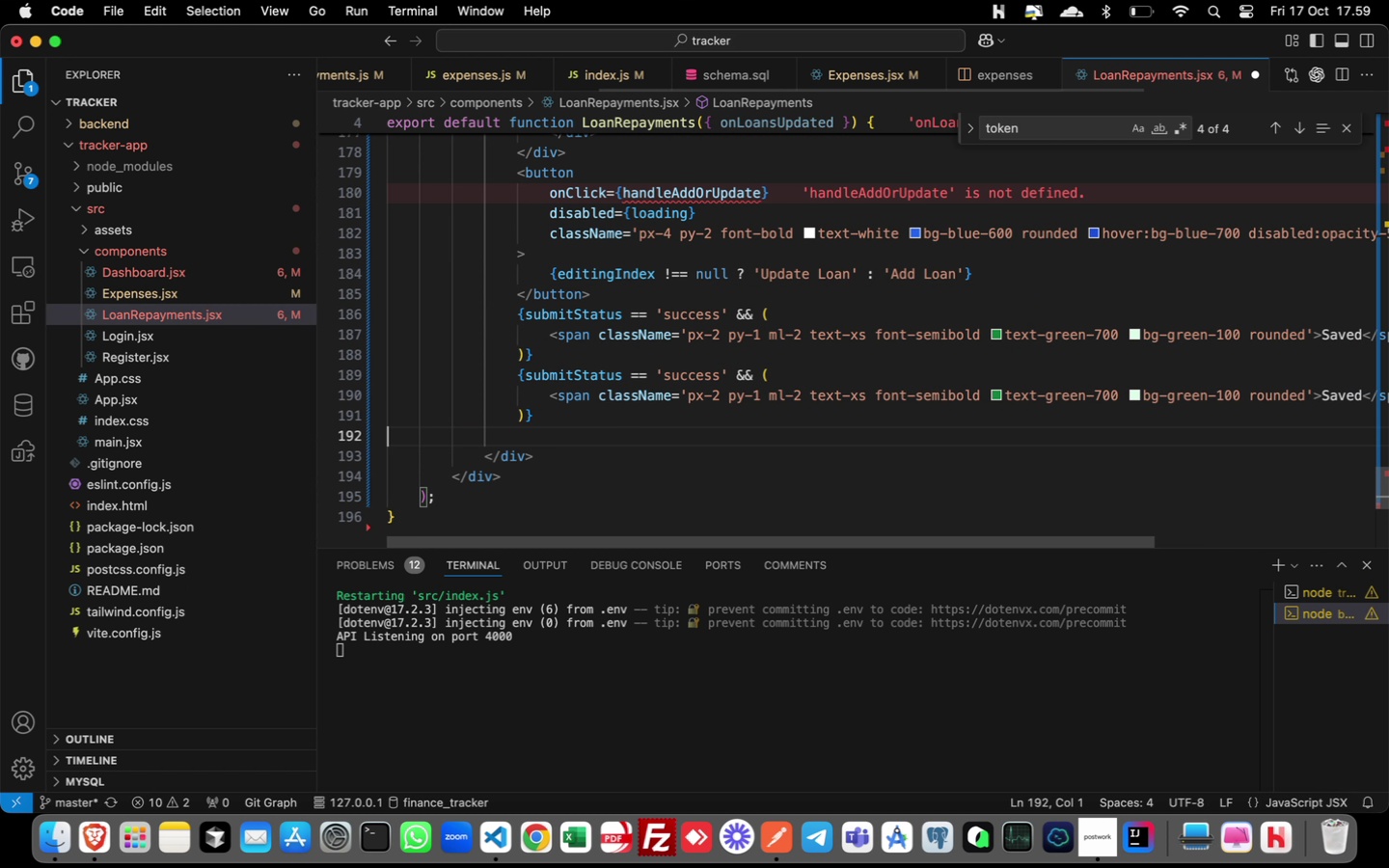 
key(ArrowDown)
 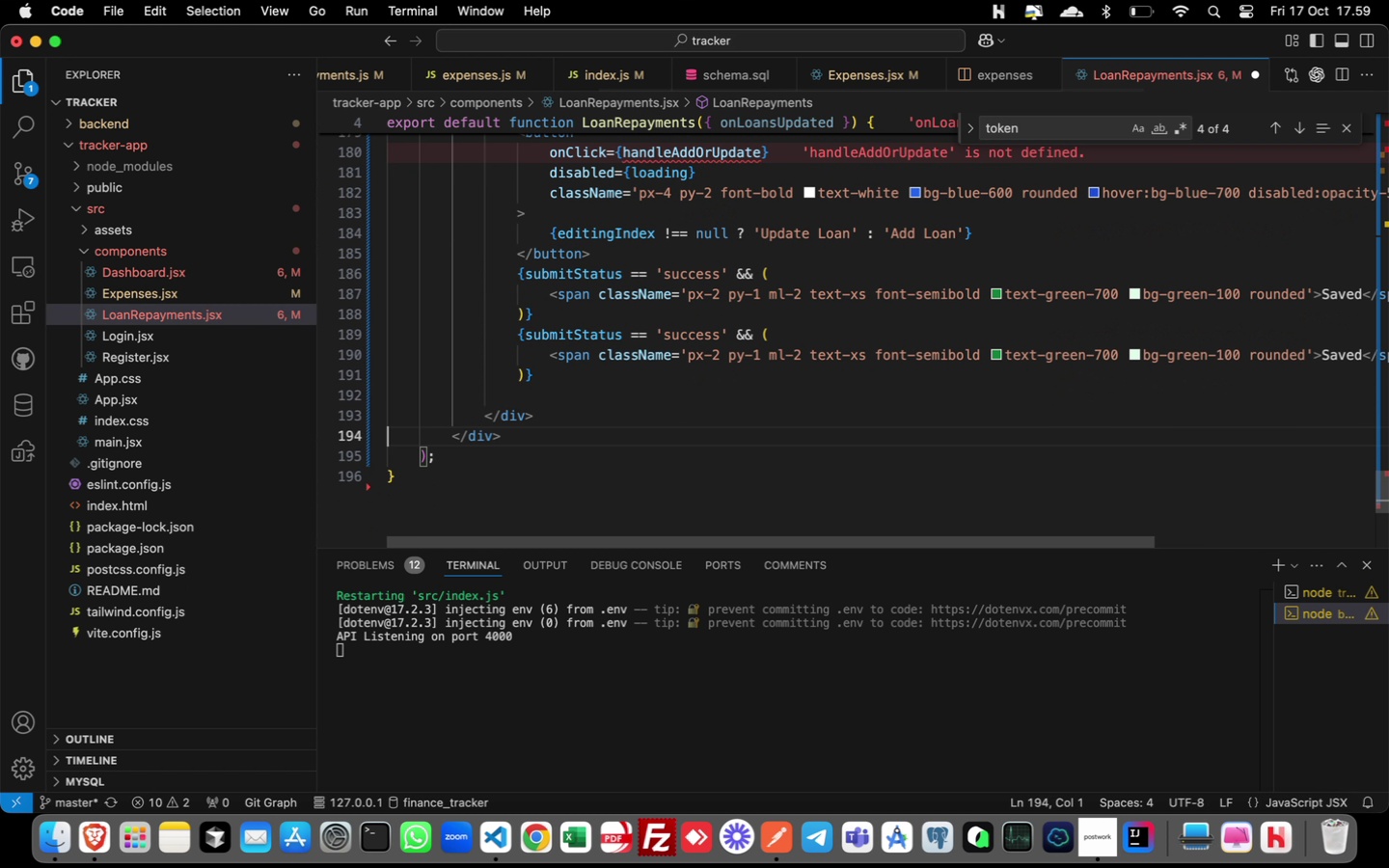 
key(ArrowDown)
 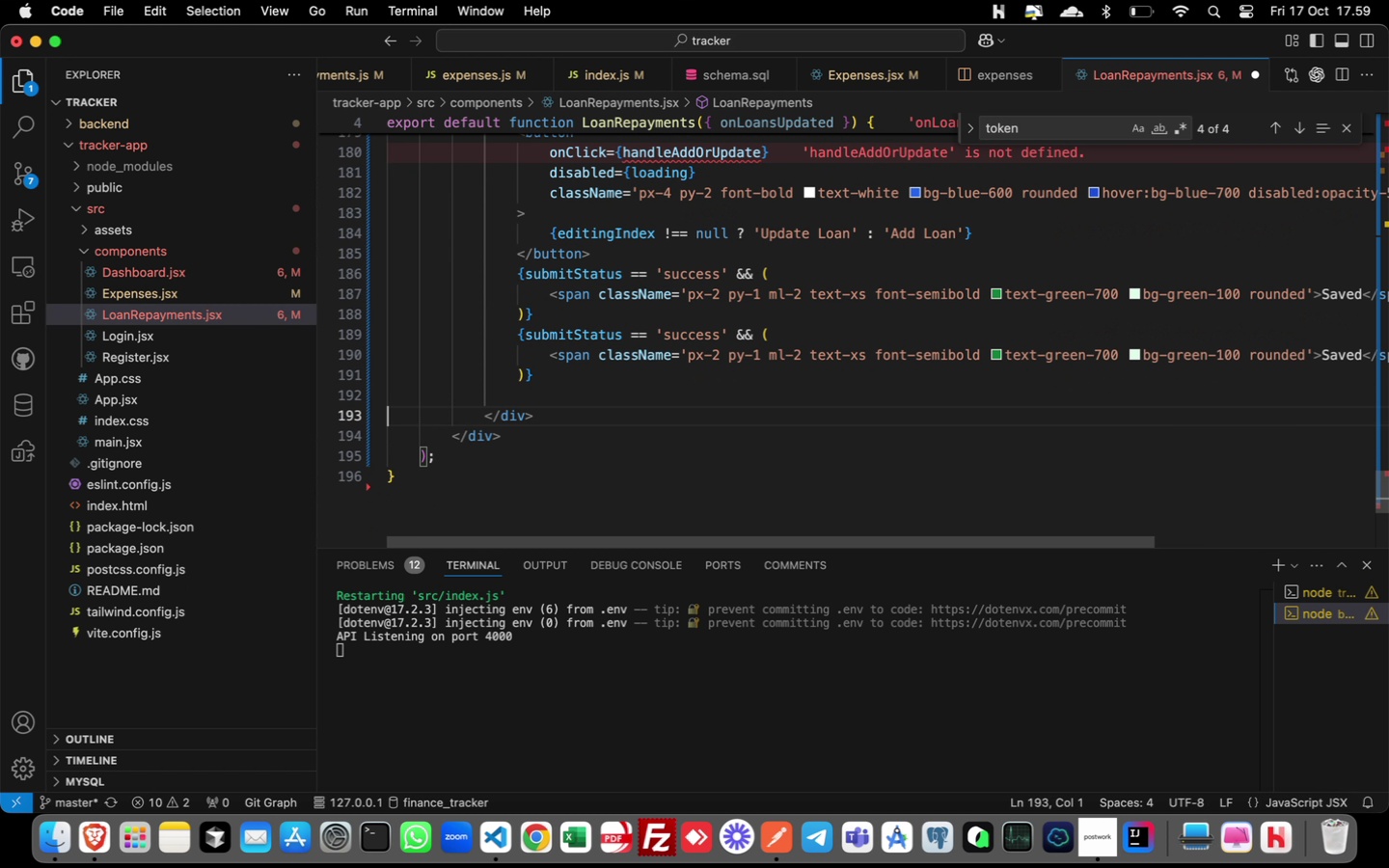 
key(ArrowUp)
 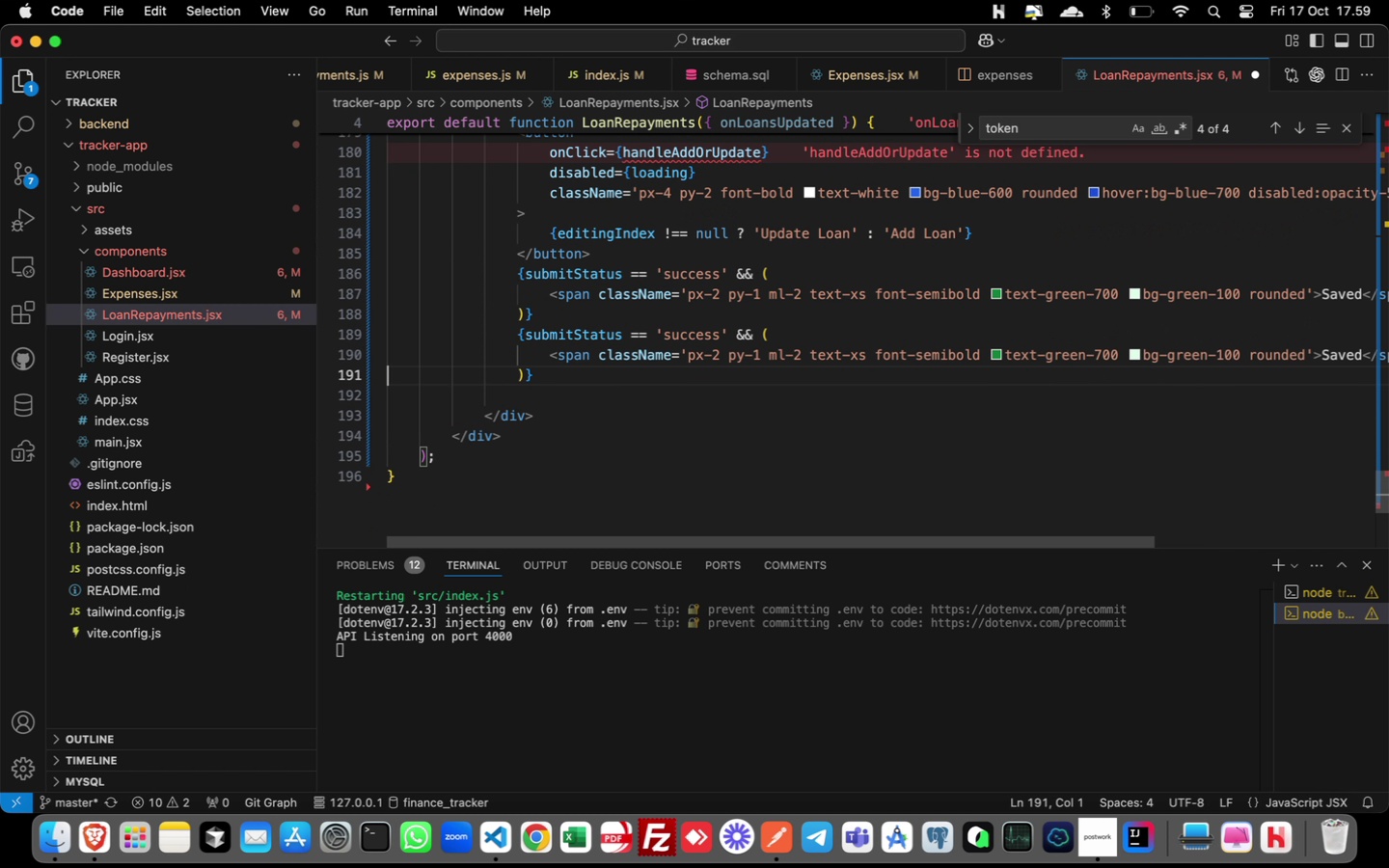 
key(ArrowUp)
 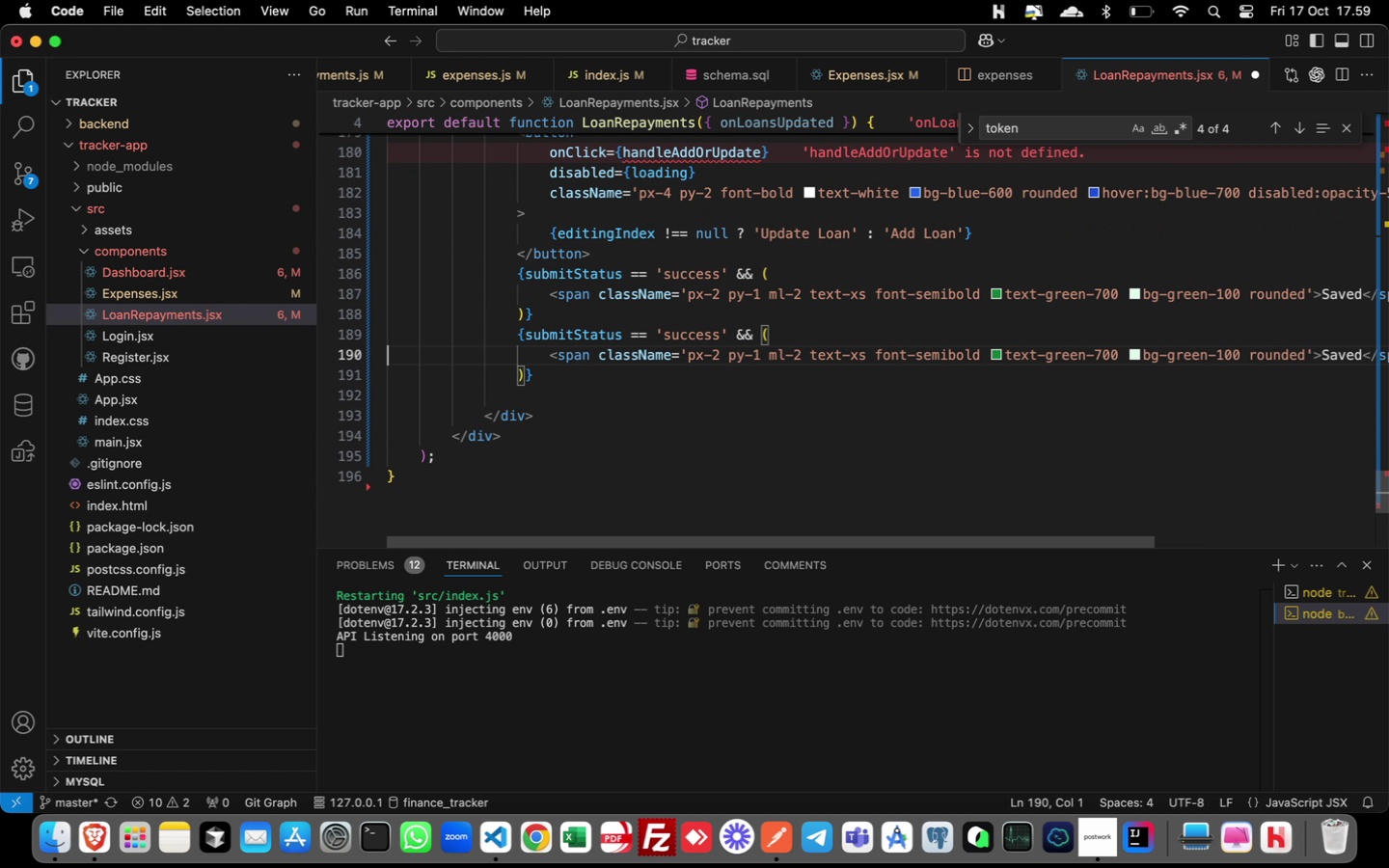 
key(ArrowUp)
 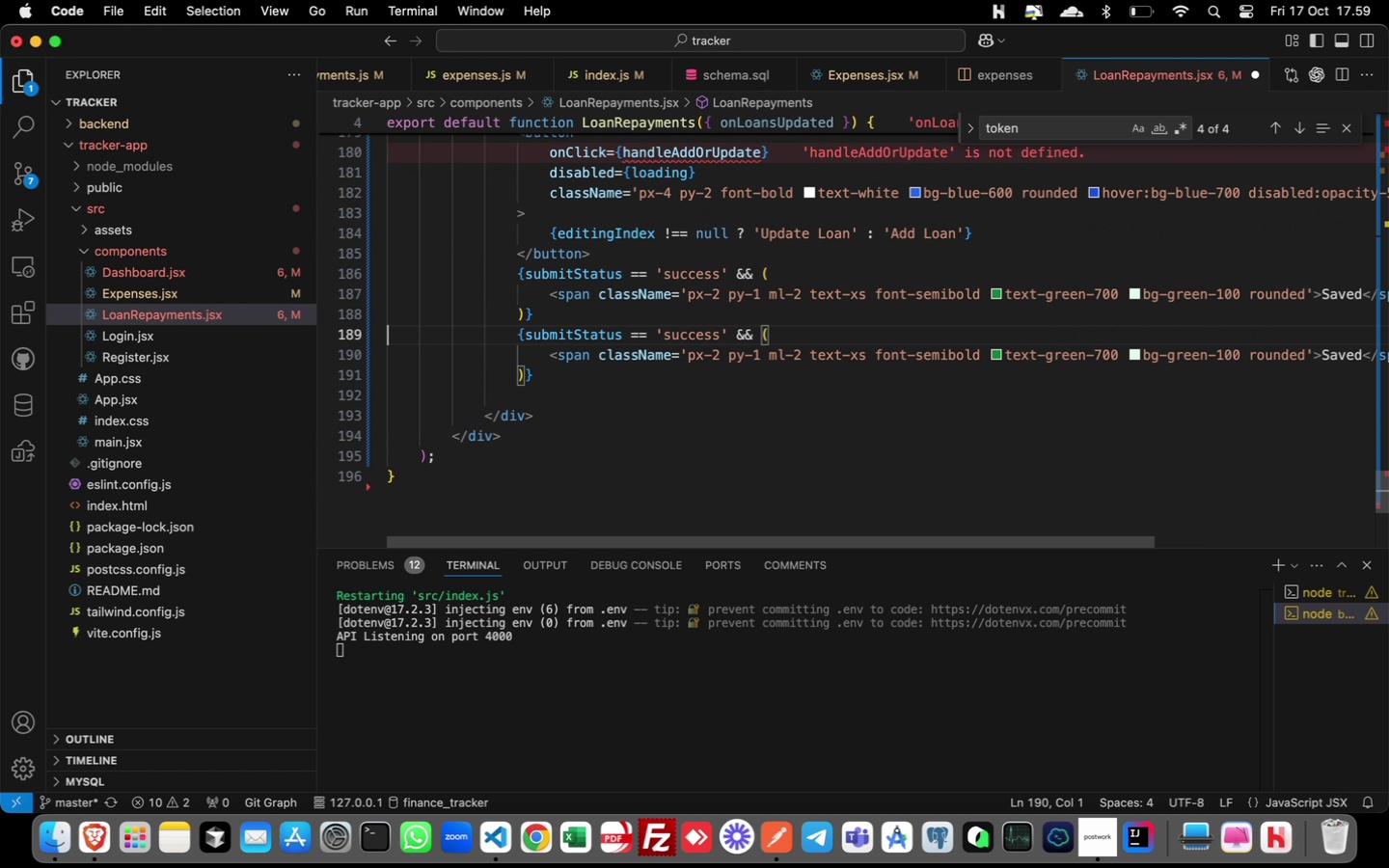 
key(ArrowUp)
 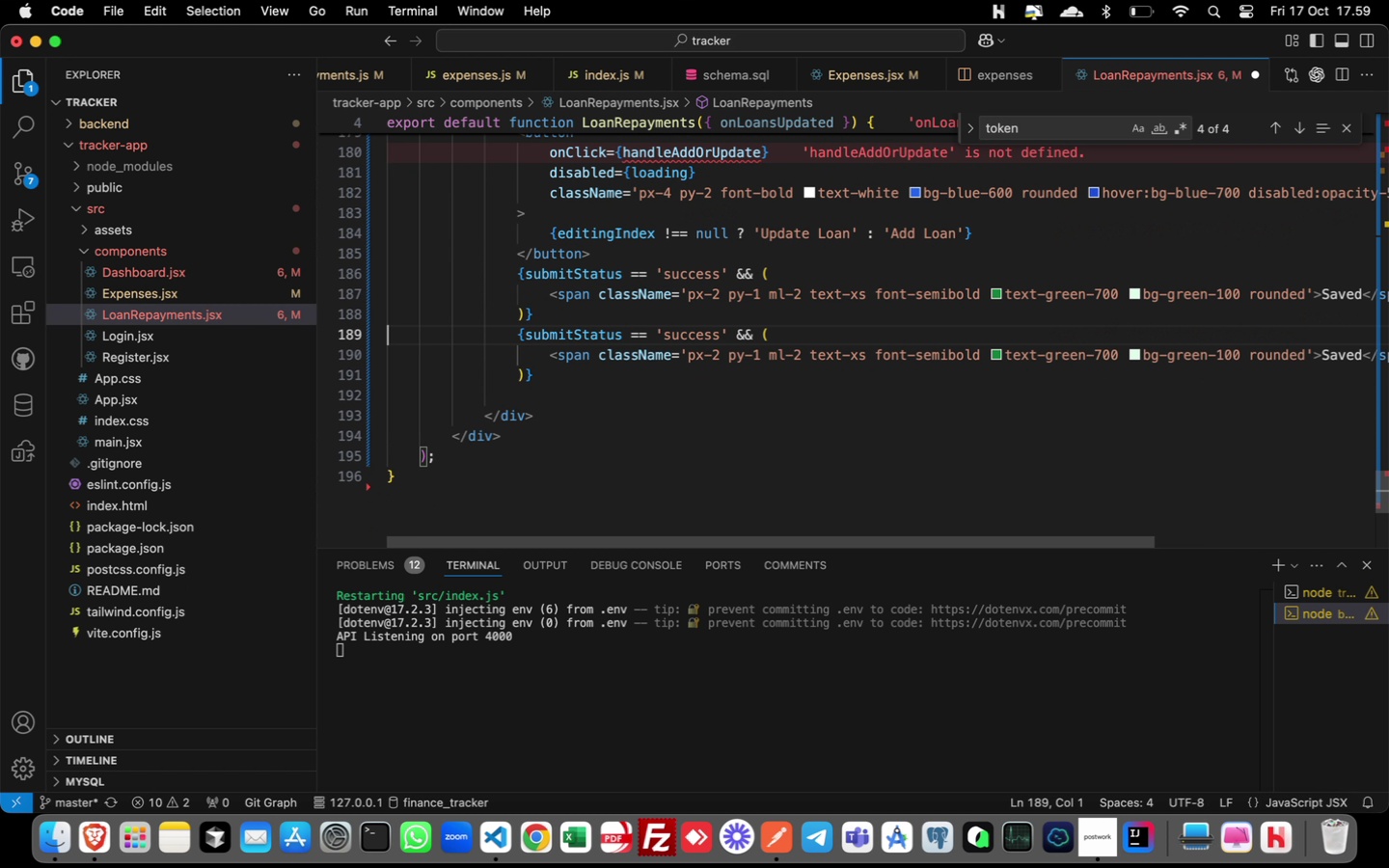 
key(ArrowUp)
 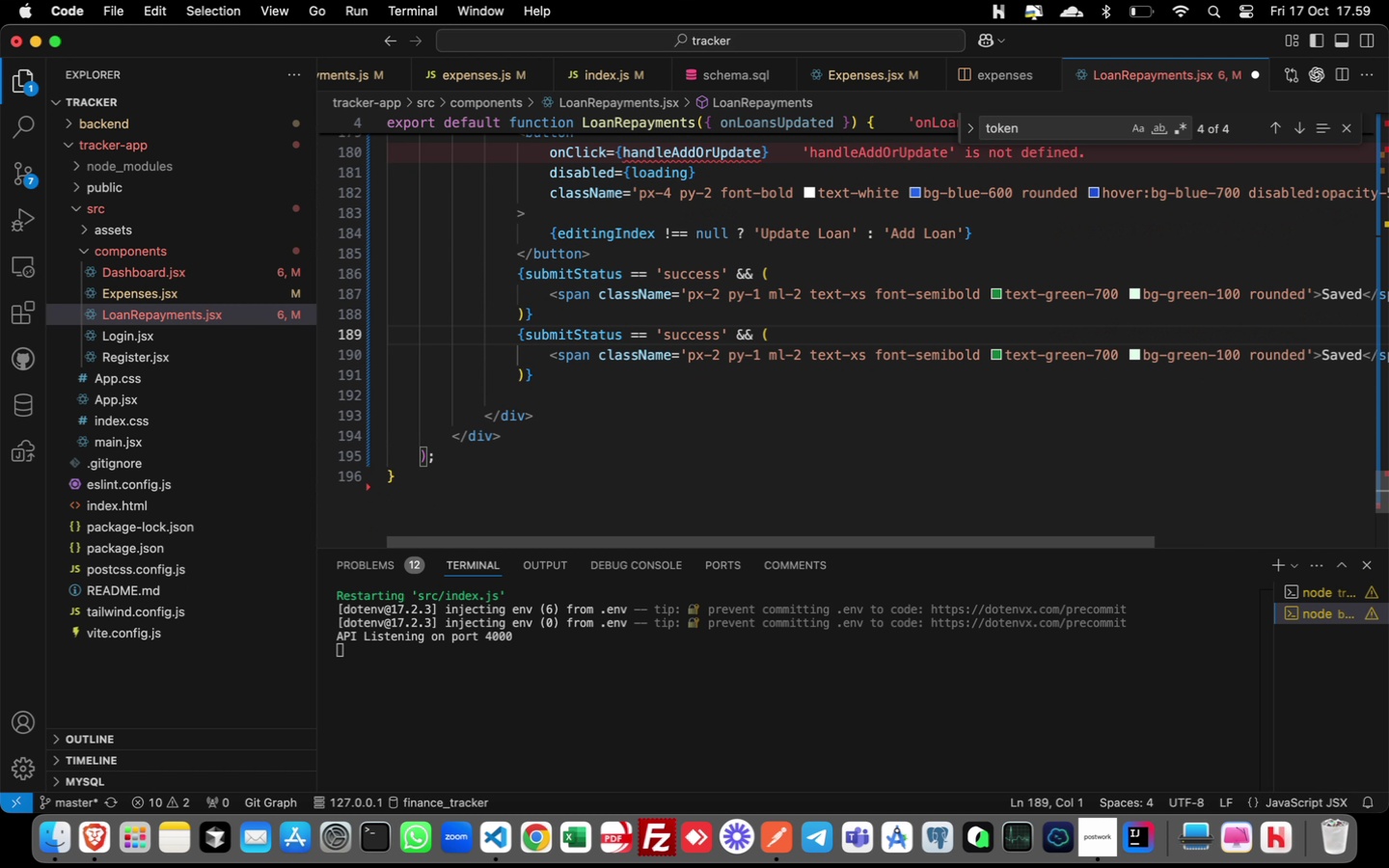 
hold_key(key=CommandLeft, duration=0.83)
 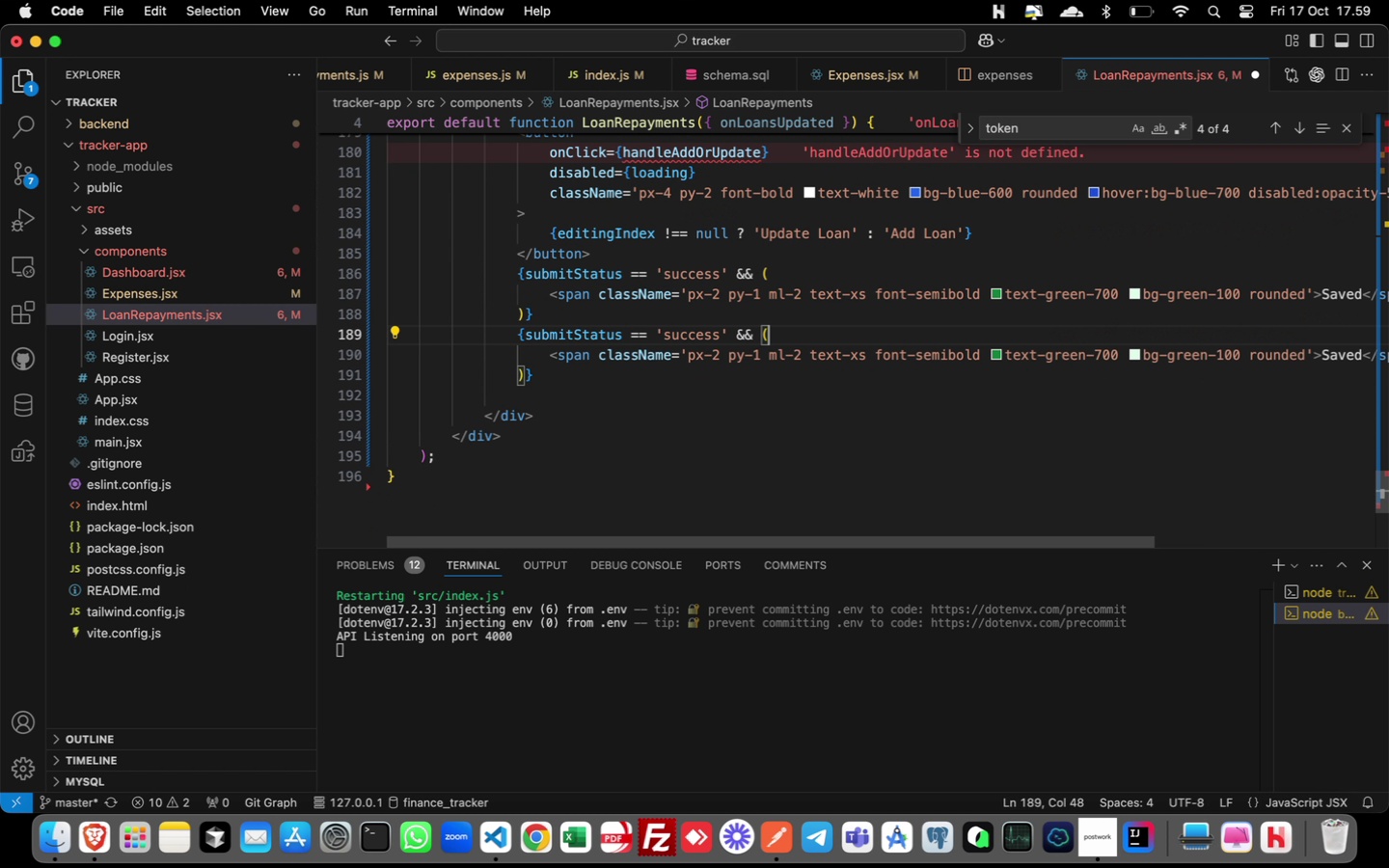 
key(Meta+ArrowRight)
 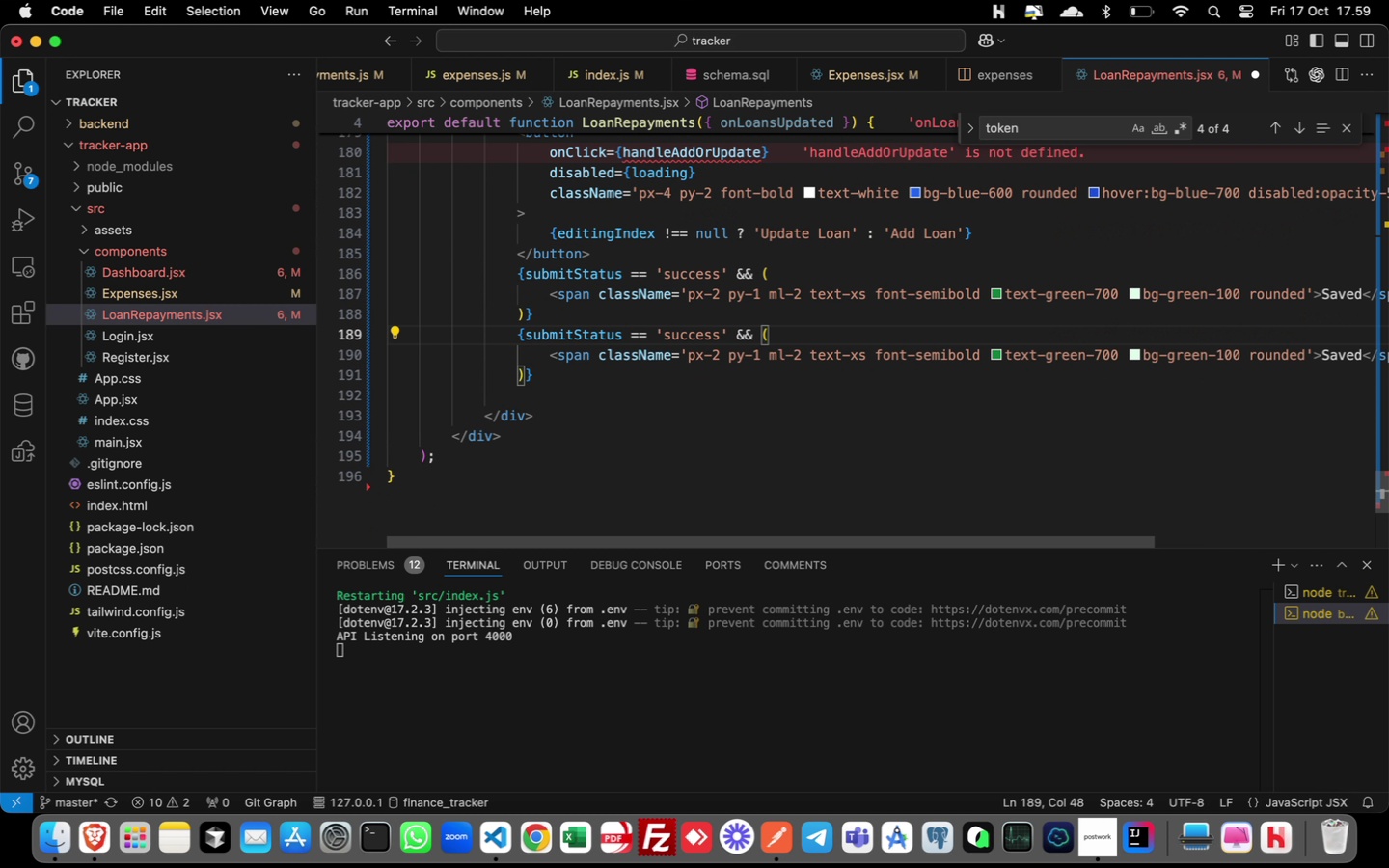 
key(Meta+ArrowRight)
 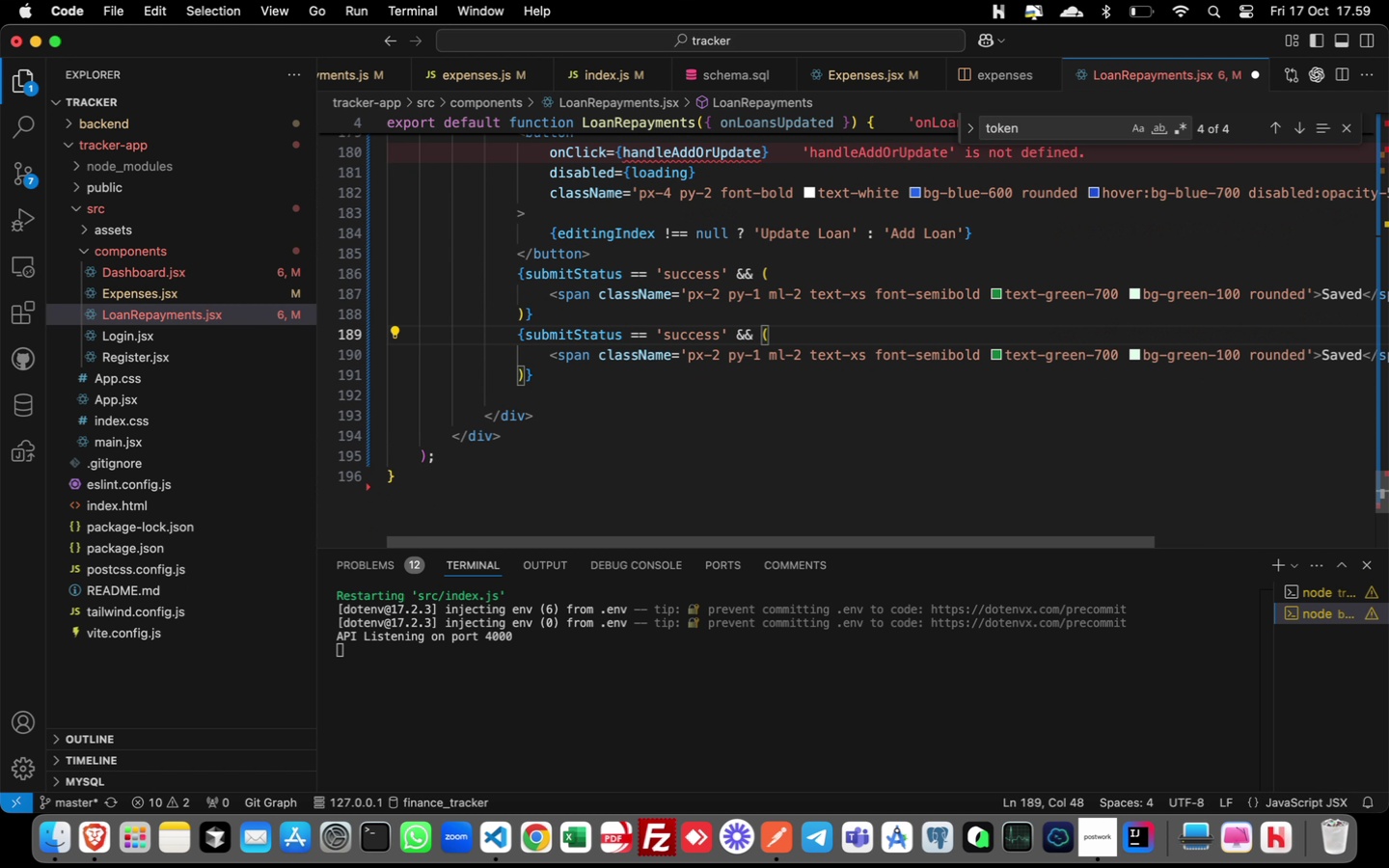 
key(Meta+ArrowRight)
 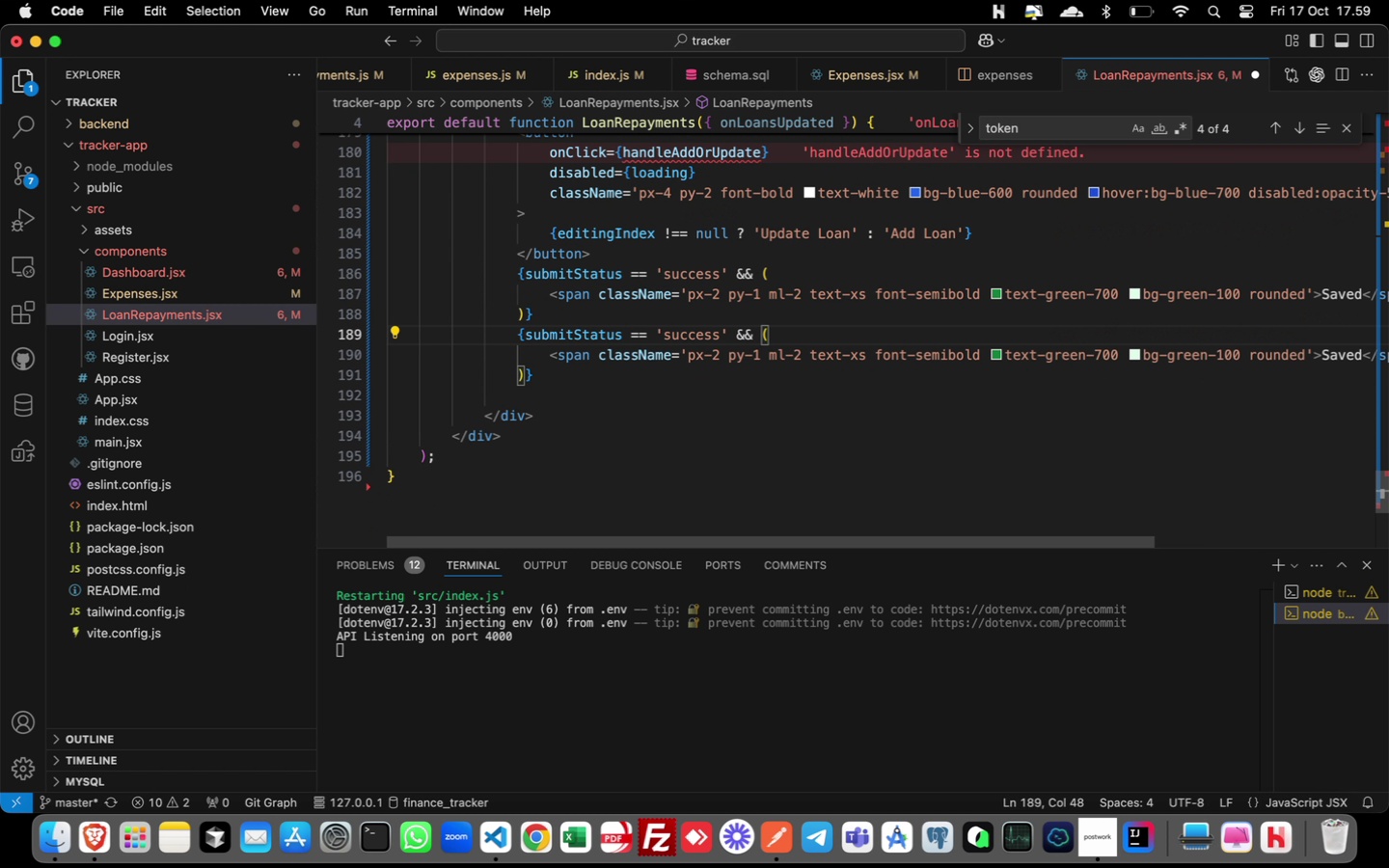 
key(Meta+ArrowRight)
 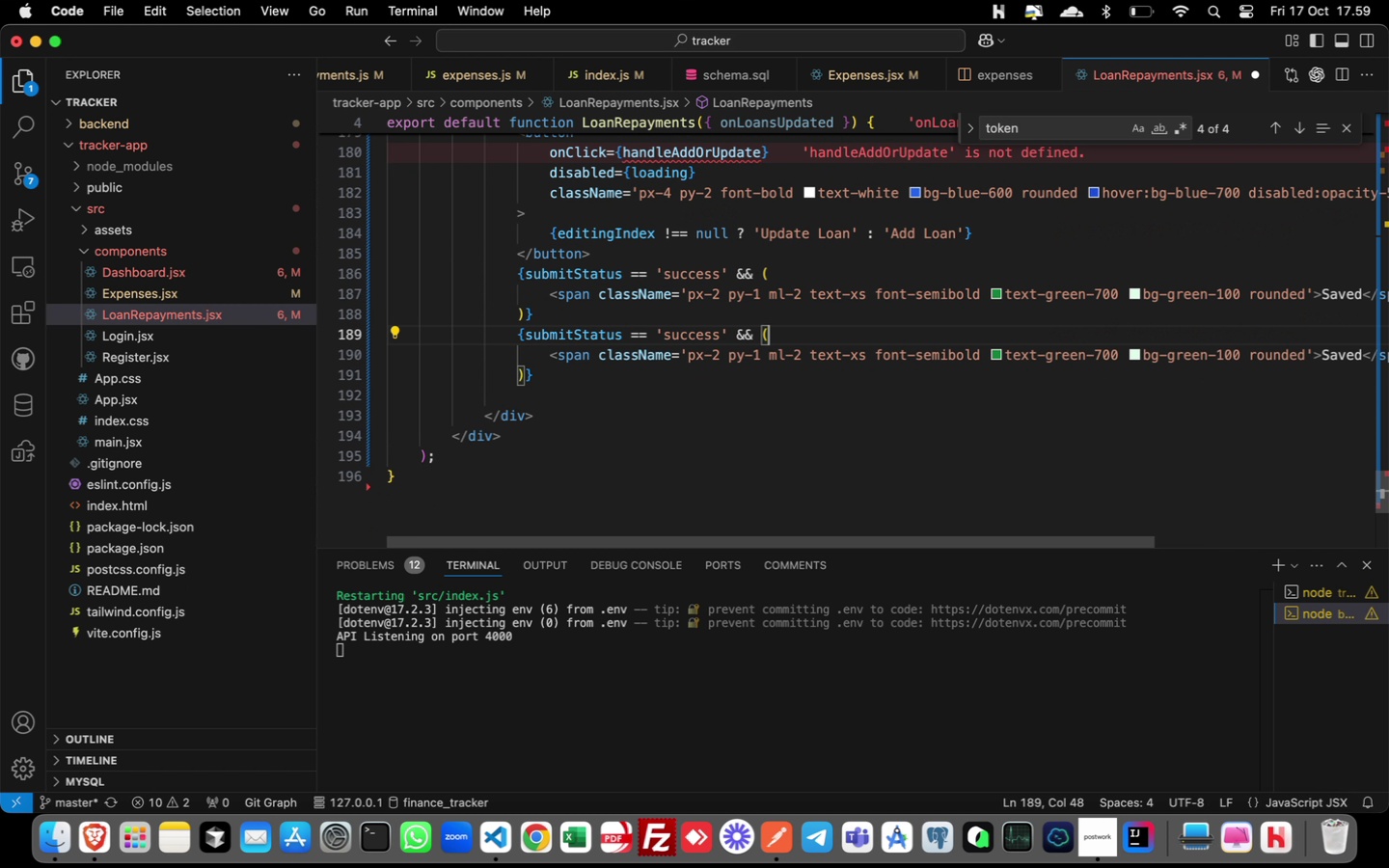 
key(Meta+ArrowRight)
 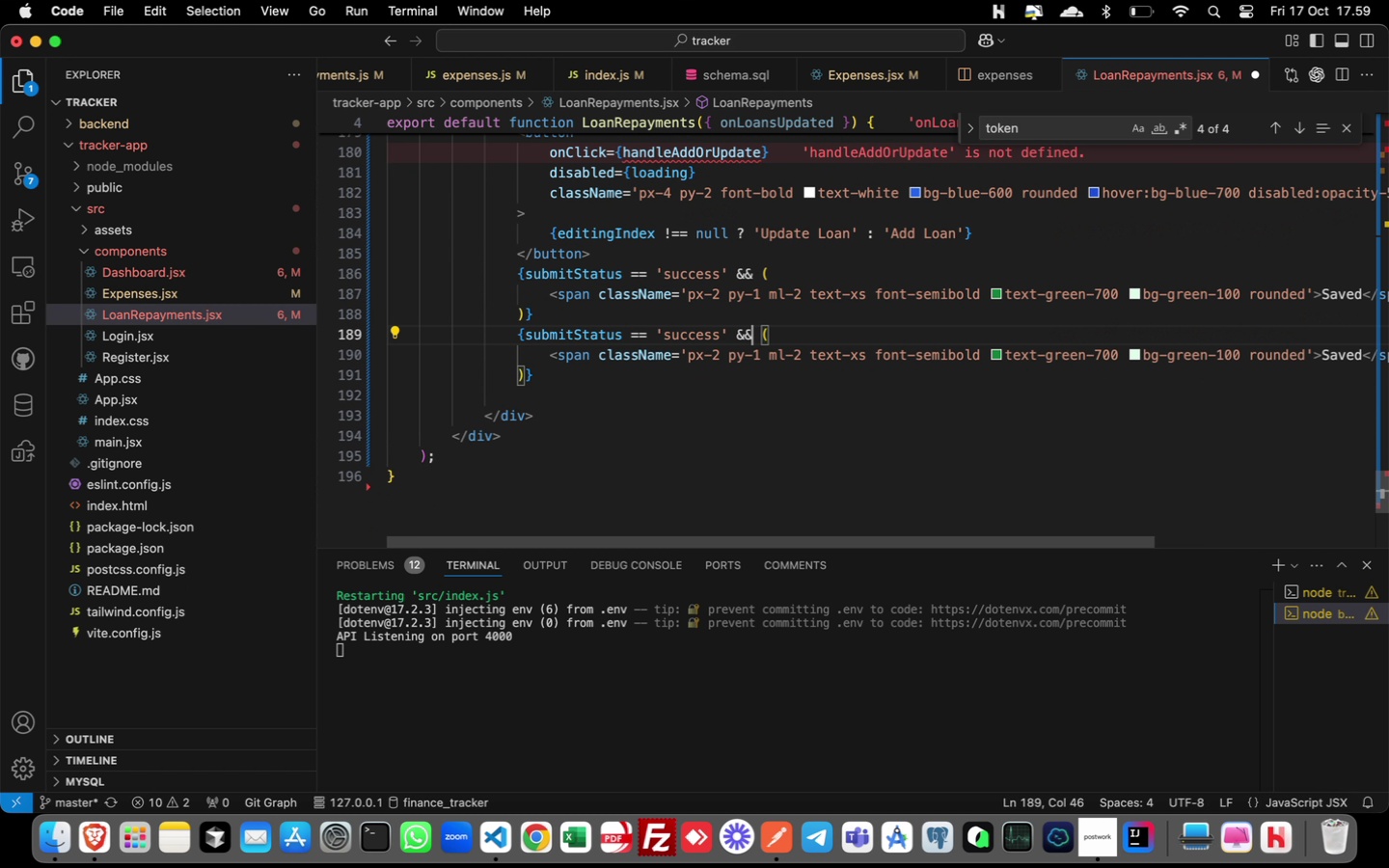 
key(ArrowLeft)
 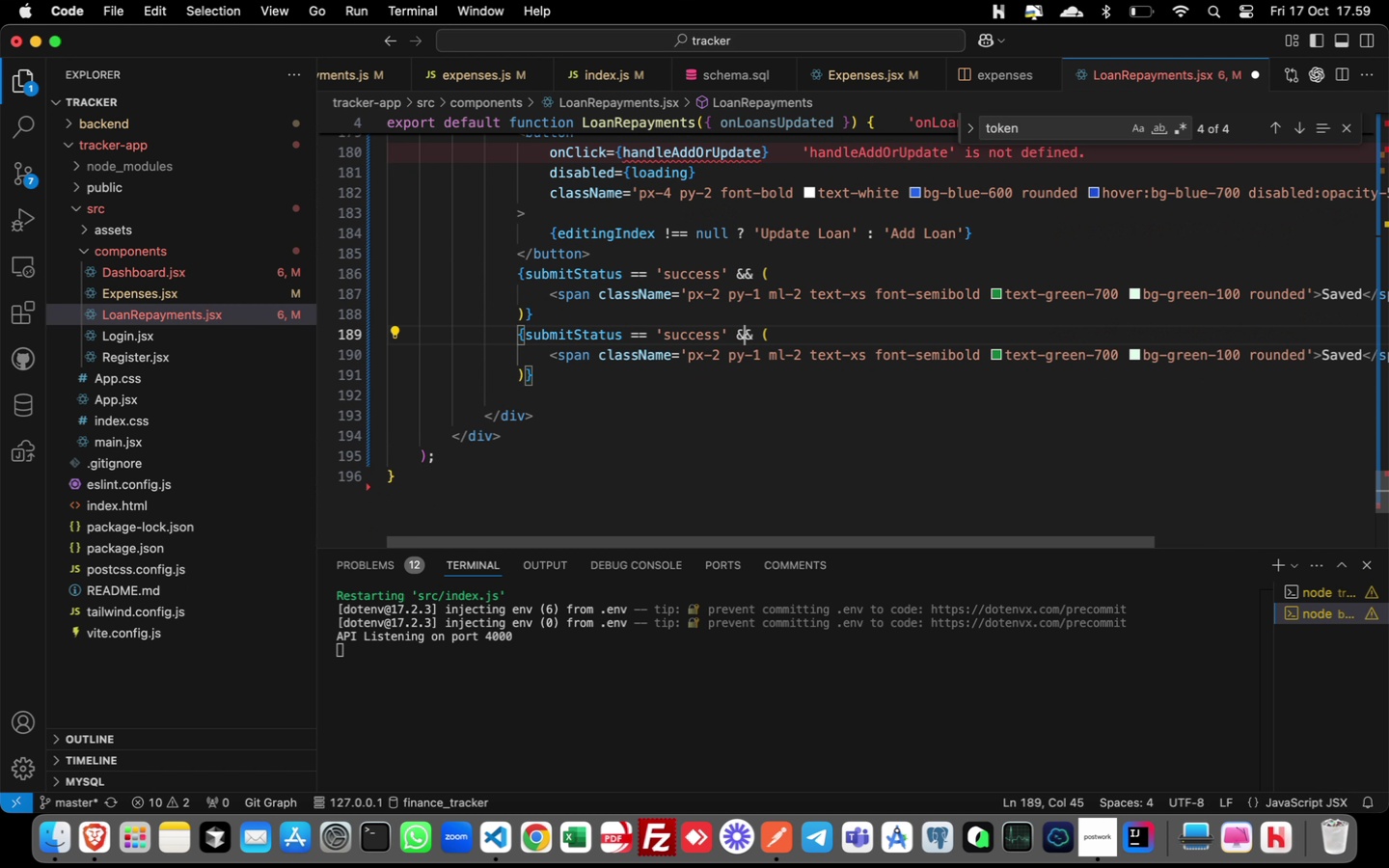 
key(ArrowLeft)
 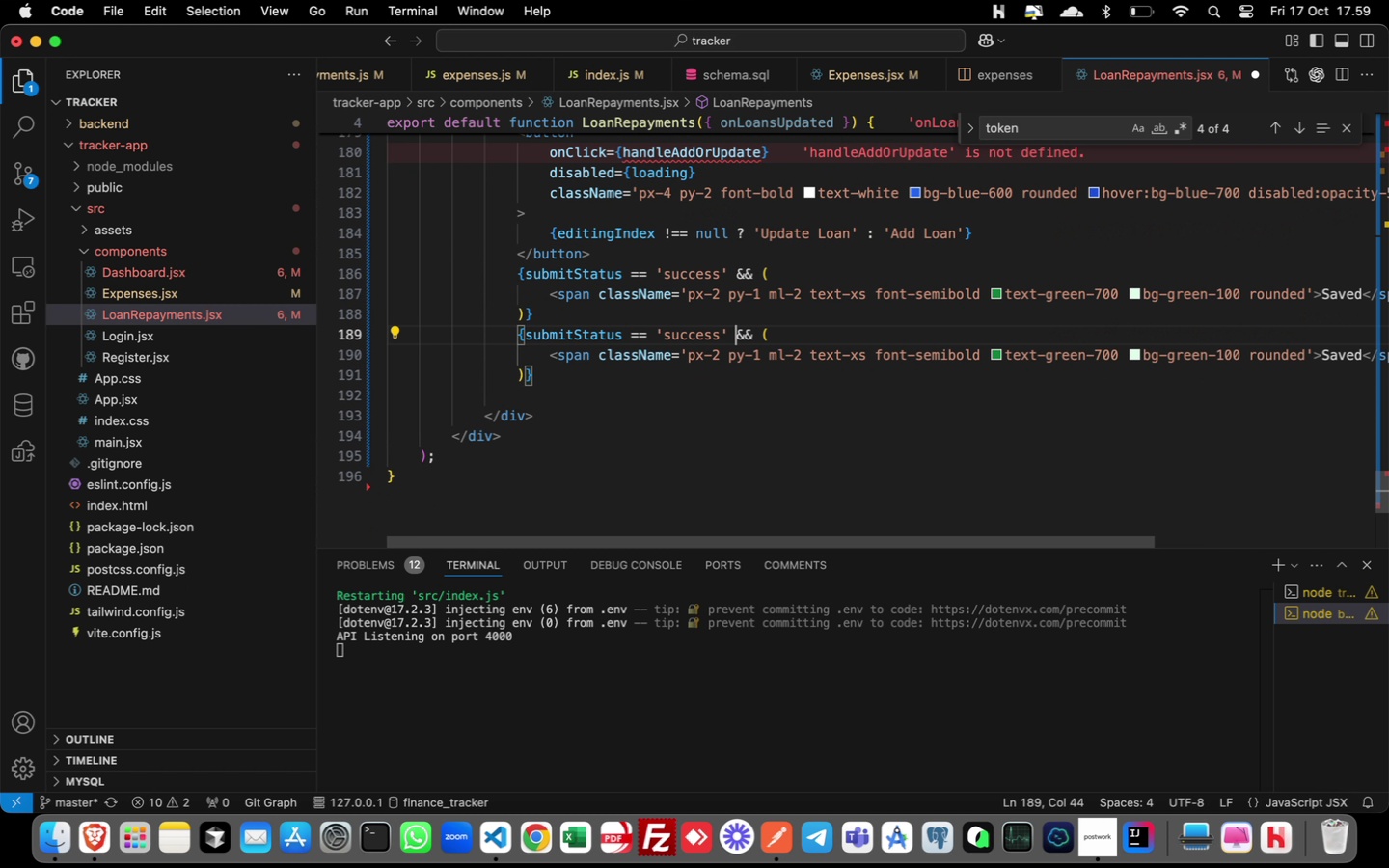 
key(ArrowLeft)
 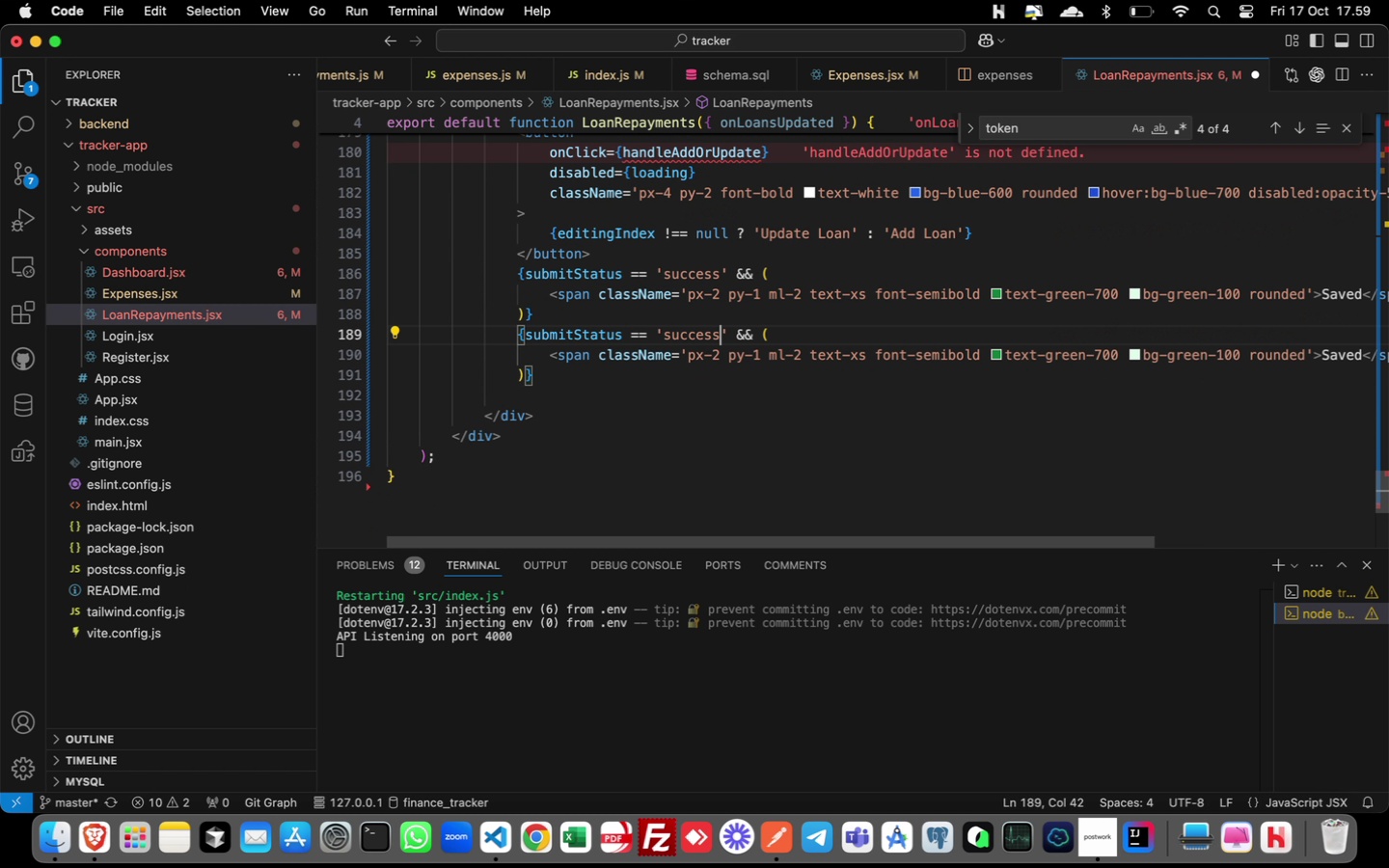 
key(ArrowLeft)
 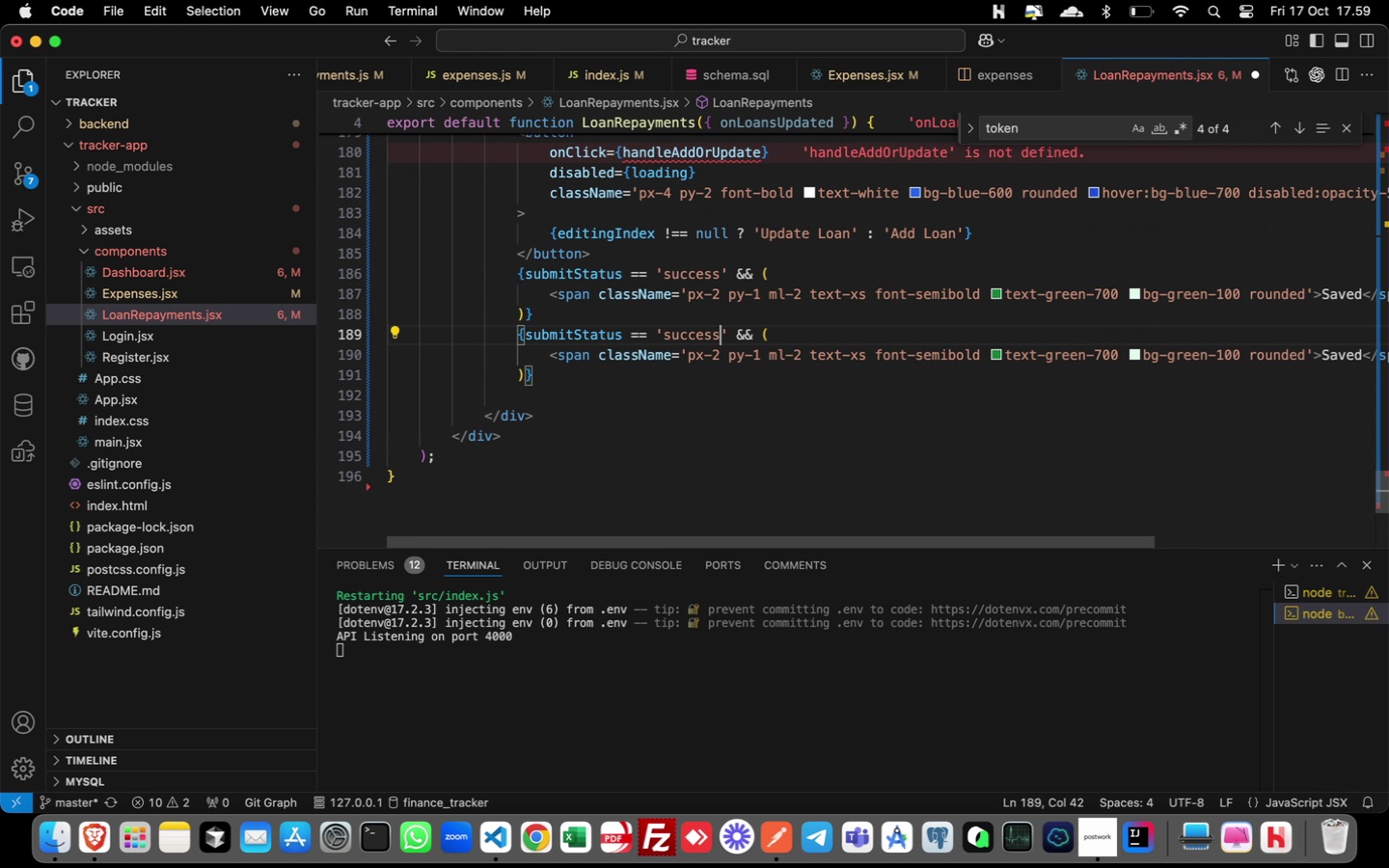 
key(ArrowLeft)
 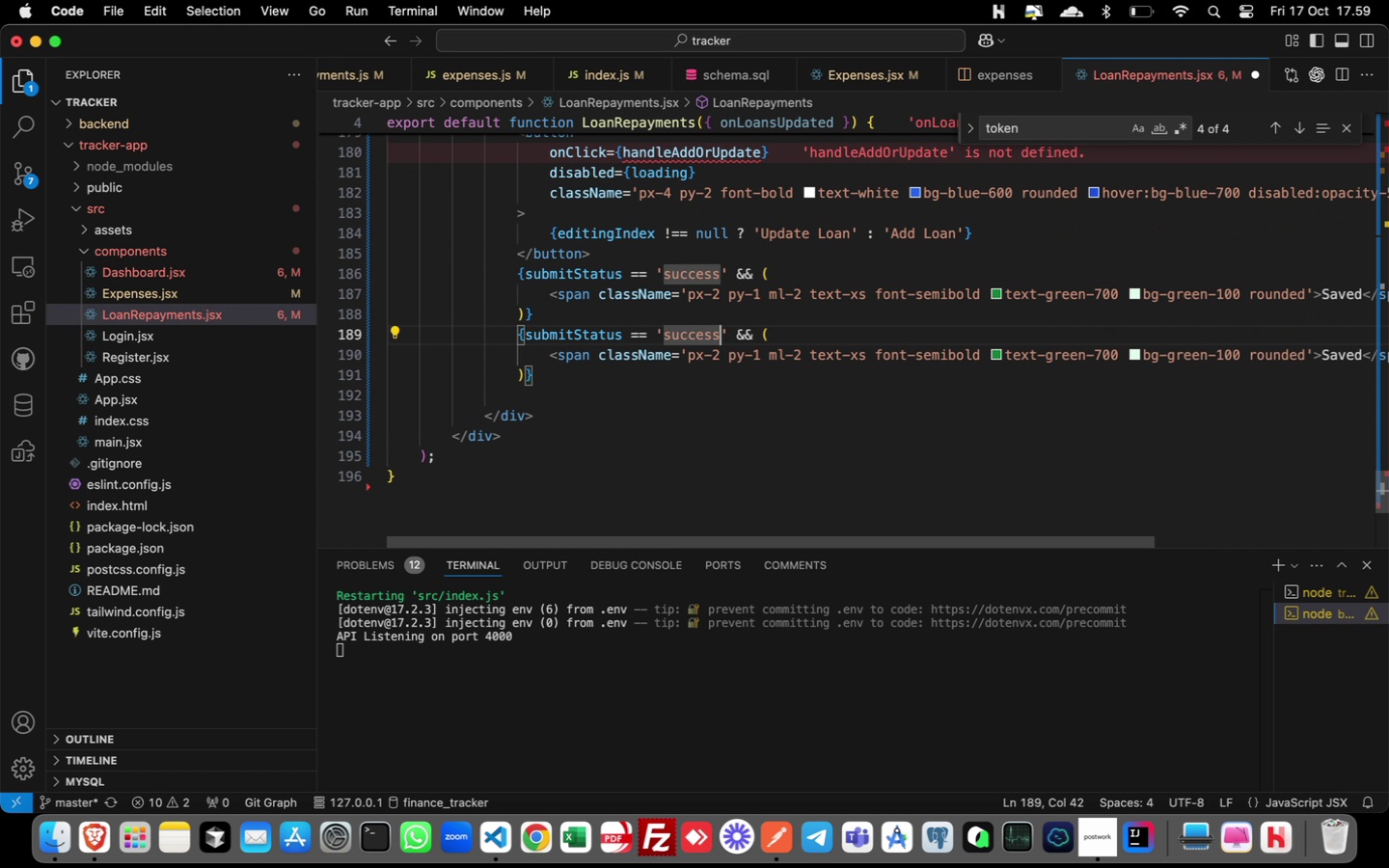 
key(ArrowLeft)
 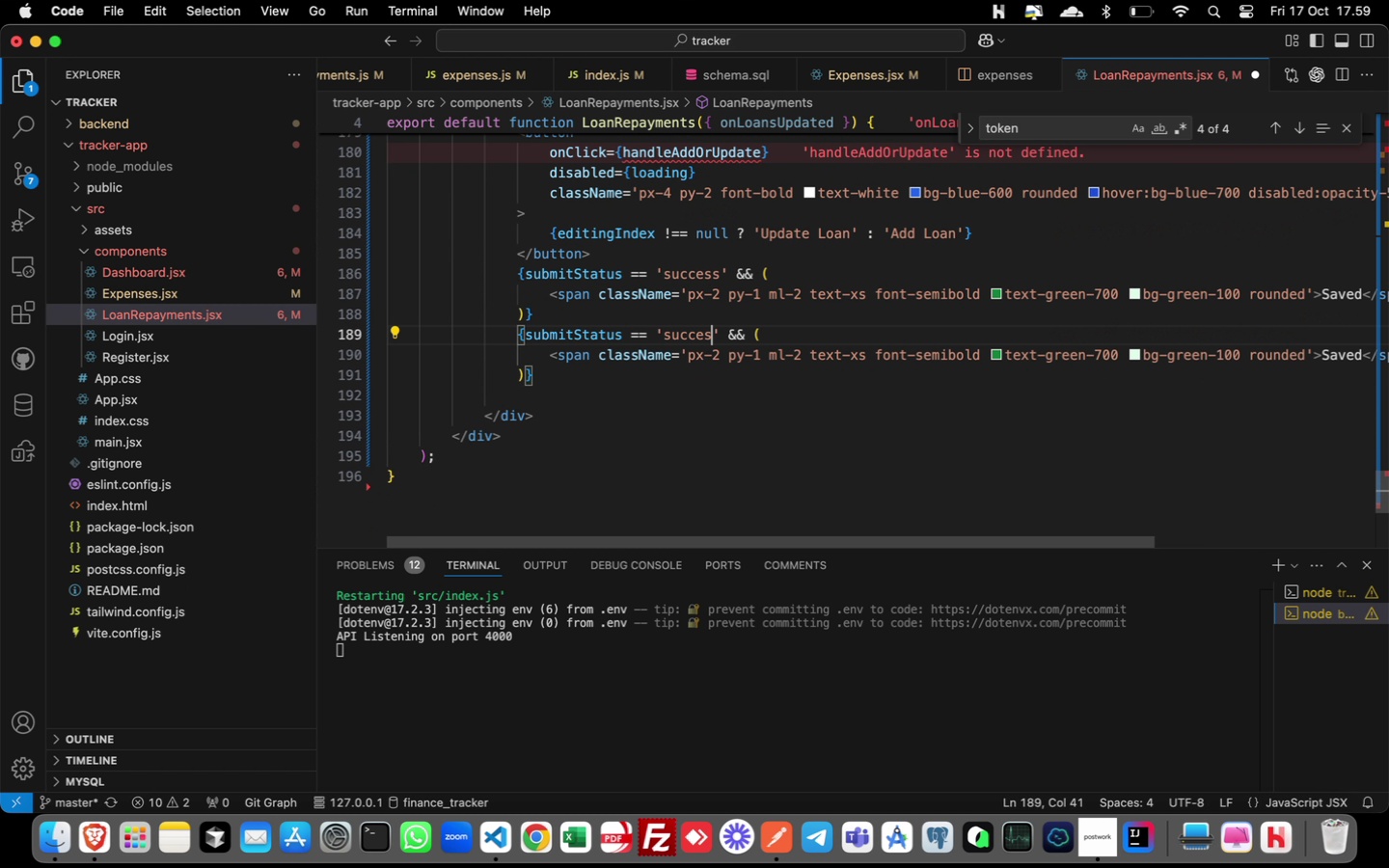 
key(Backspace)
key(Backspace)
key(Backspace)
key(Backspace)
key(Backspace)
key(Backspace)
key(Backspace)
type(error)
 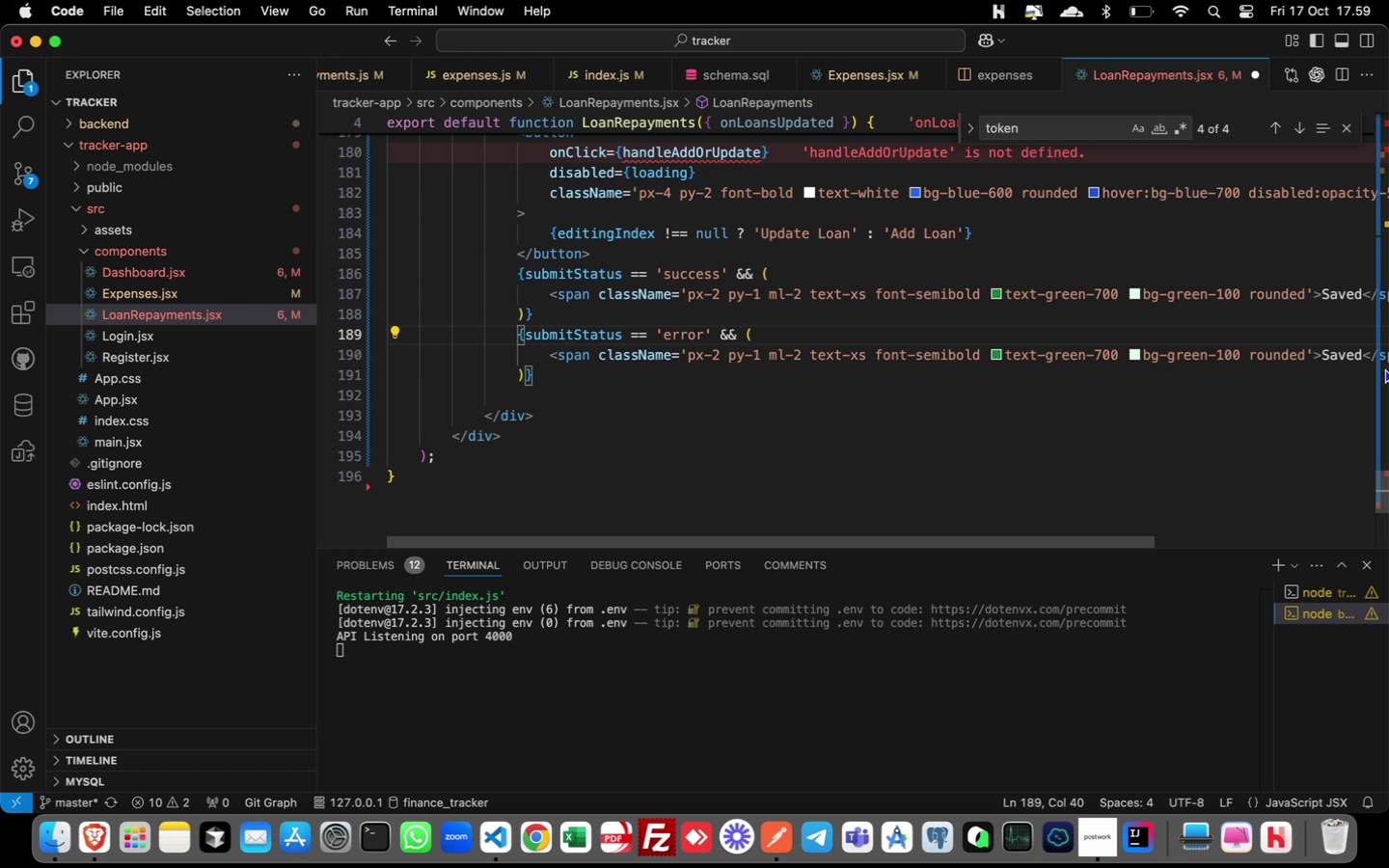 
double_click([1328, 358])
 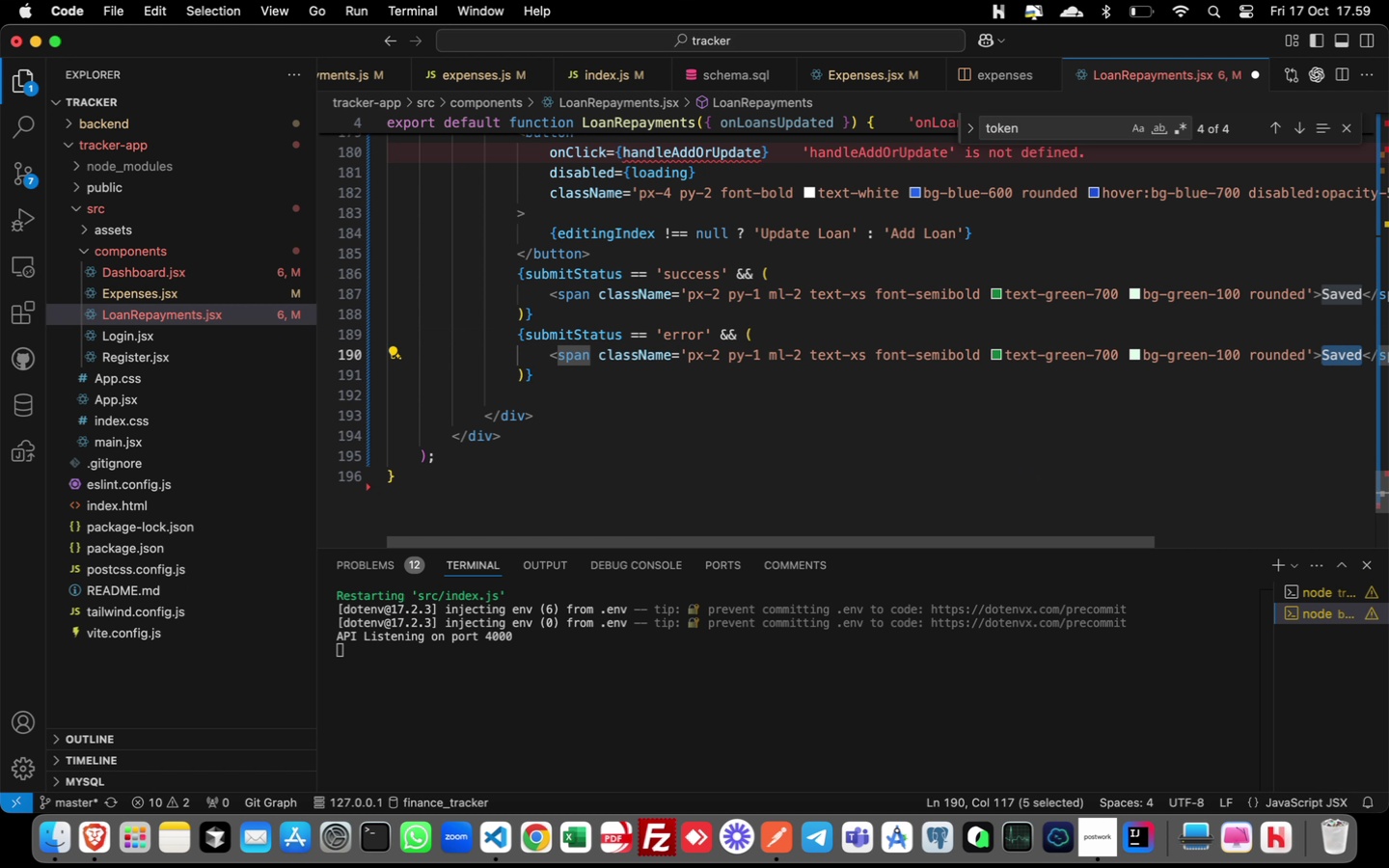 
type(Error)
 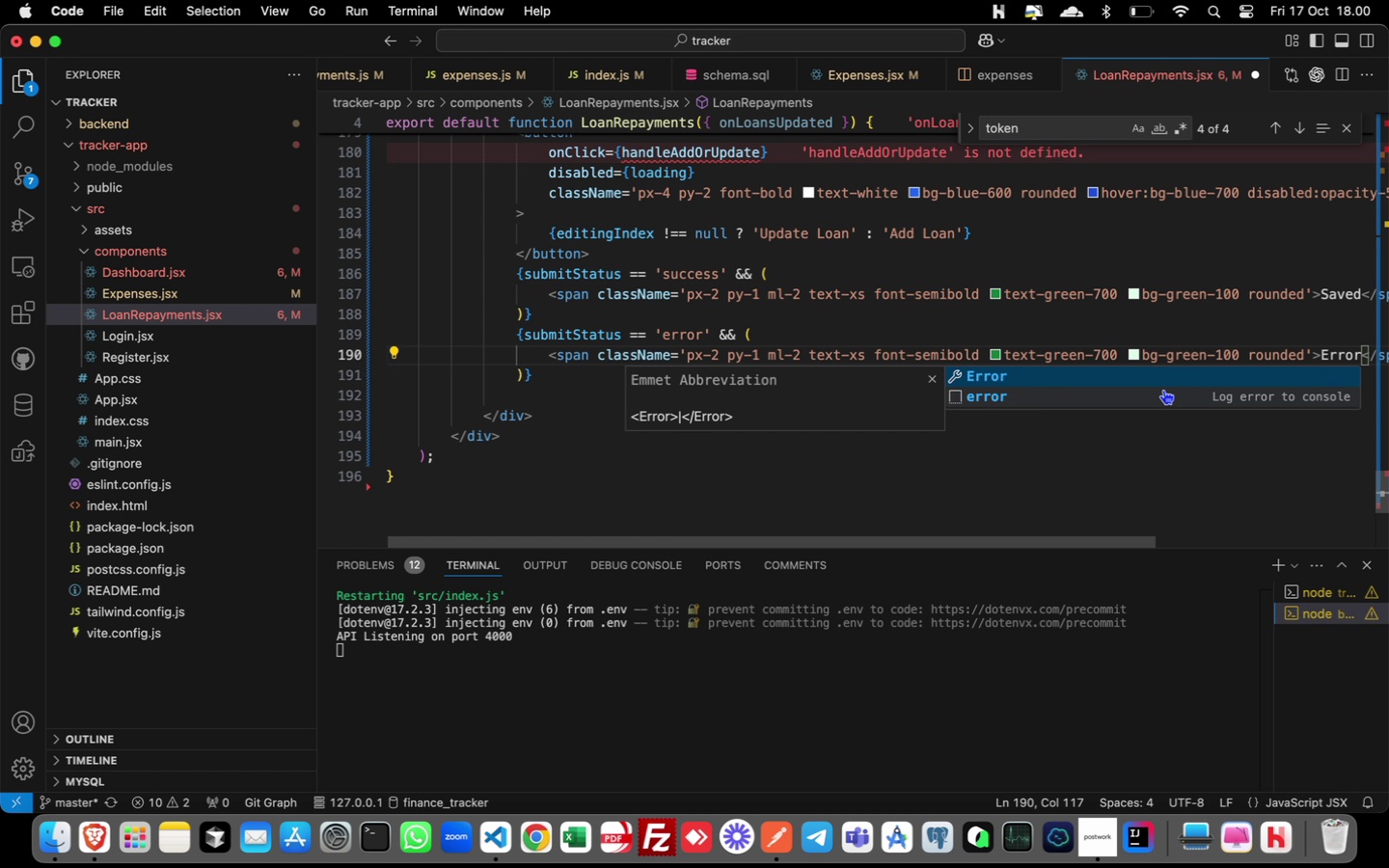 
wait(6.14)
 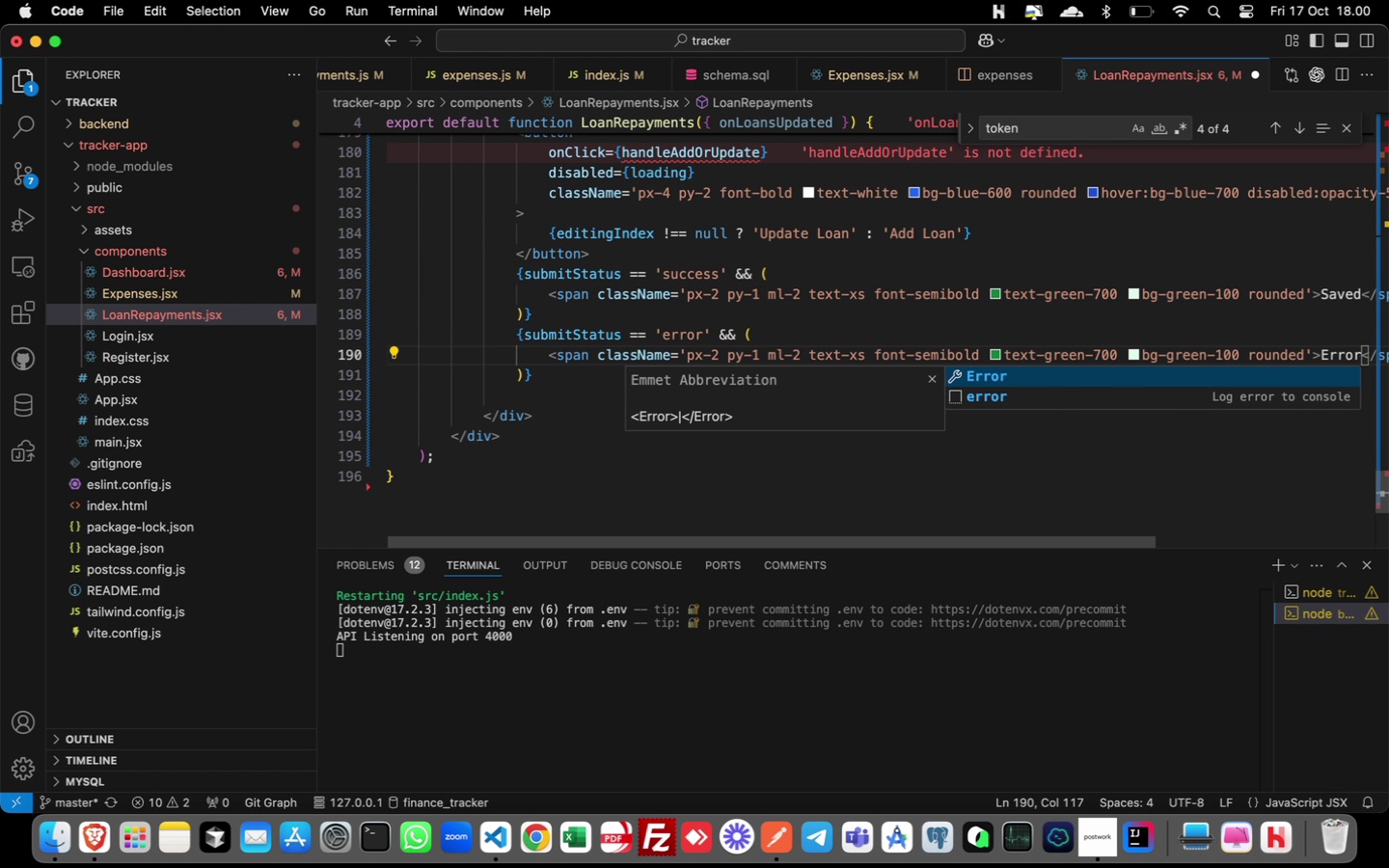 
left_click([749, 355])
 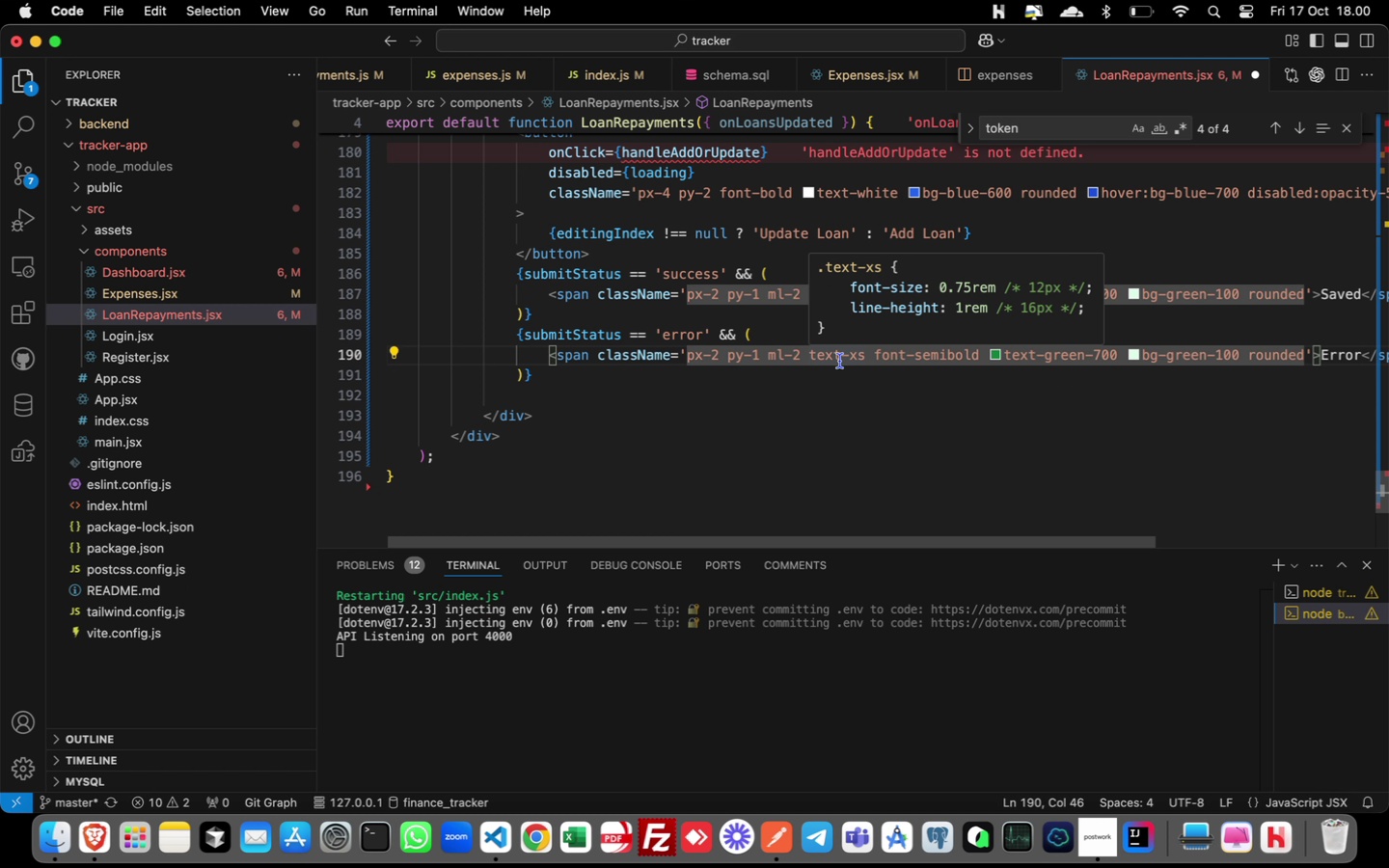 
left_click([991, 397])
 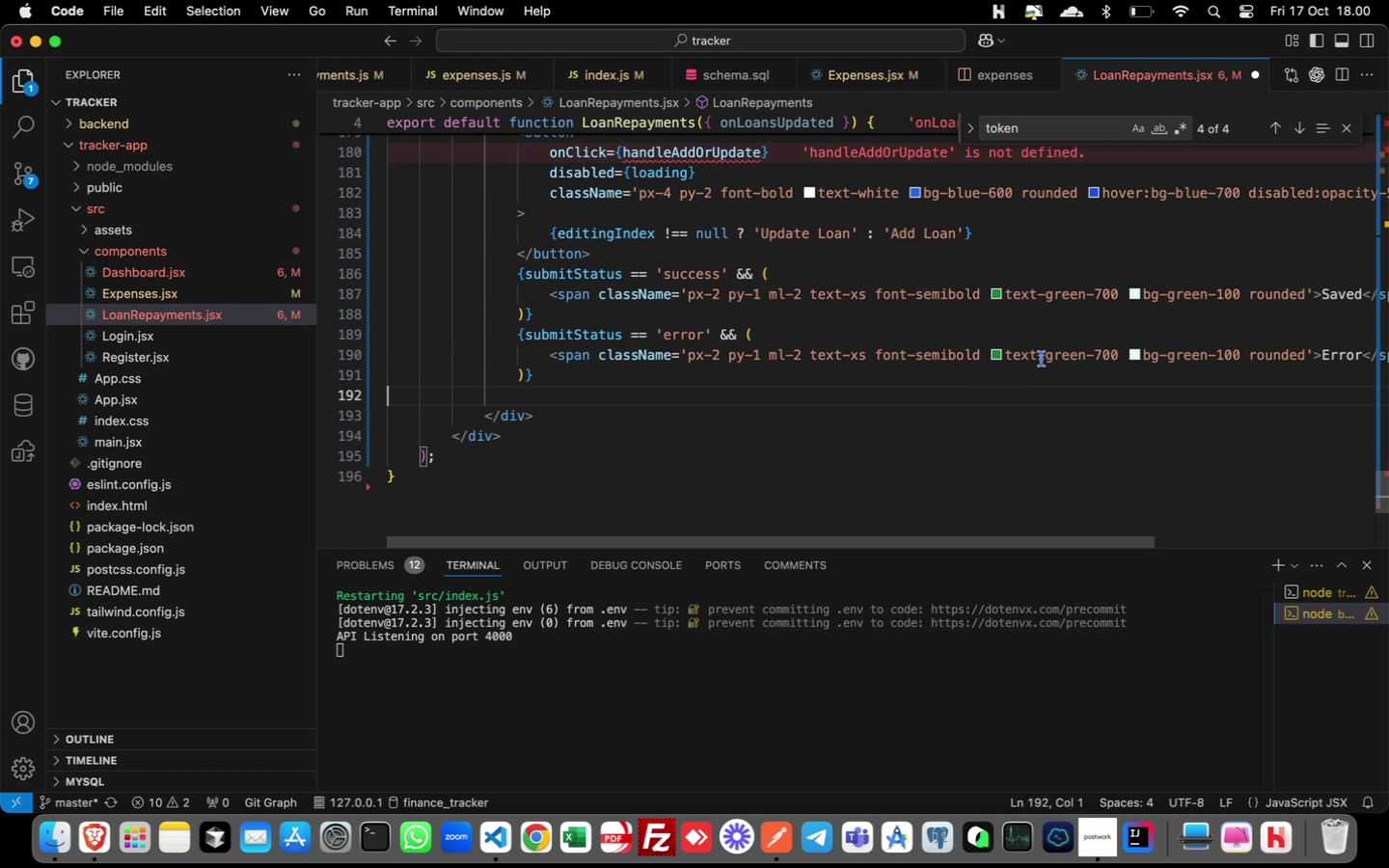 
double_click([1068, 348])
 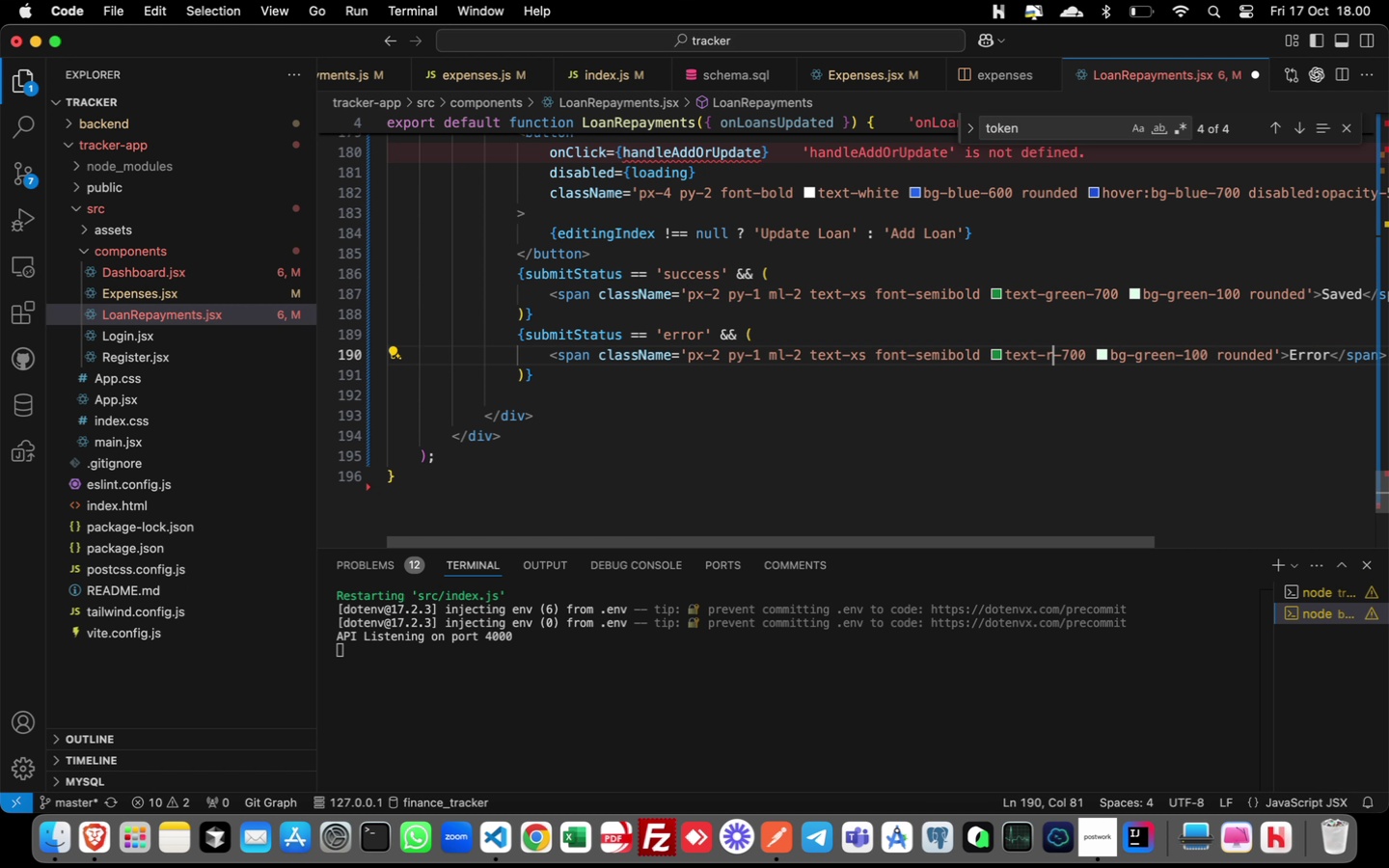 
type(red)
 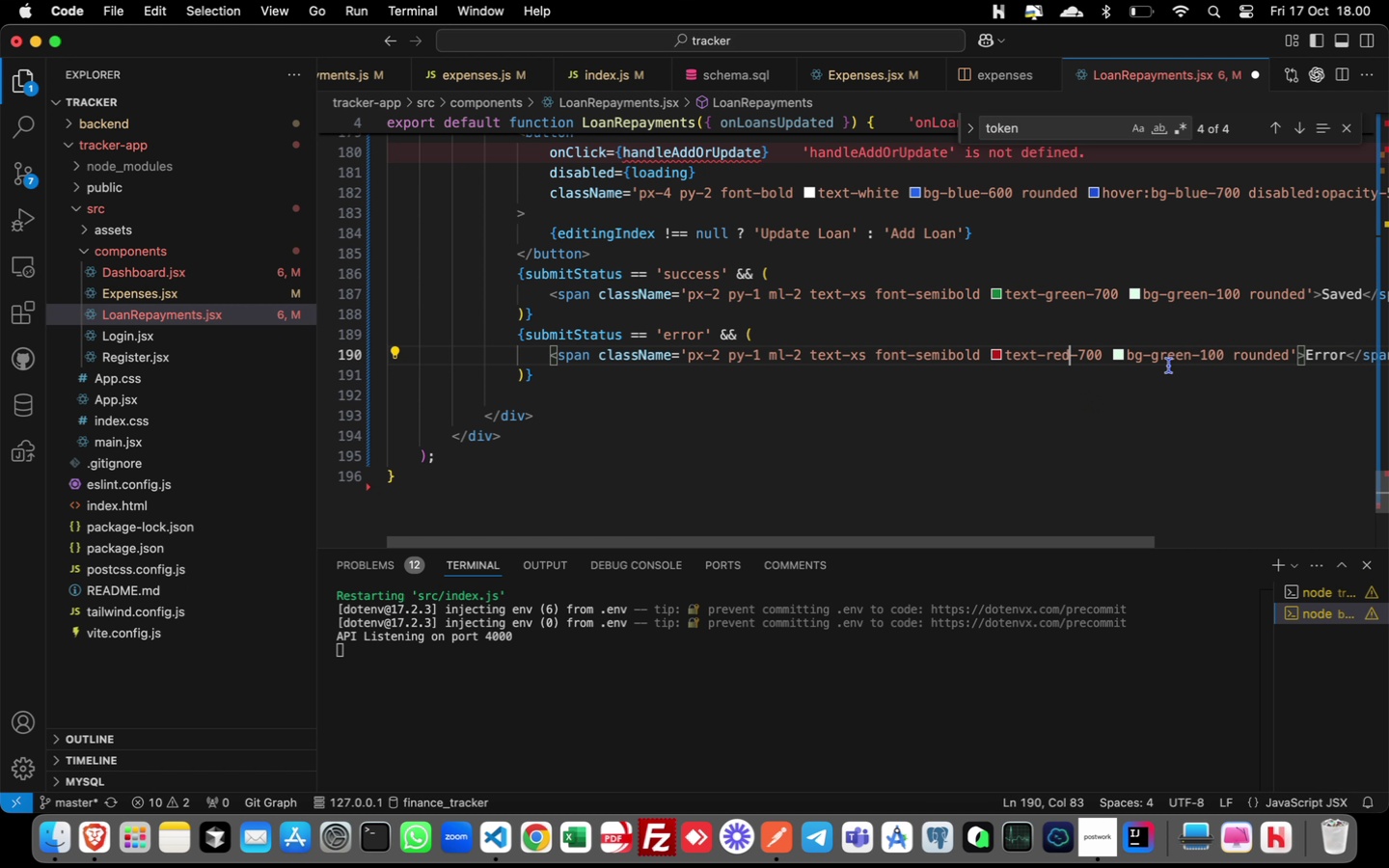 
double_click([1174, 358])
 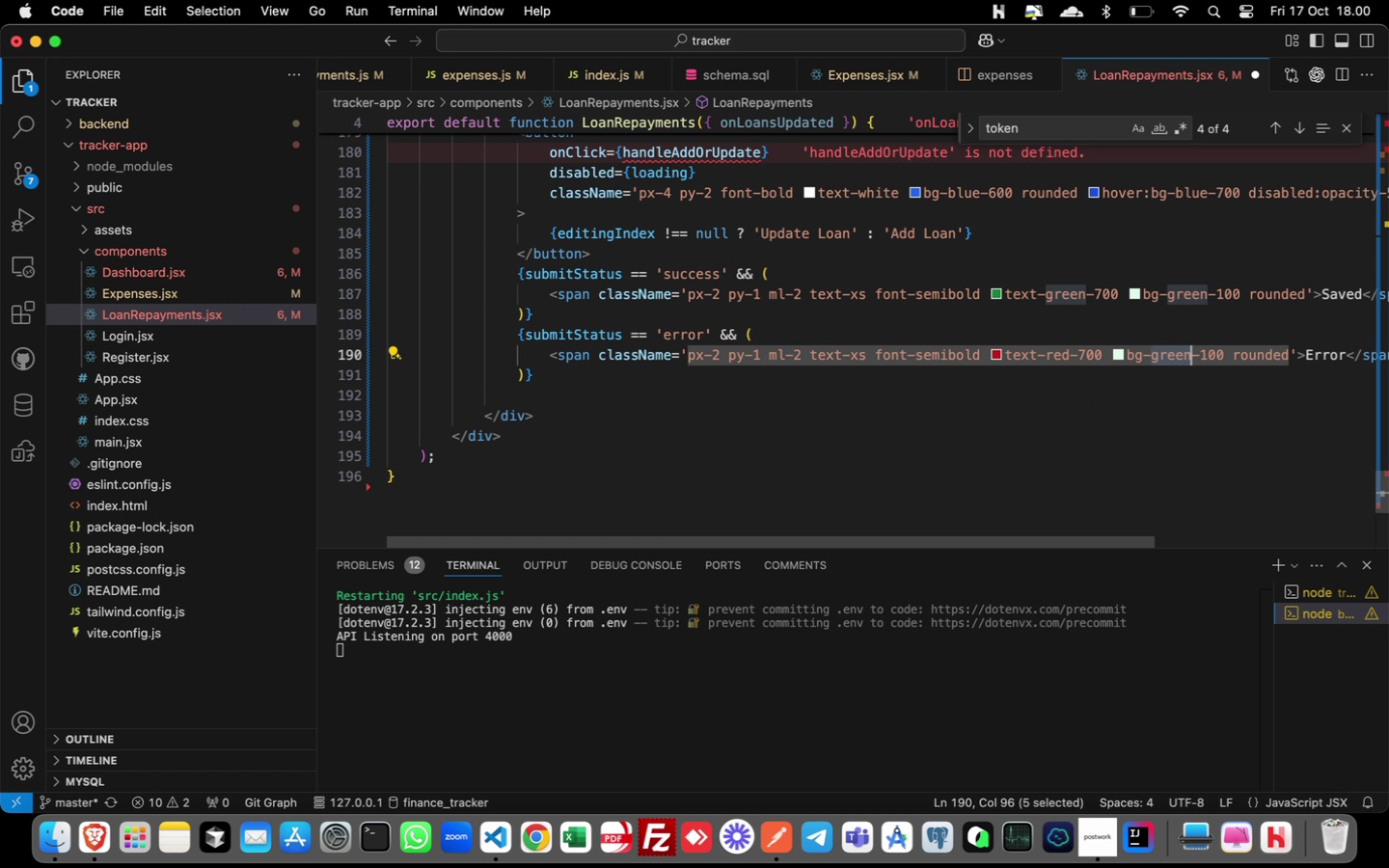 
type(red)
 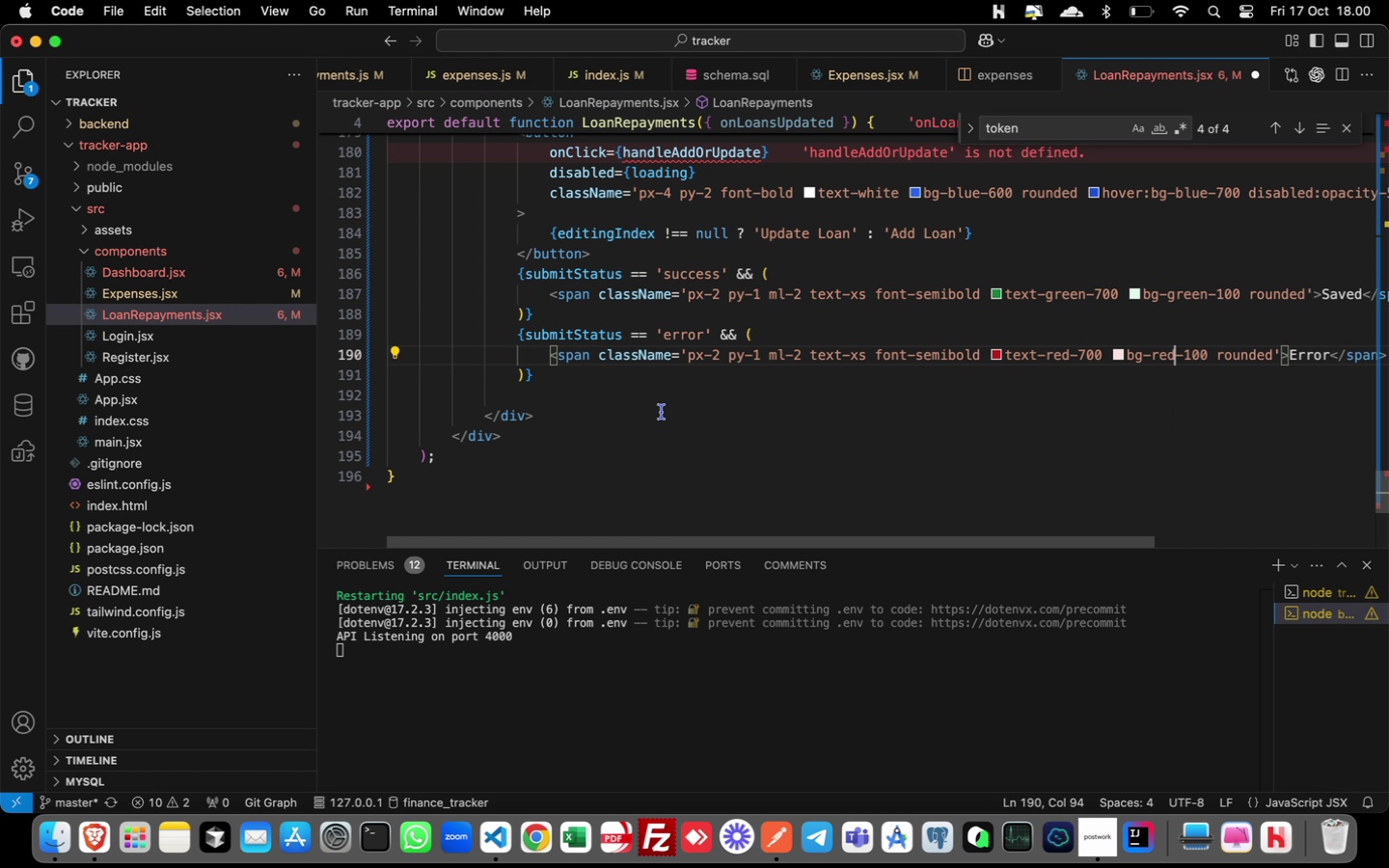 
left_click([550, 388])
 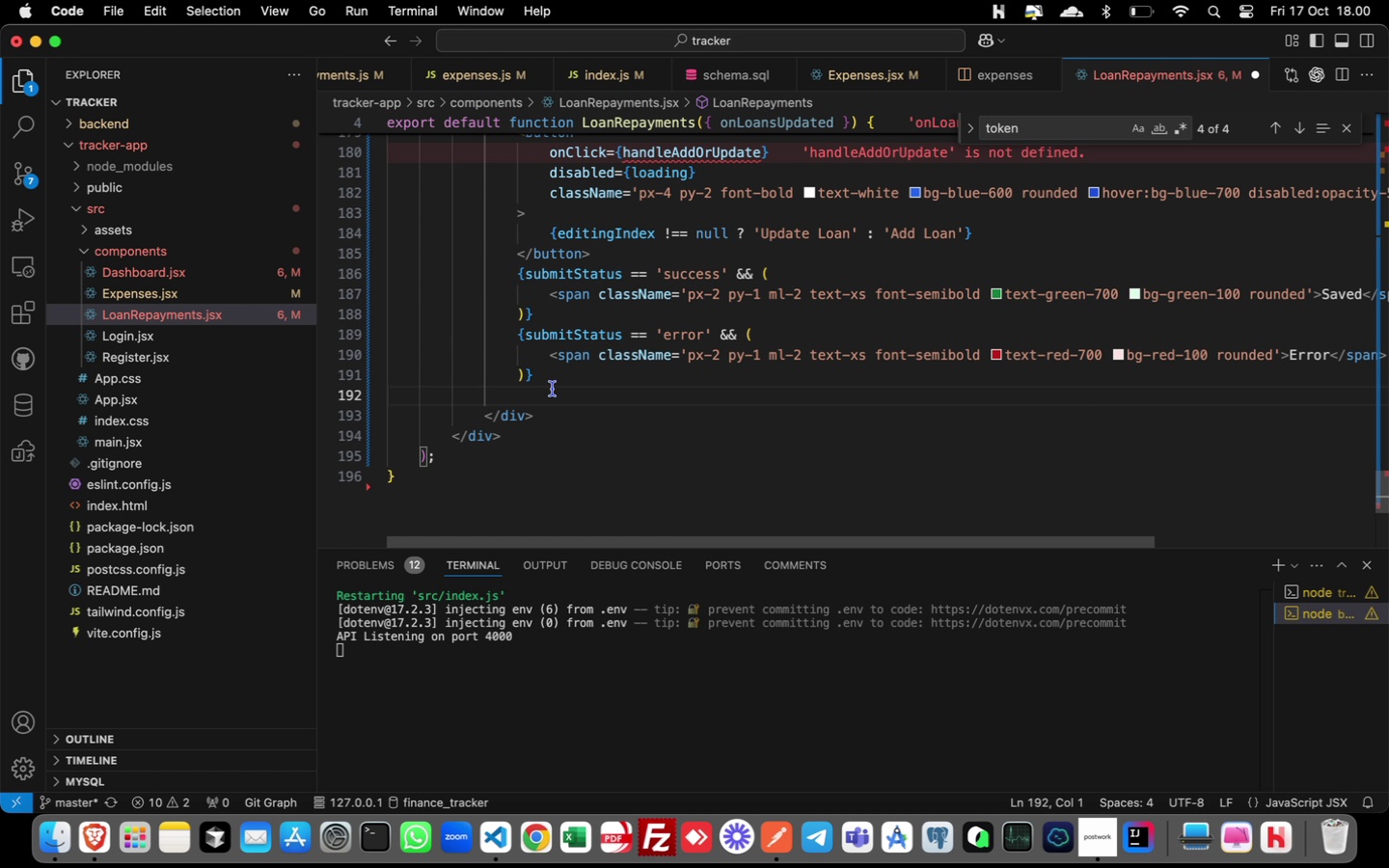 
key(Meta+X)
 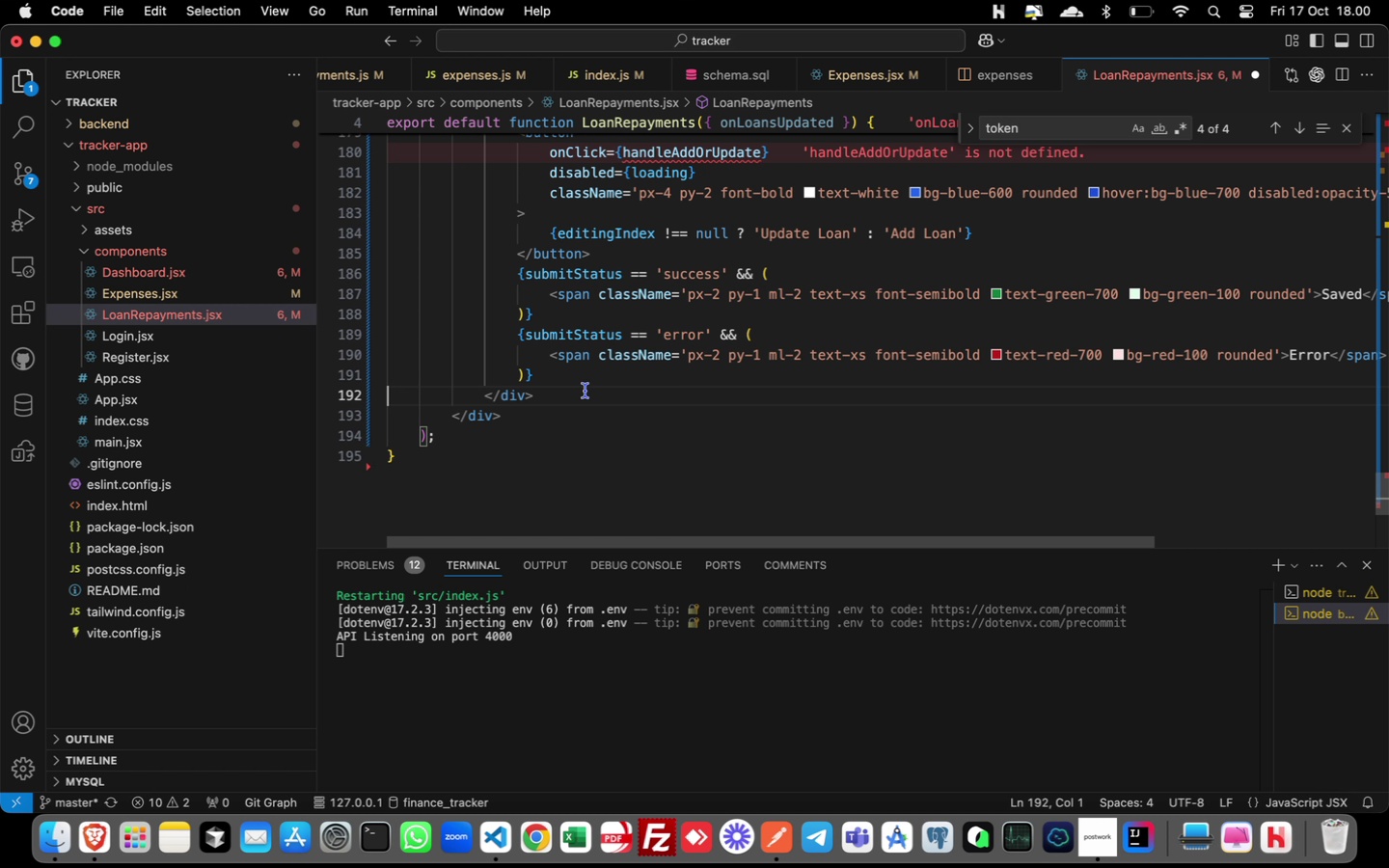 
wait(5.0)
 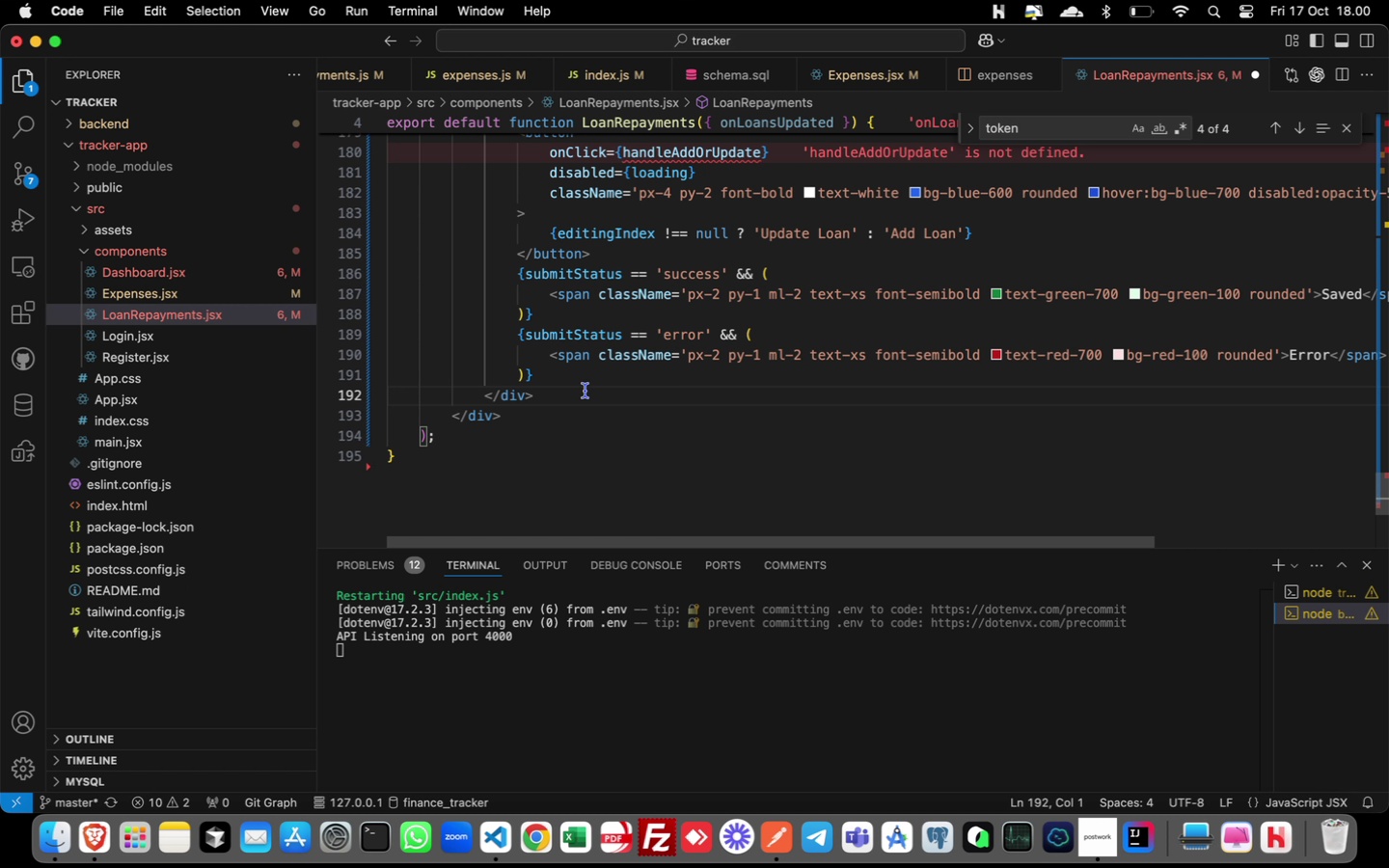 
left_click([568, 397])
 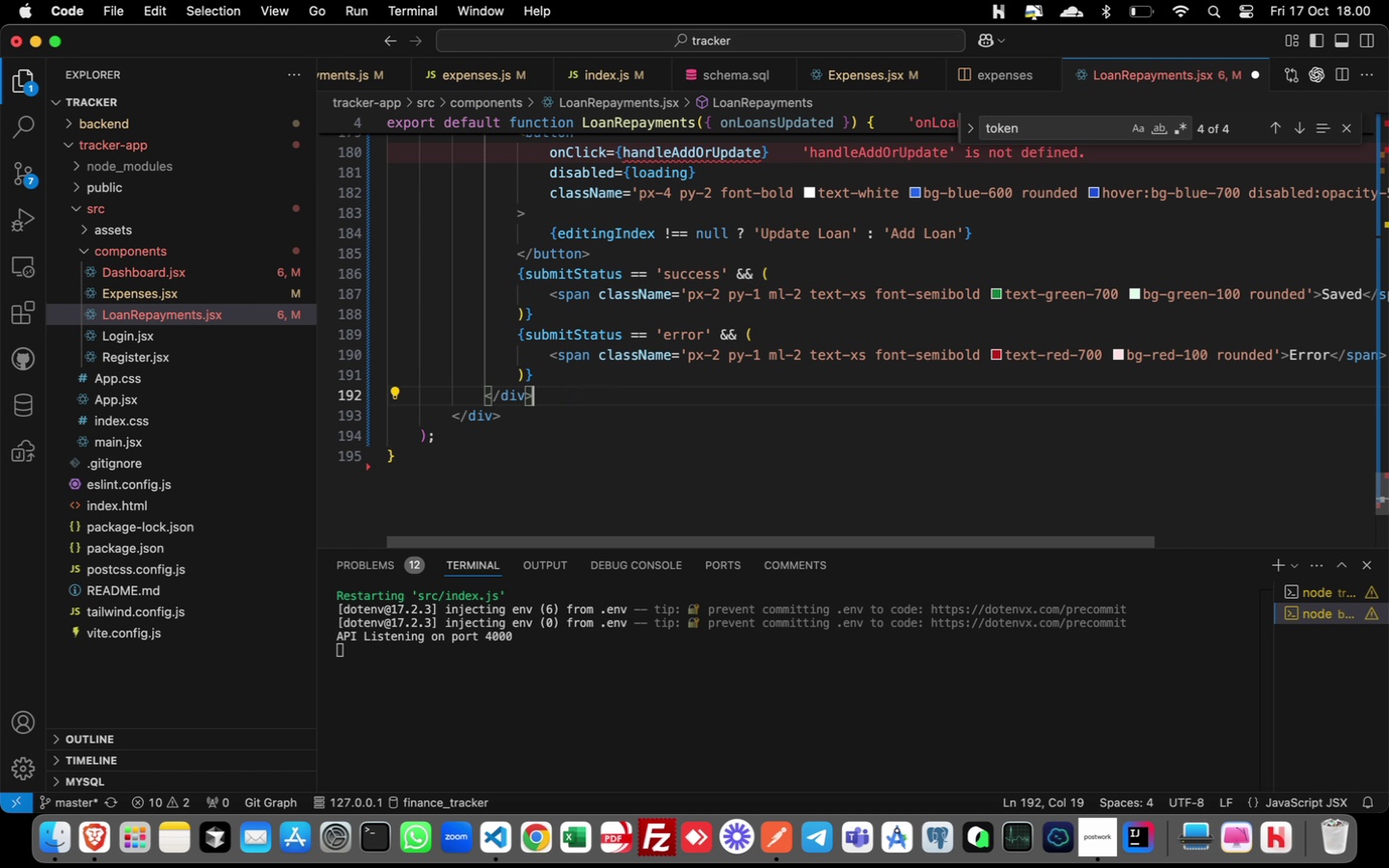 
key(Enter)
 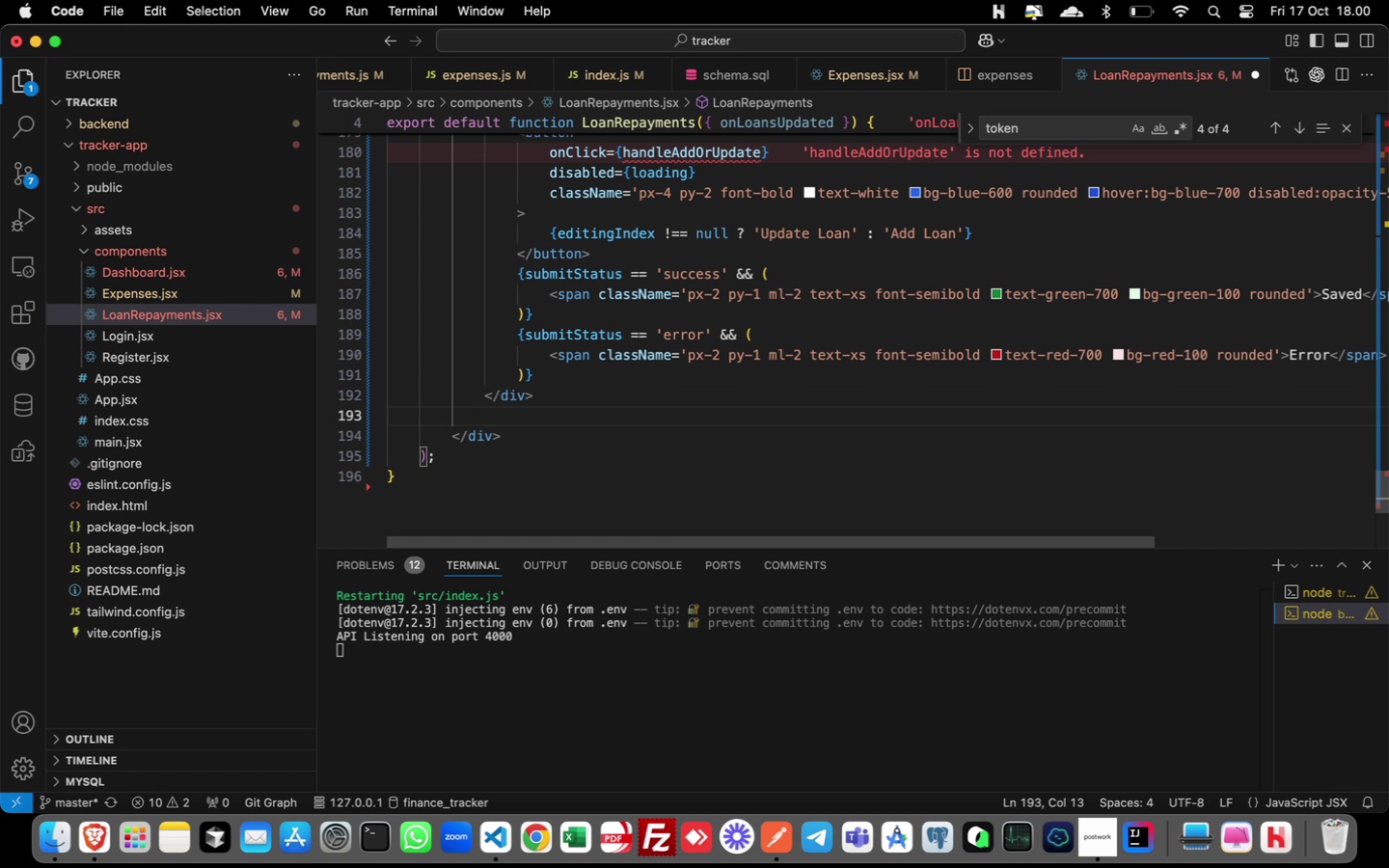 
key(Meta+Slash)
 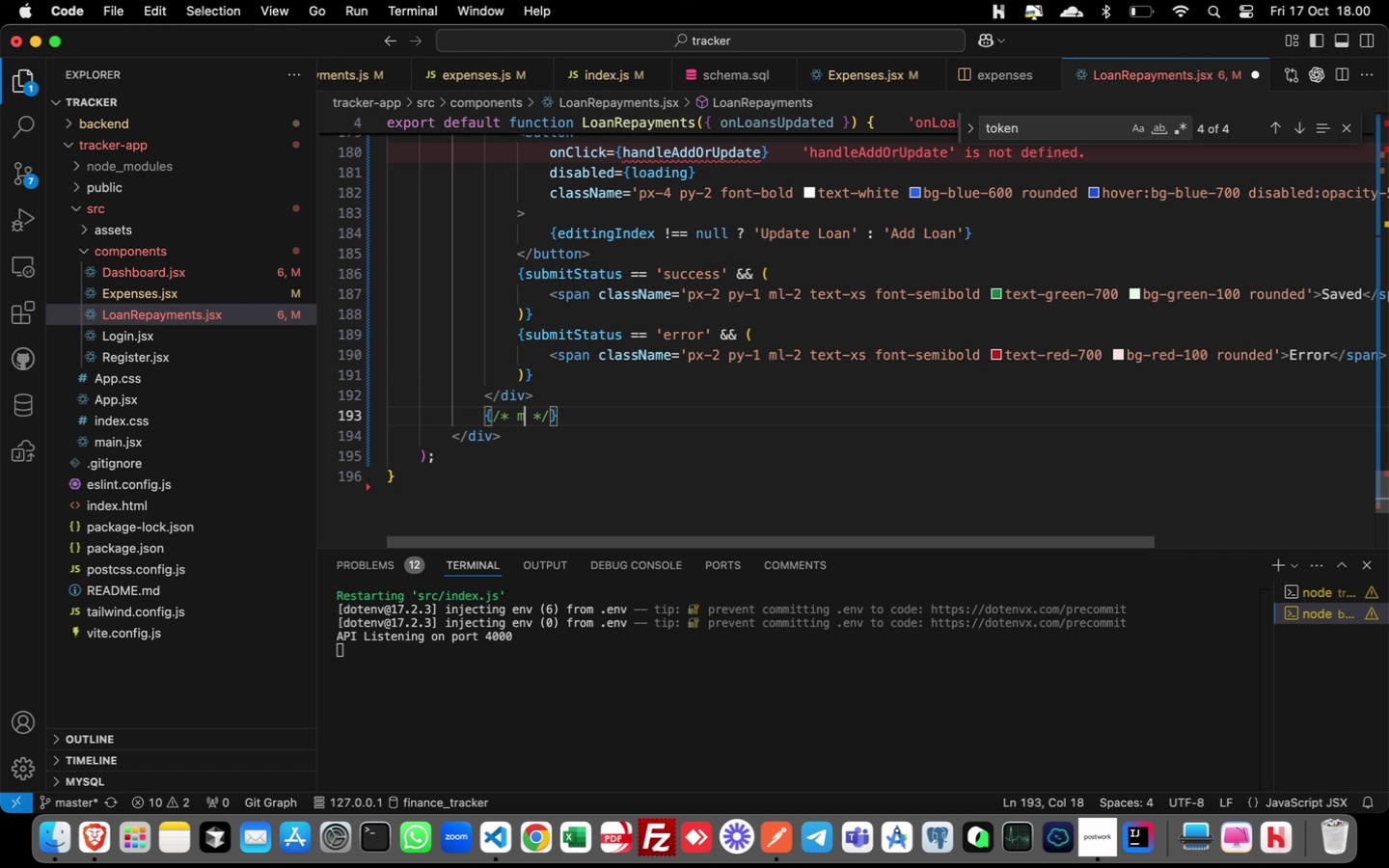 
type(mobile)
 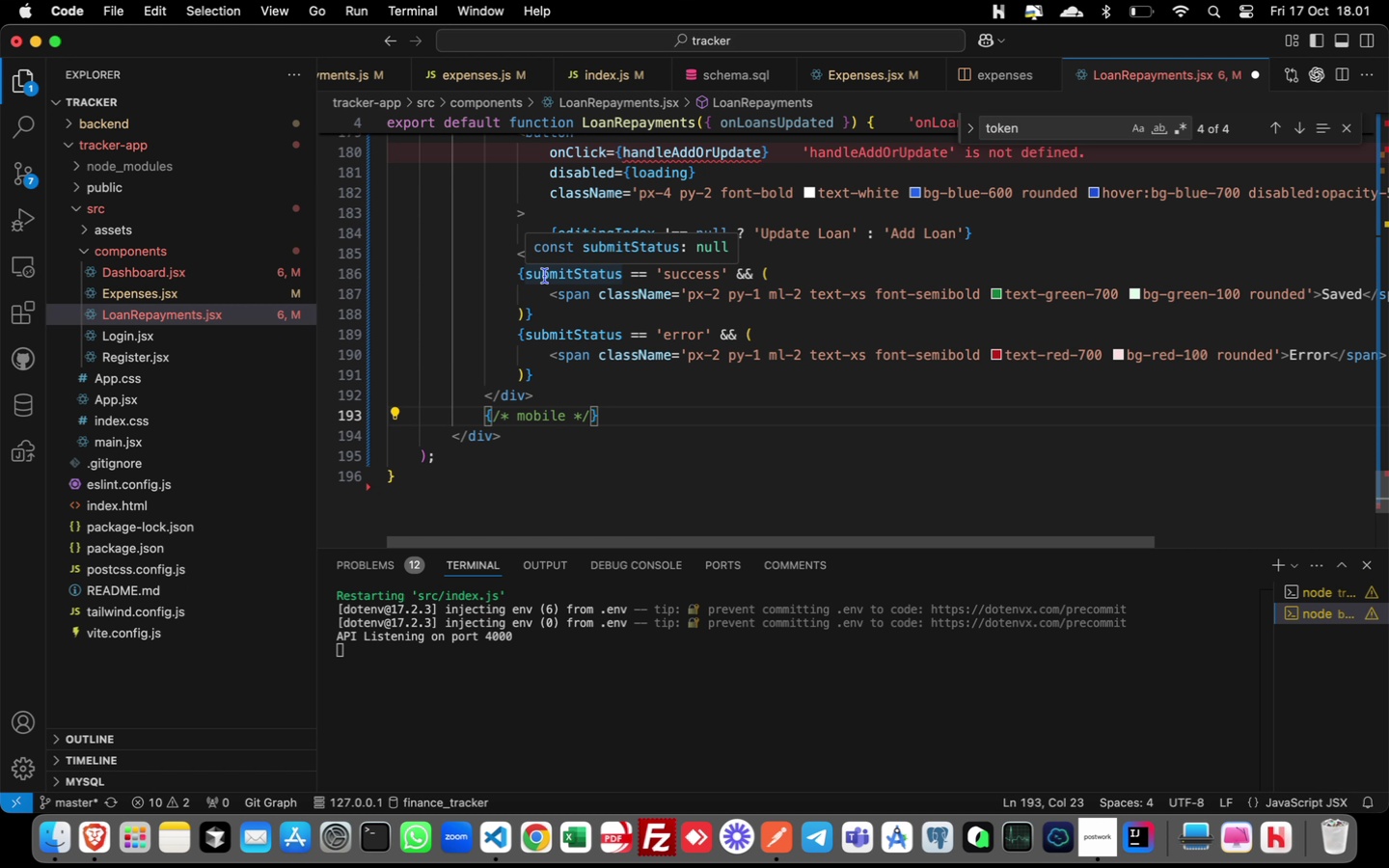 
wait(33.68)
 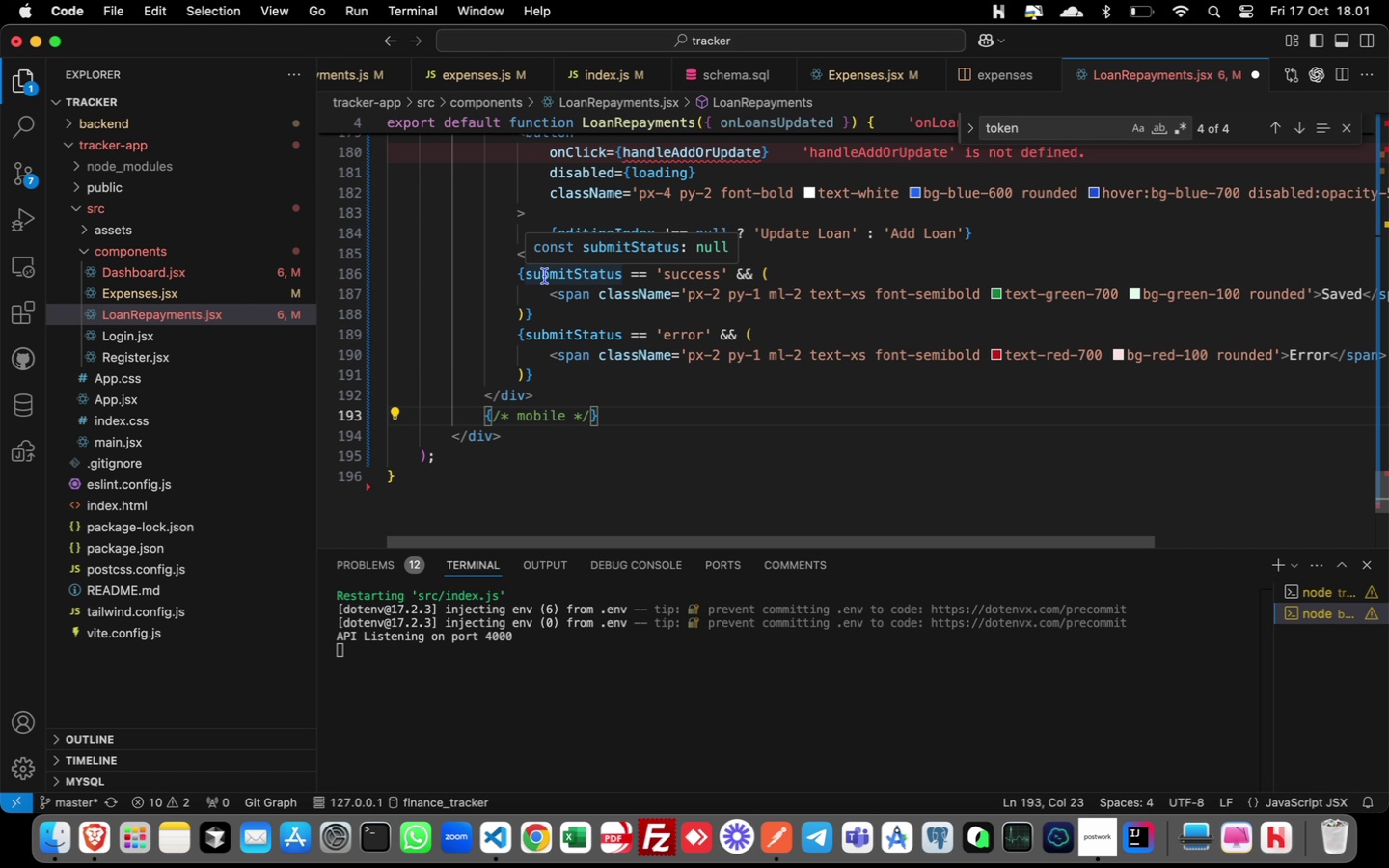 
scroll: coordinate [579, 236], scroll_direction: up, amount: 62.0
 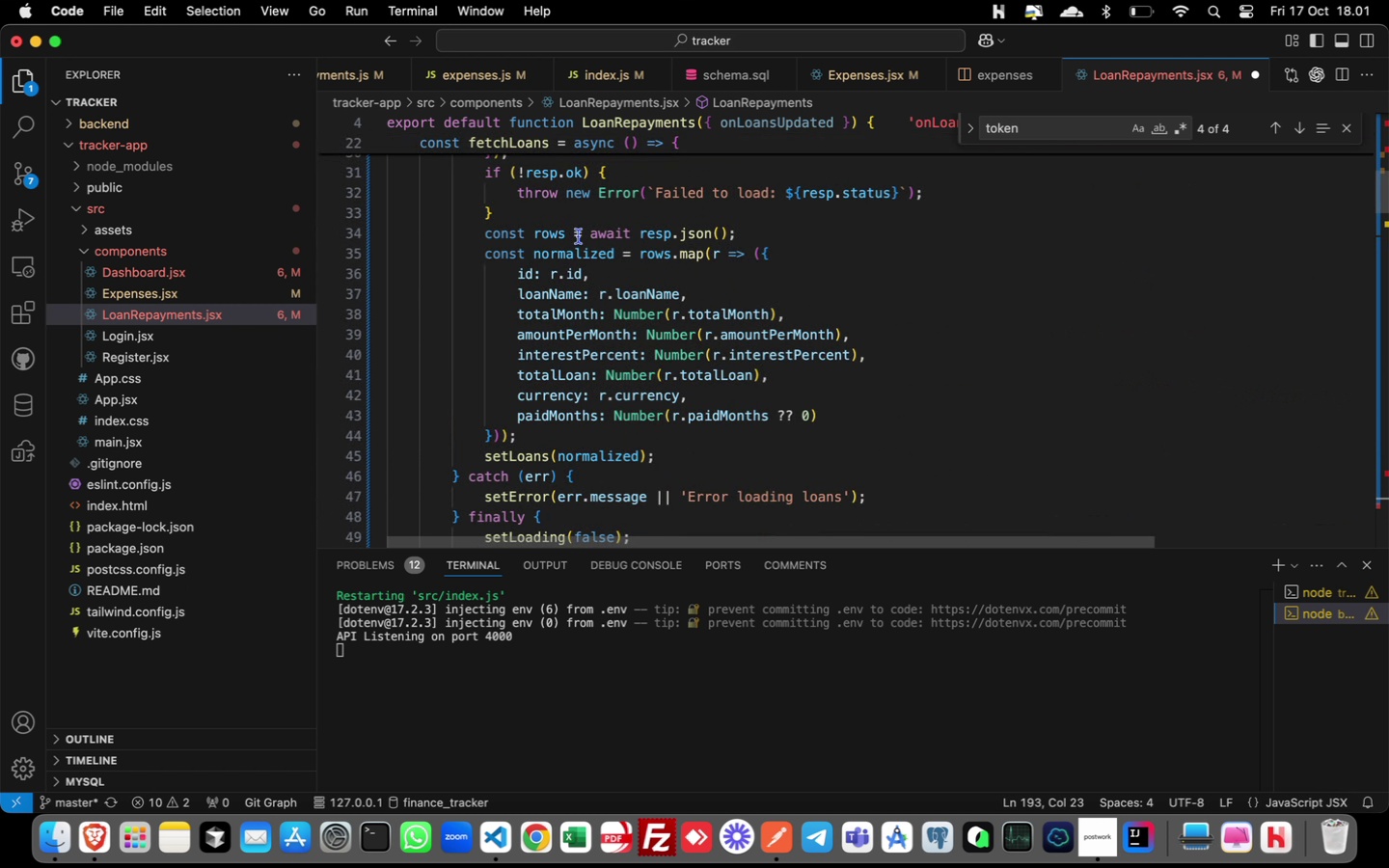 
scroll: coordinate [577, 249], scroll_direction: down, amount: 5.0
 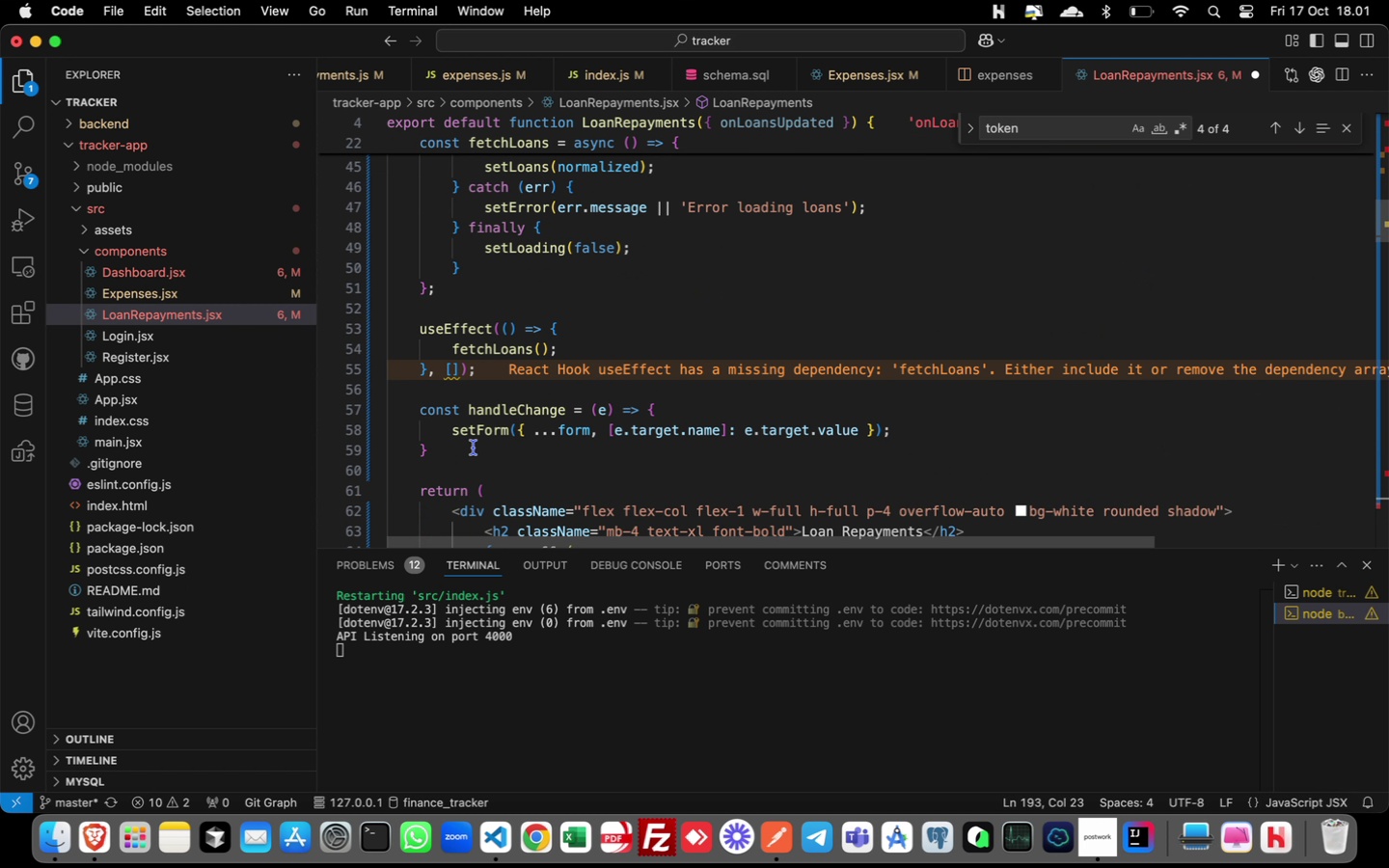 
left_click([474, 448])
 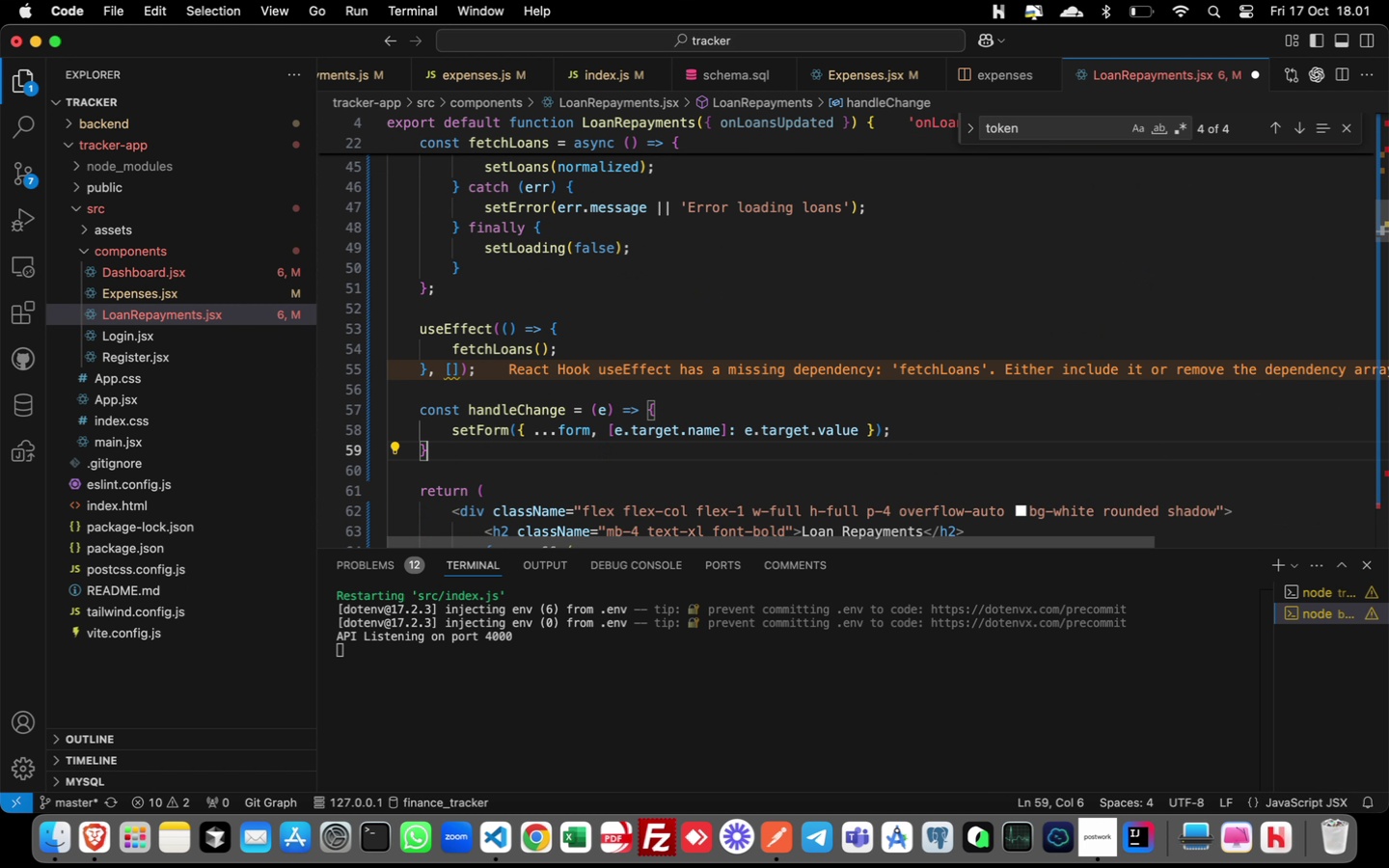 
key(Enter)
 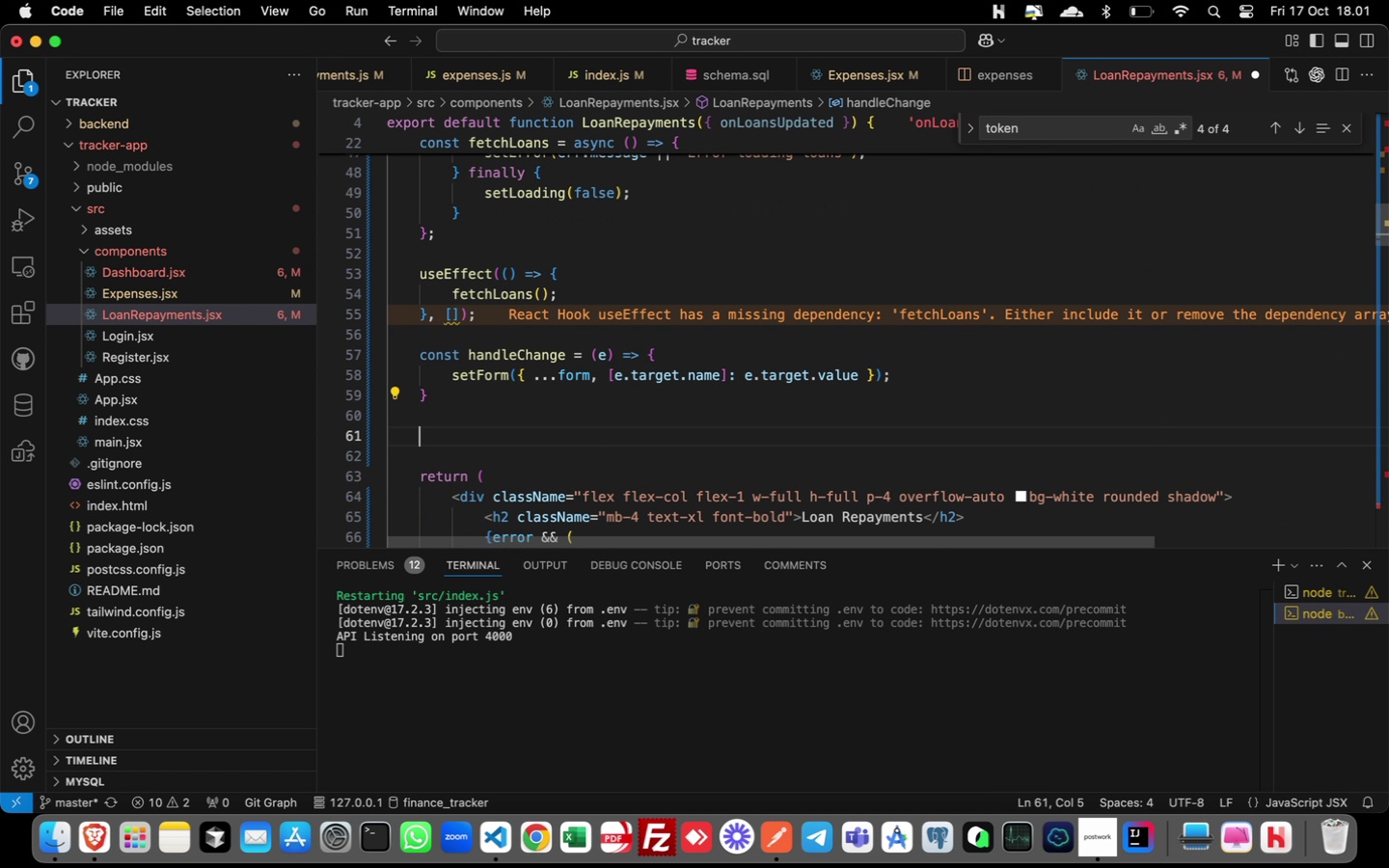 
key(Enter)
 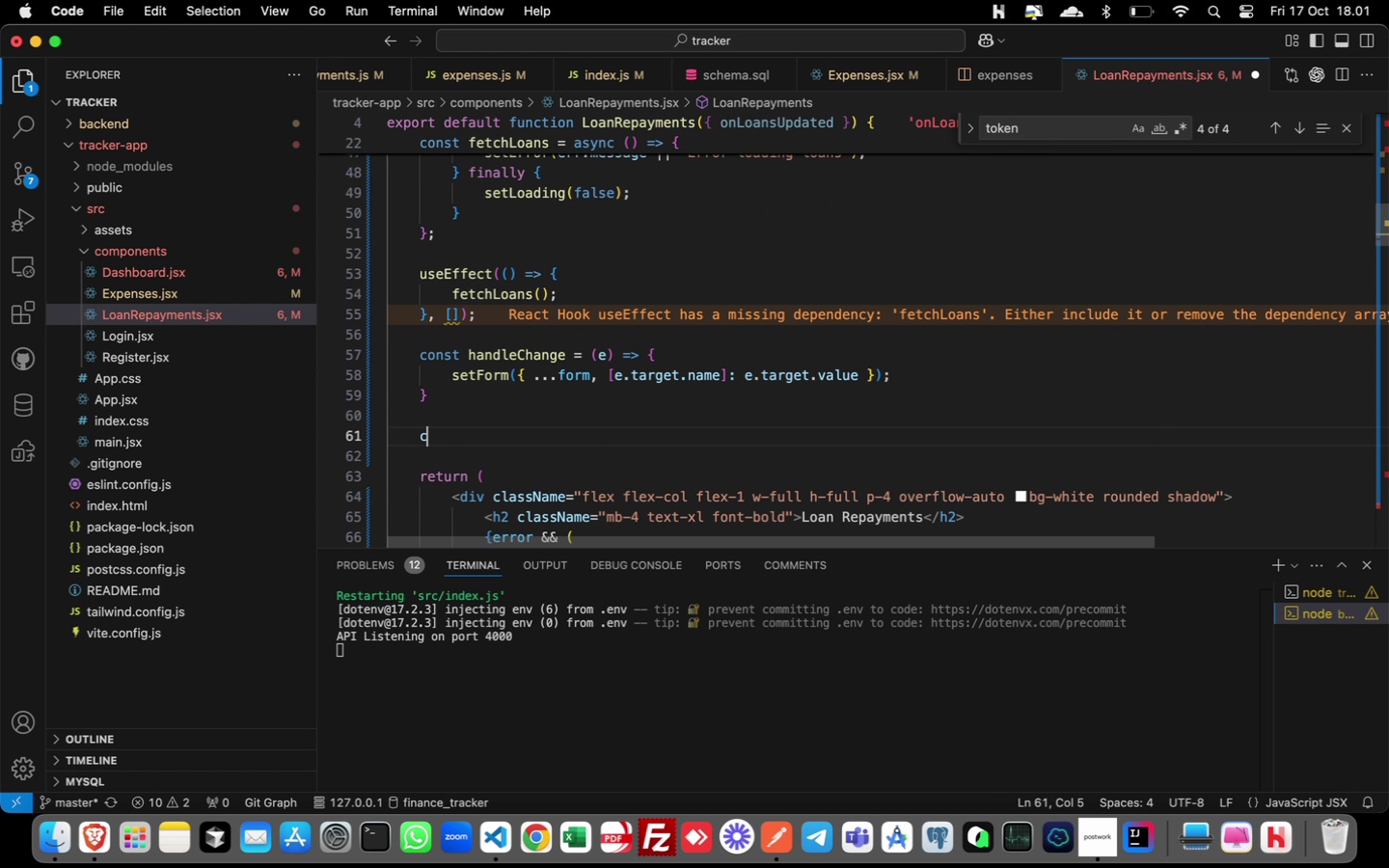 
type(cons handleAddo)
key(Backspace)
type(OrChange)
key(Backspace)
key(Backspace)
key(Backspace)
key(Backspace)
key(Backspace)
key(Backspace)
type(Update = async () => {)
 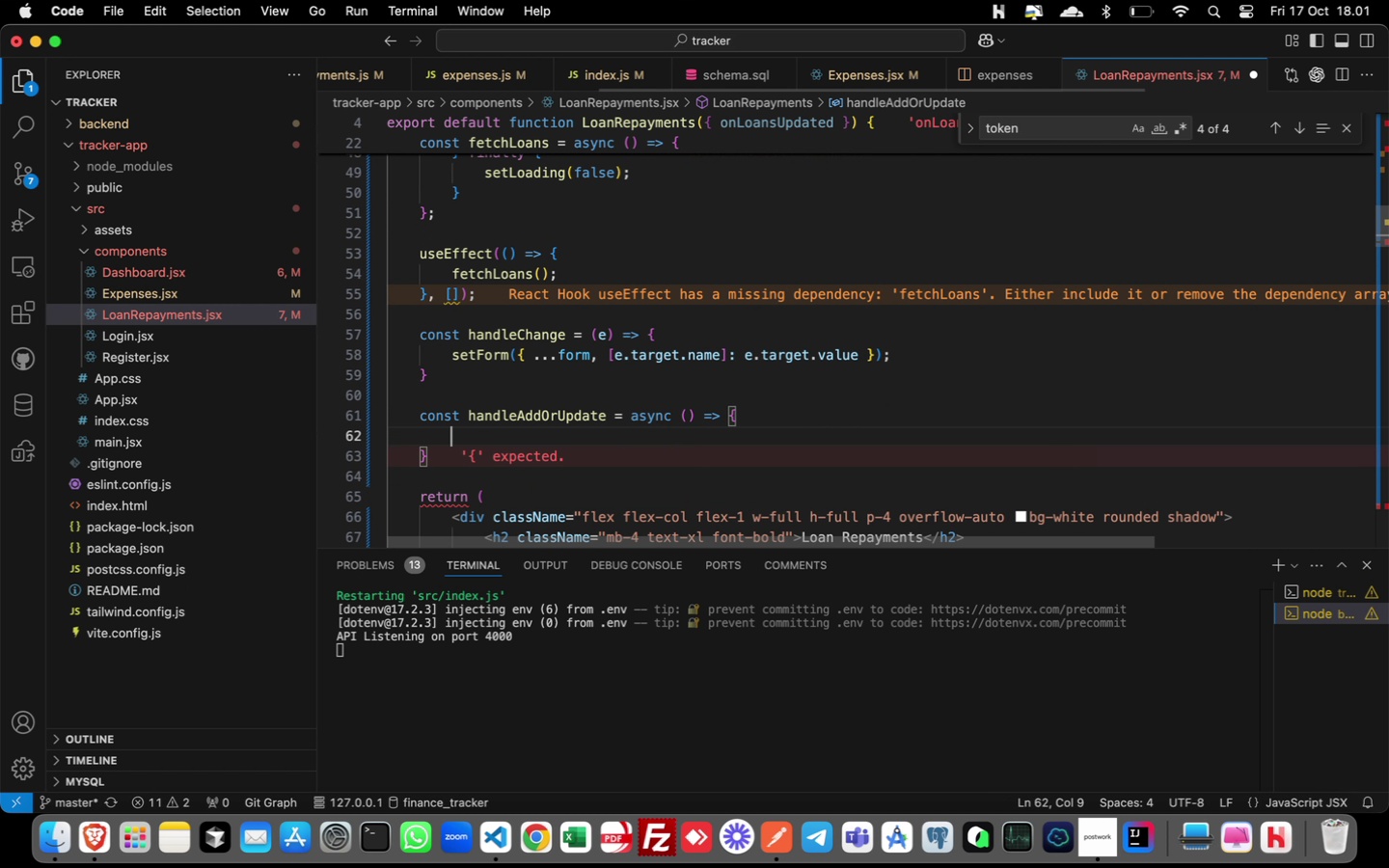 
 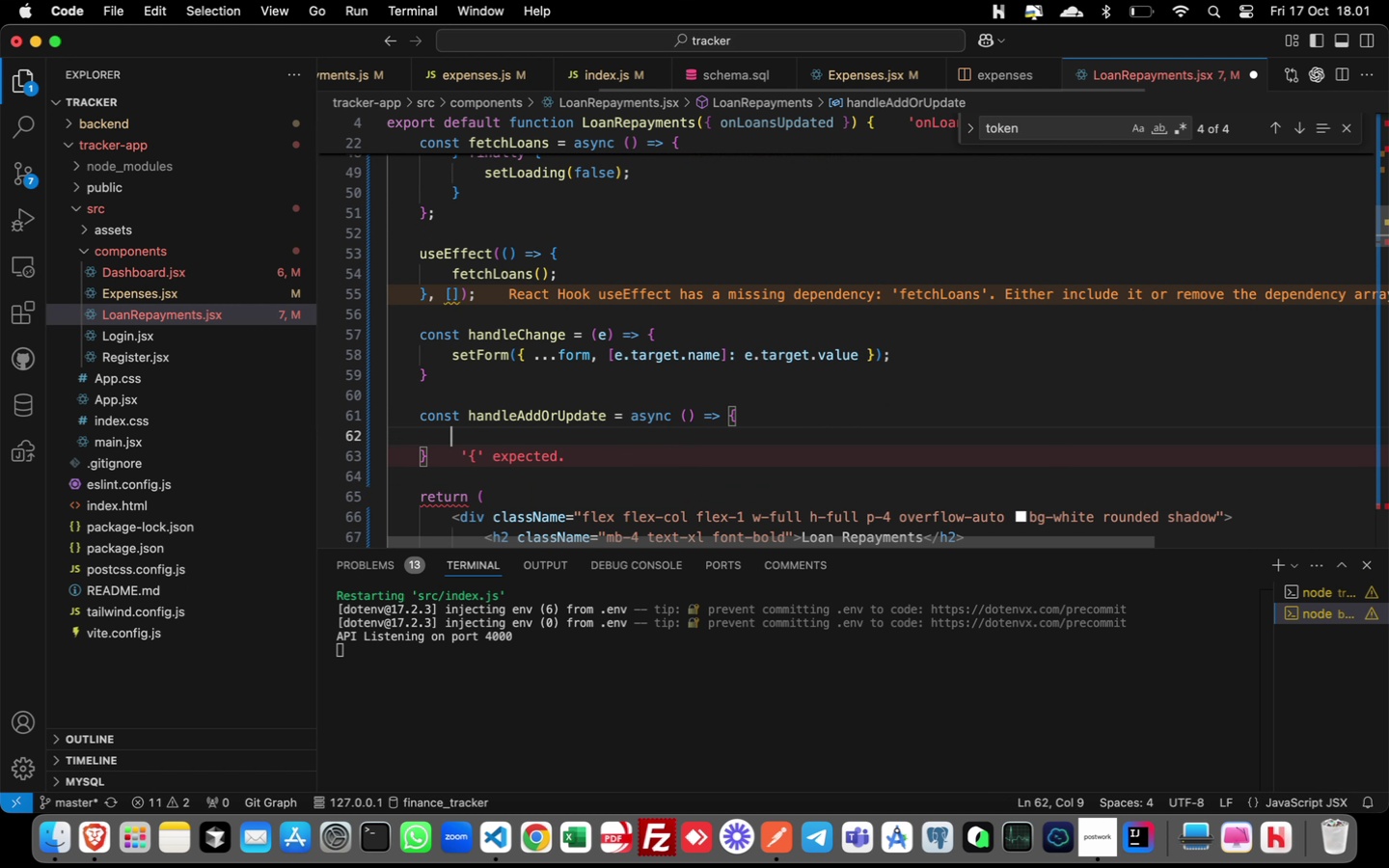 
key(Enter)
 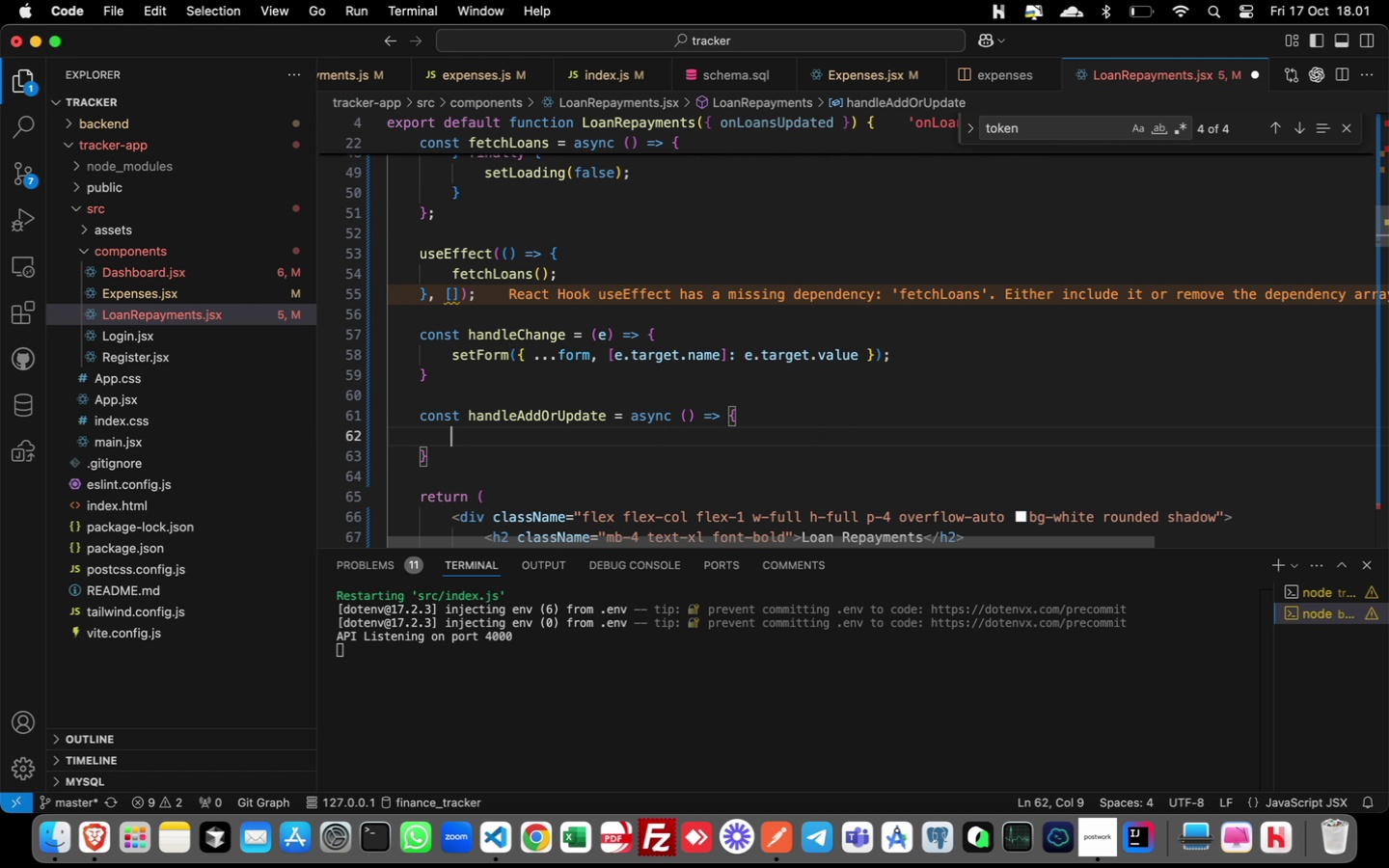 
type(const totalMonths = parsInt()
 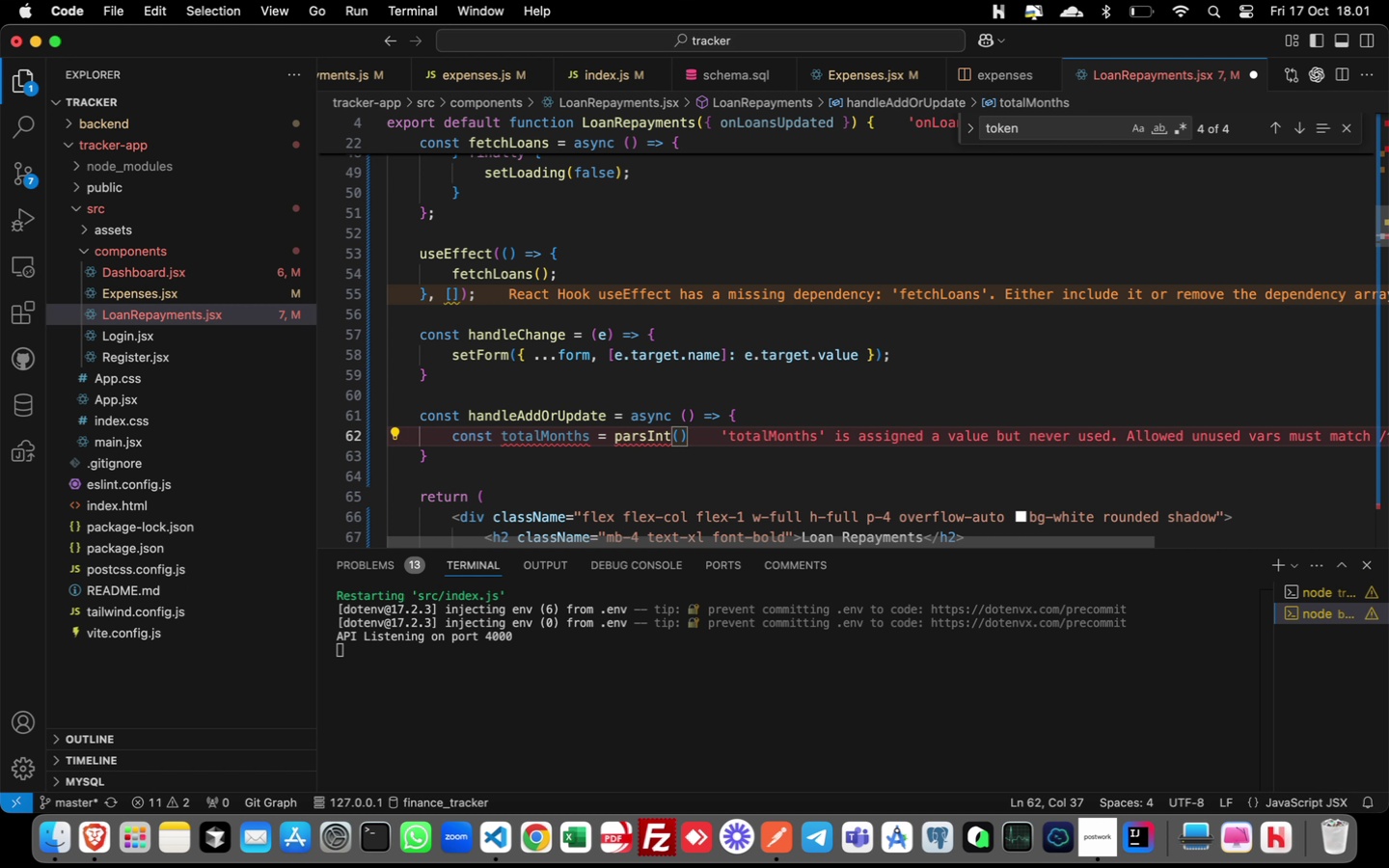 
key(ArrowLeft)
 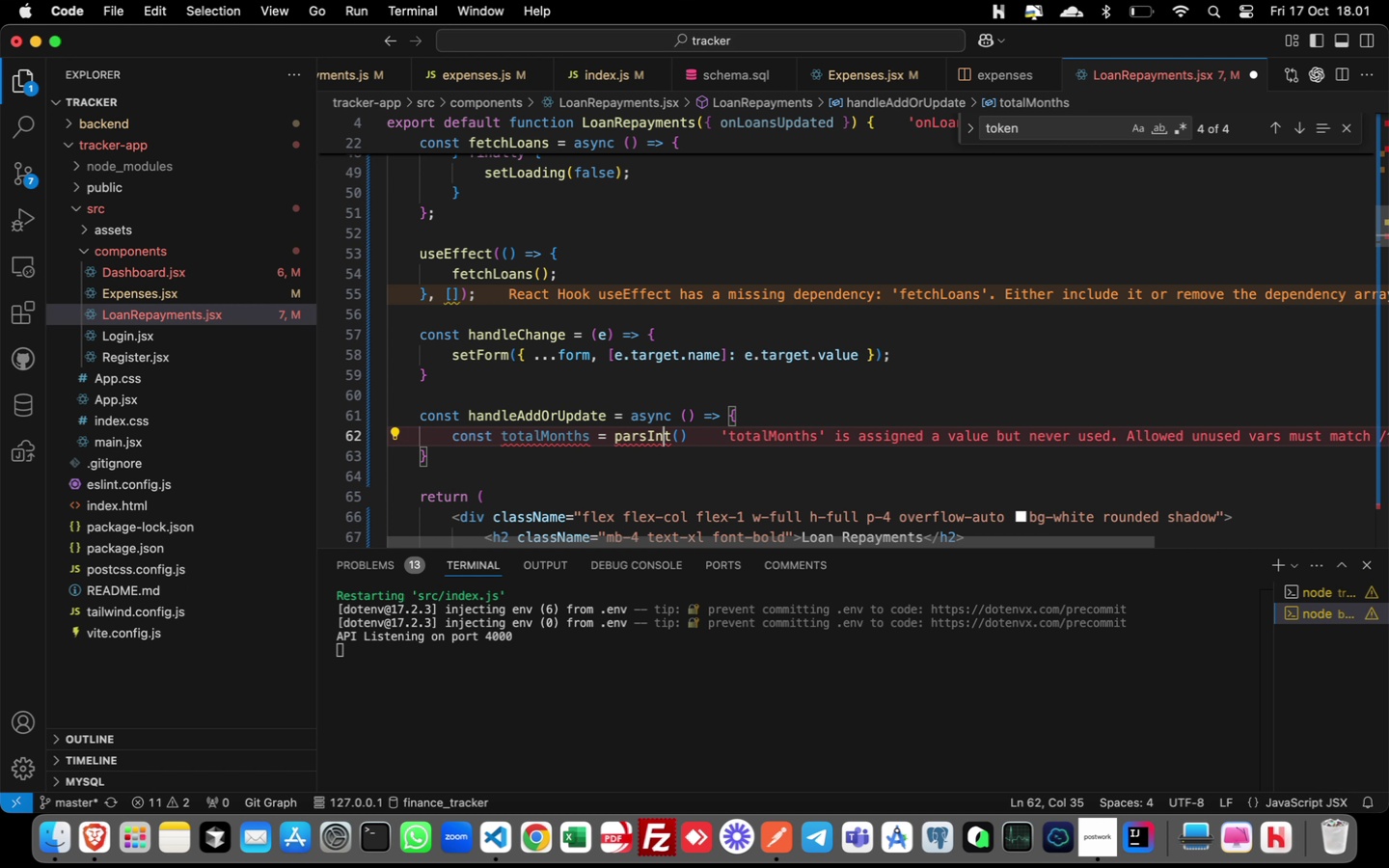 
key(ArrowLeft)
 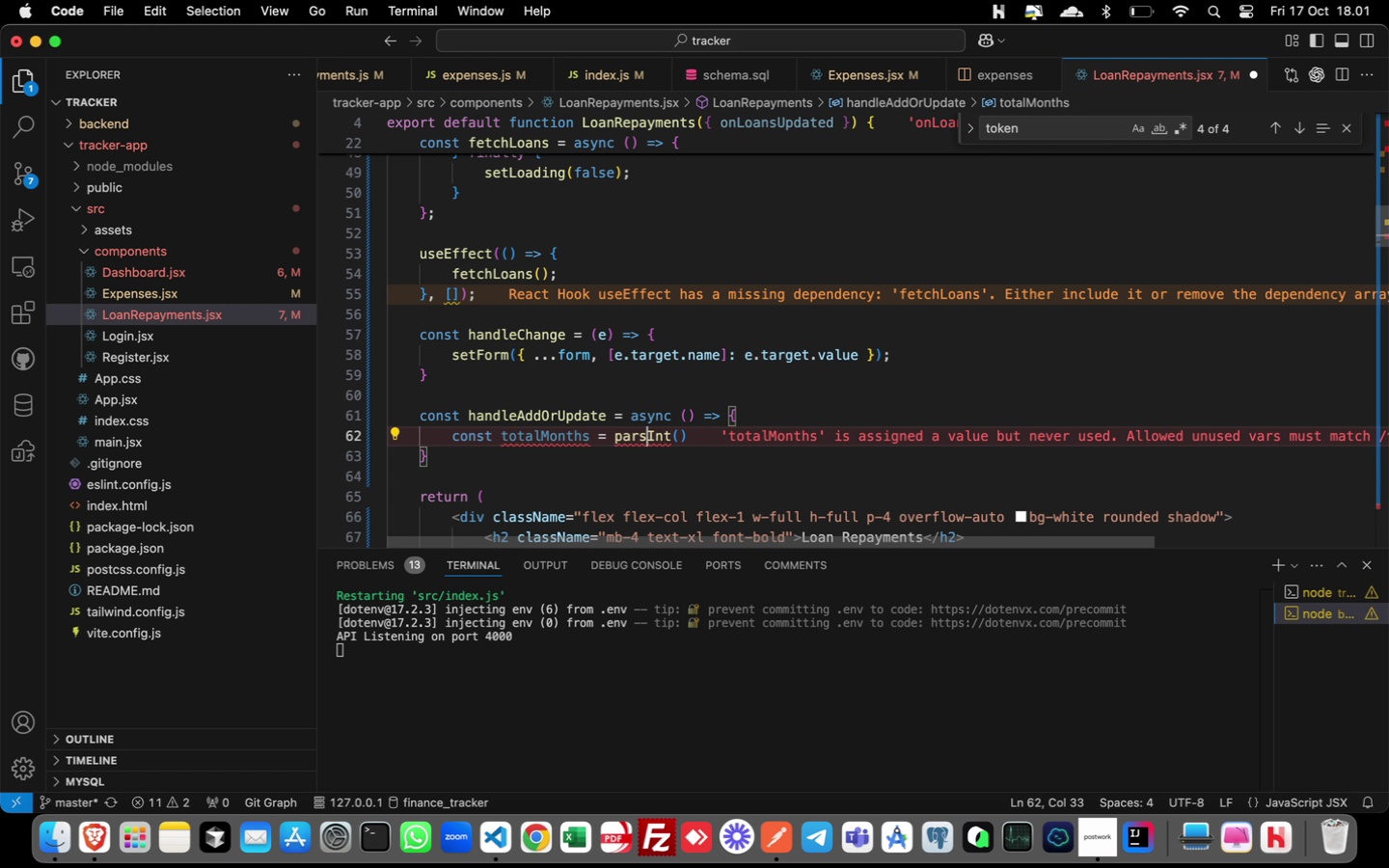 
key(ArrowLeft)
 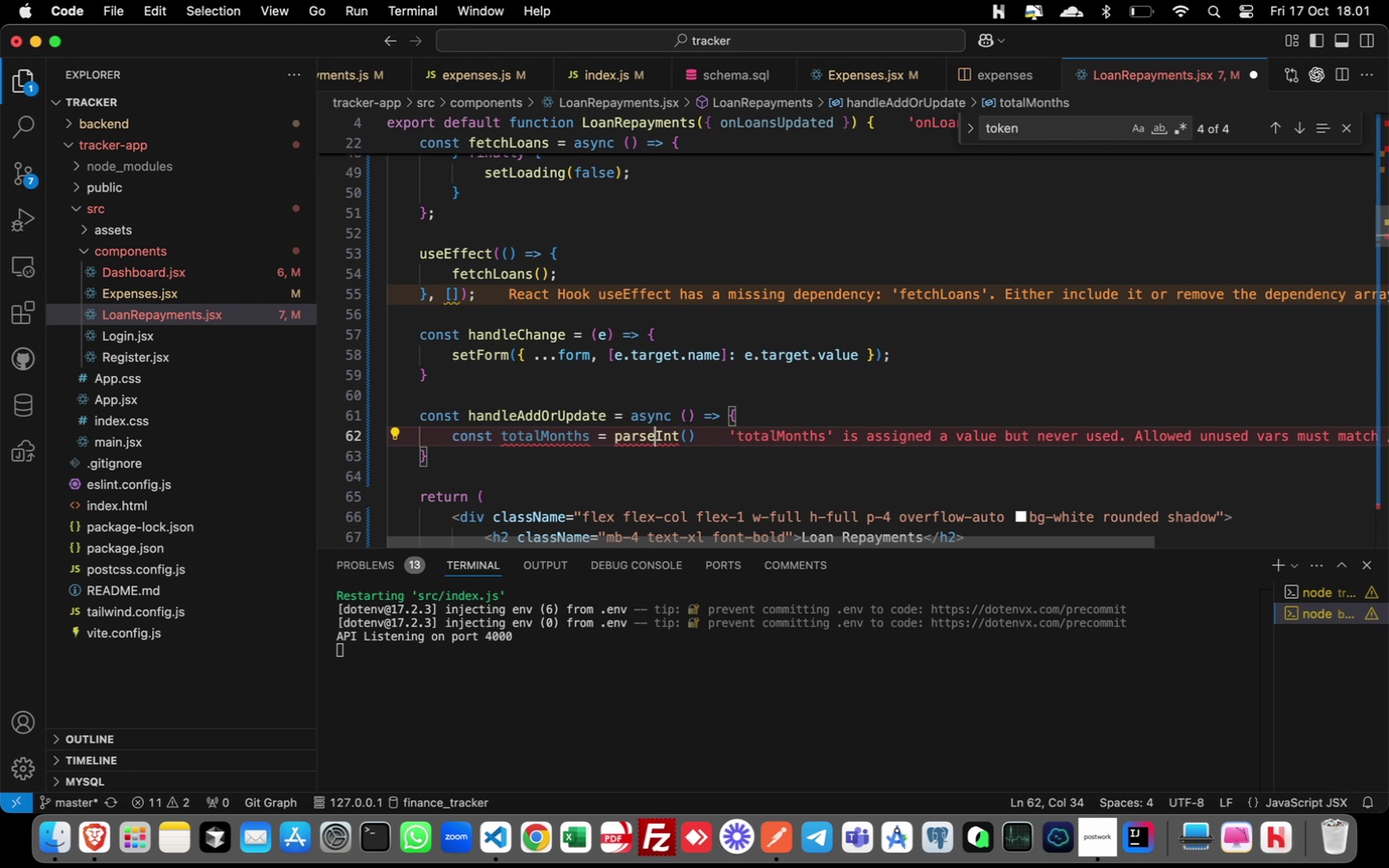 
key(ArrowLeft)
 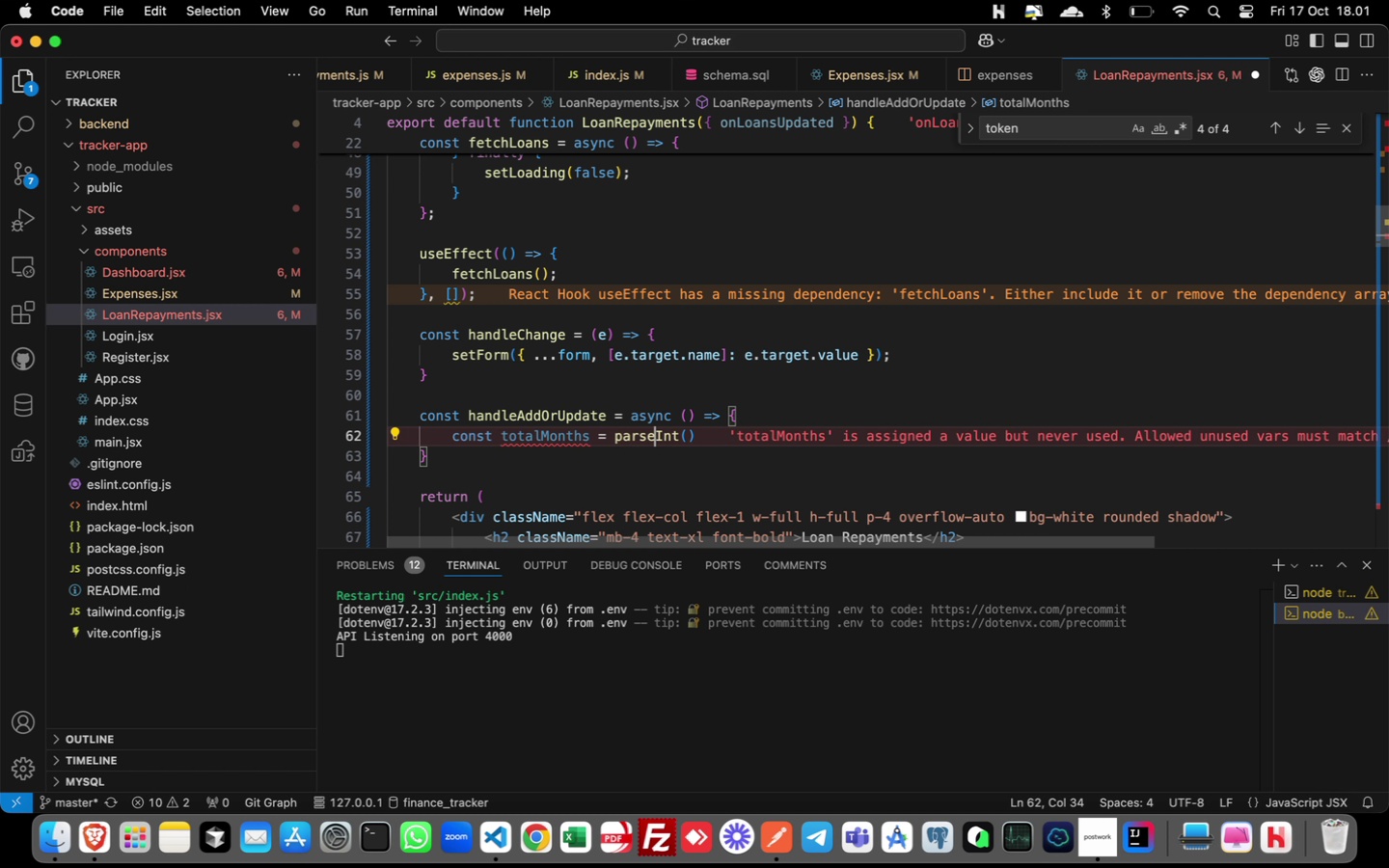 
key(E)
 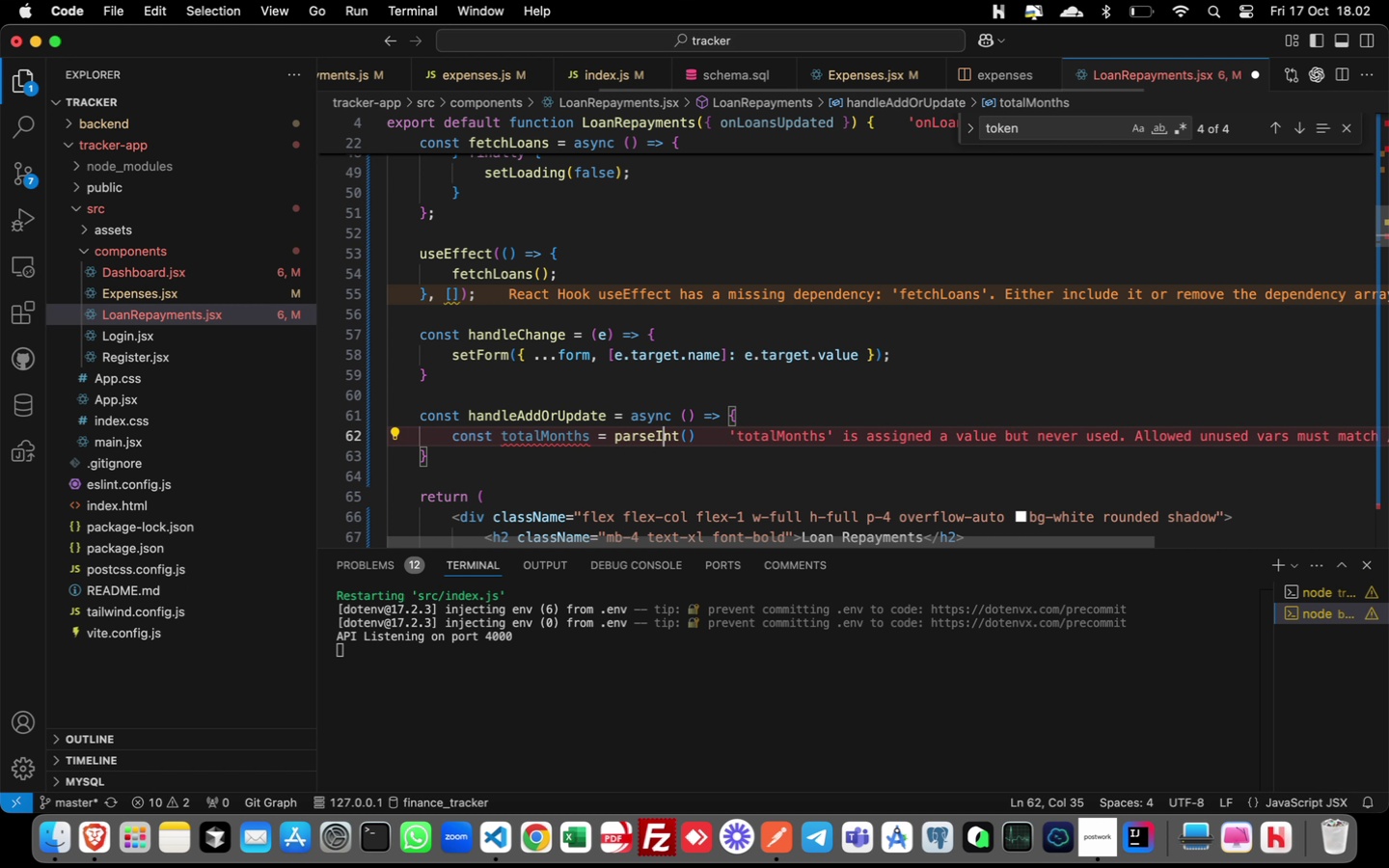 
key(ArrowRight)
 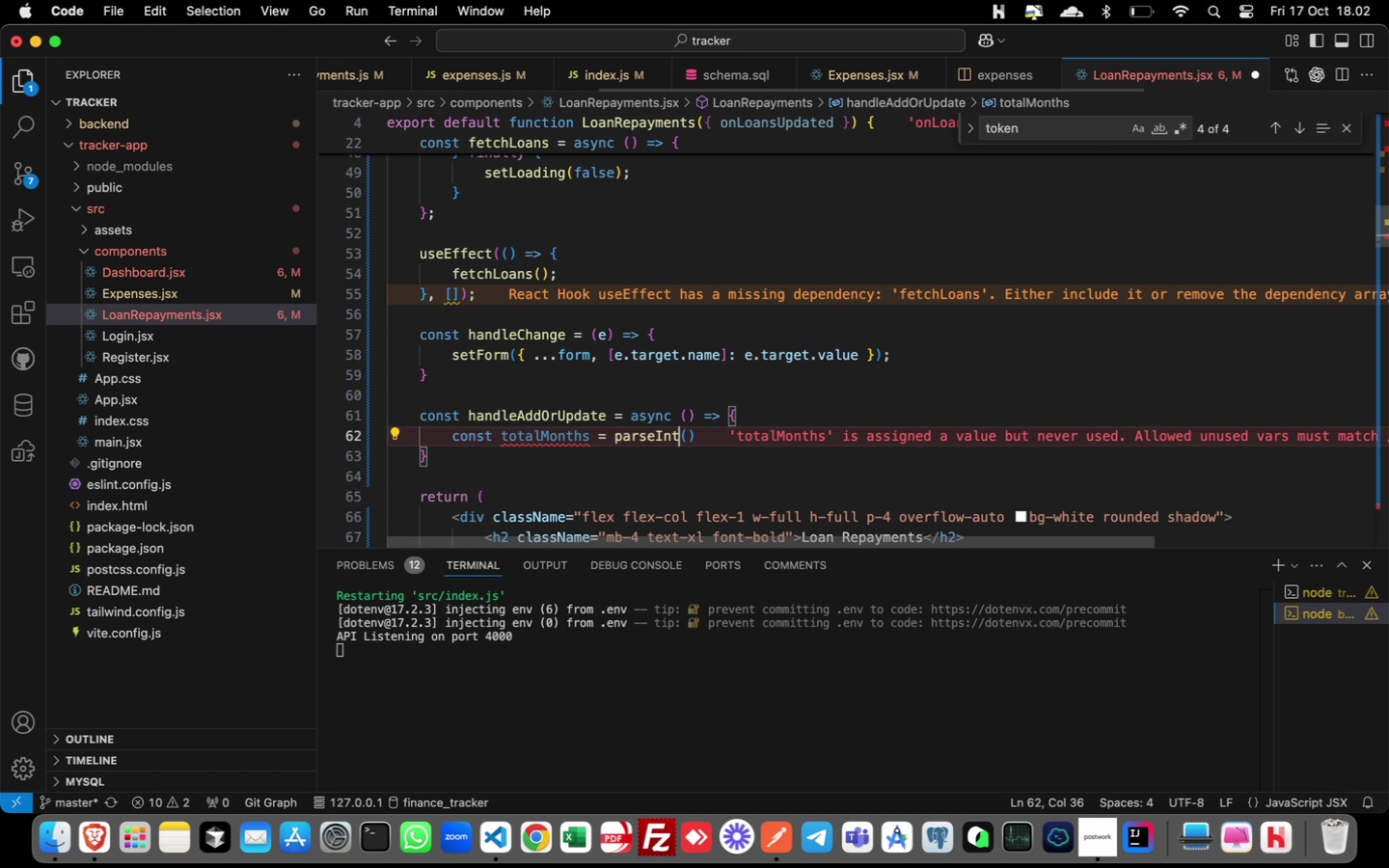 
key(ArrowRight)
 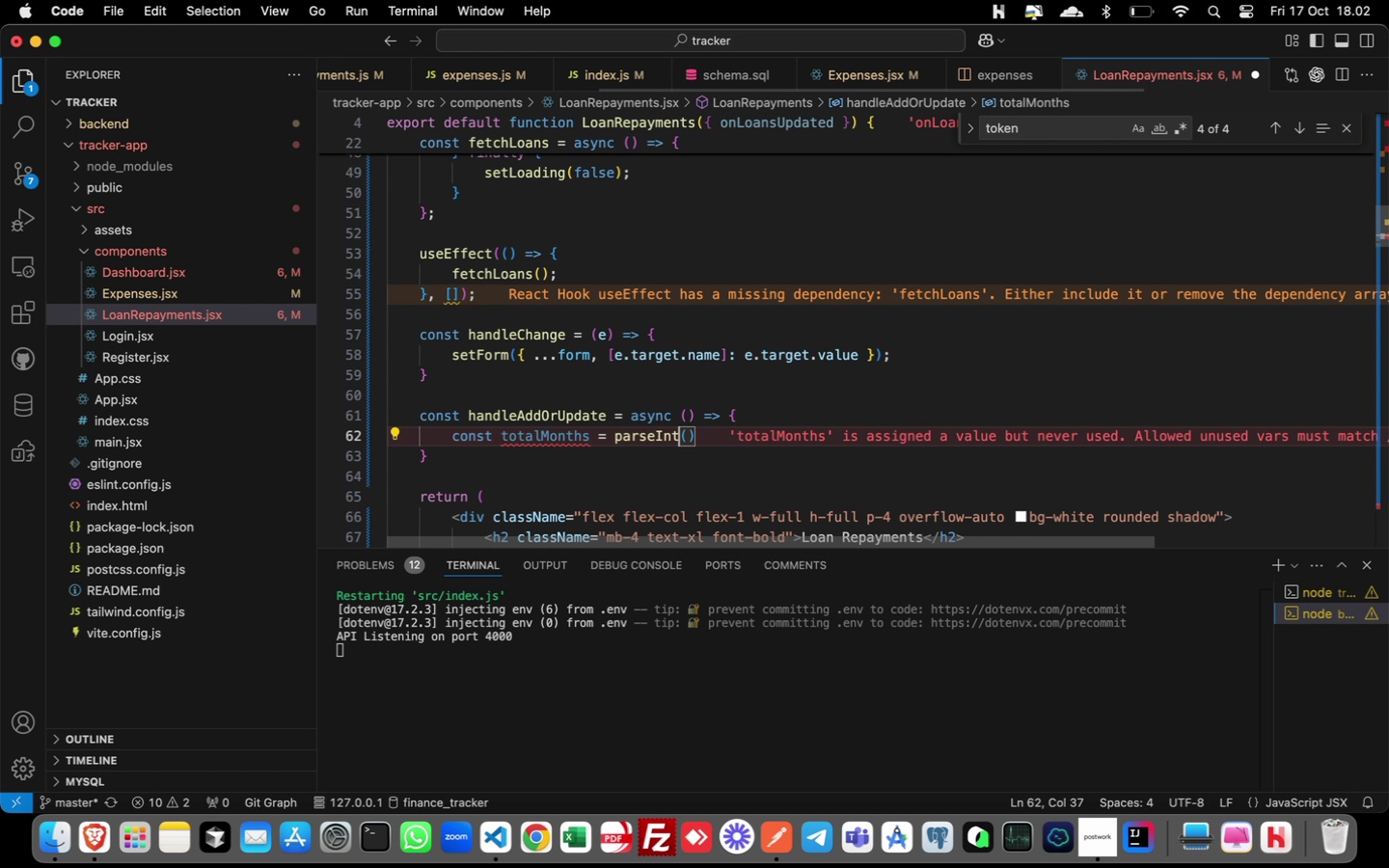 
key(ArrowRight)
 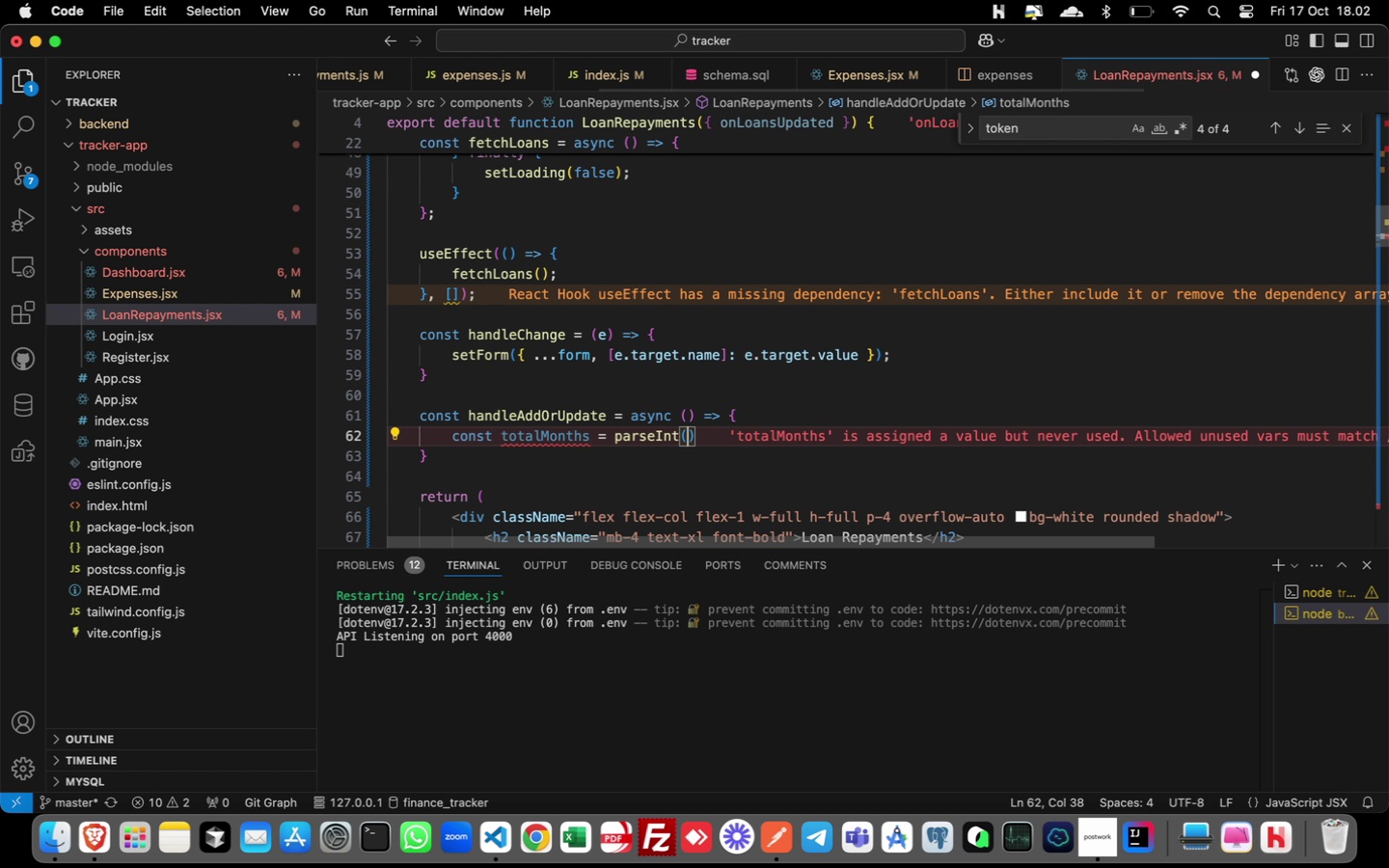 
key(ArrowRight)
 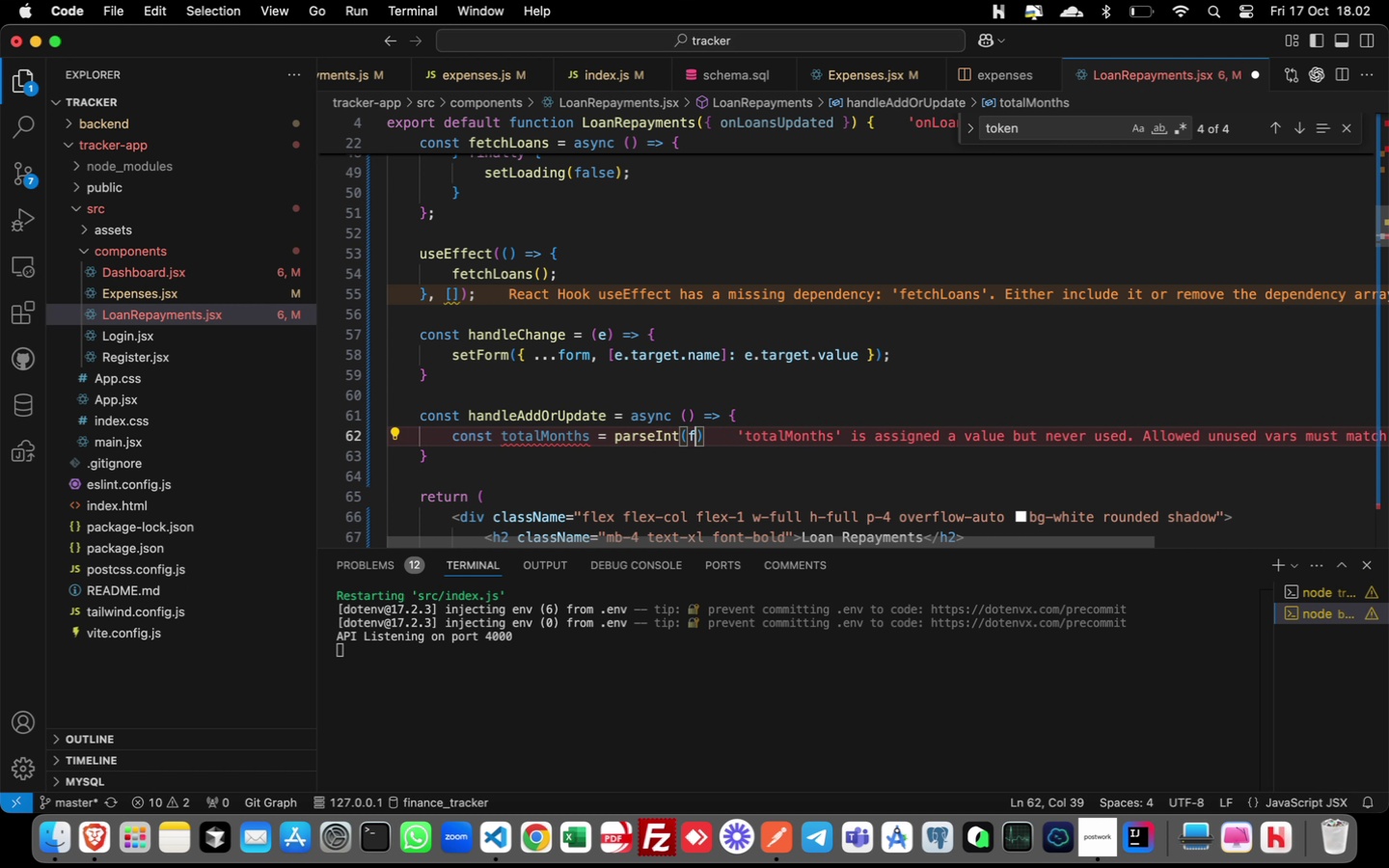 
type(form.total)
 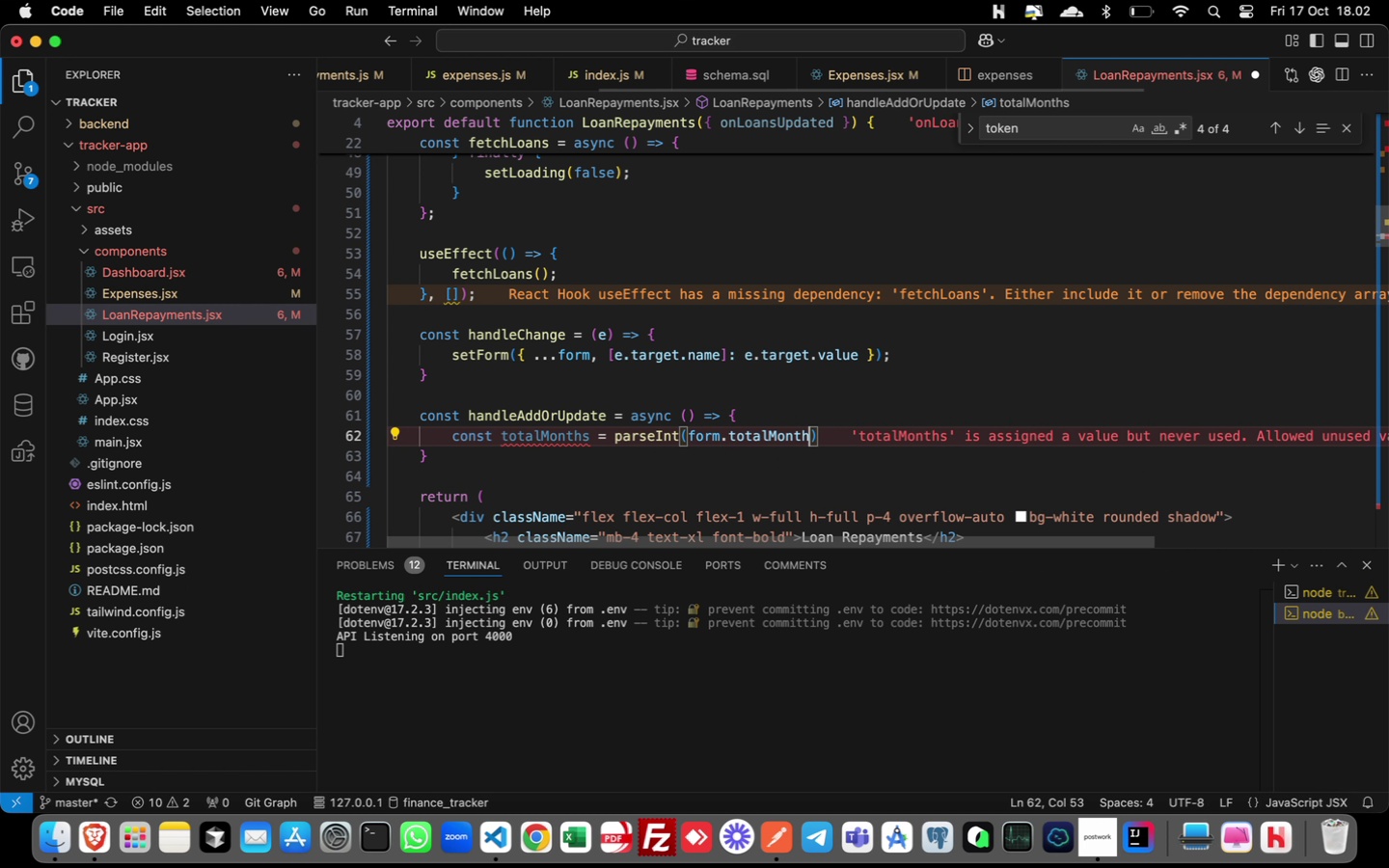 
key(Enter)
 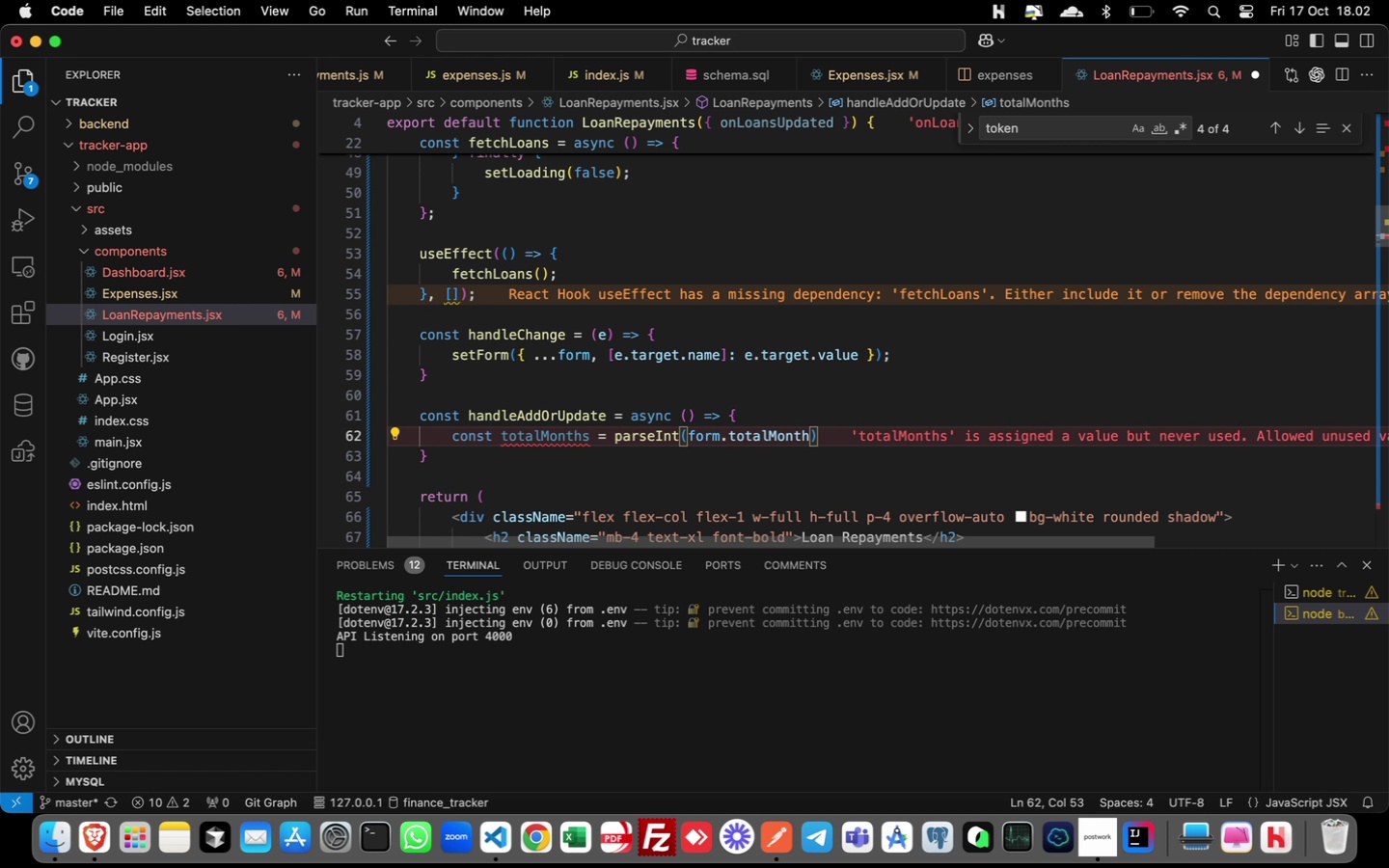 
type(, 10)
 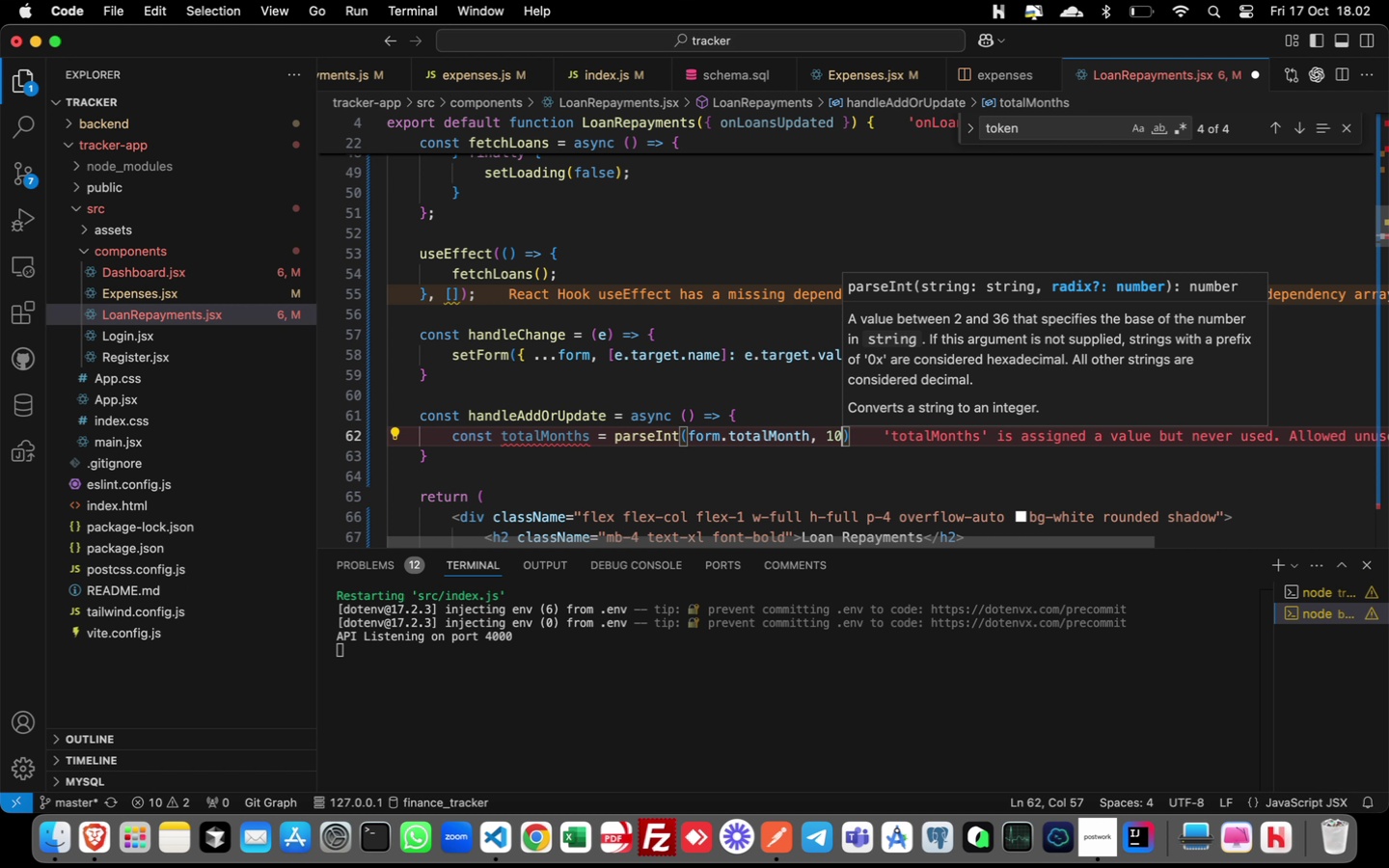 
key(Meta+ArrowRight)
 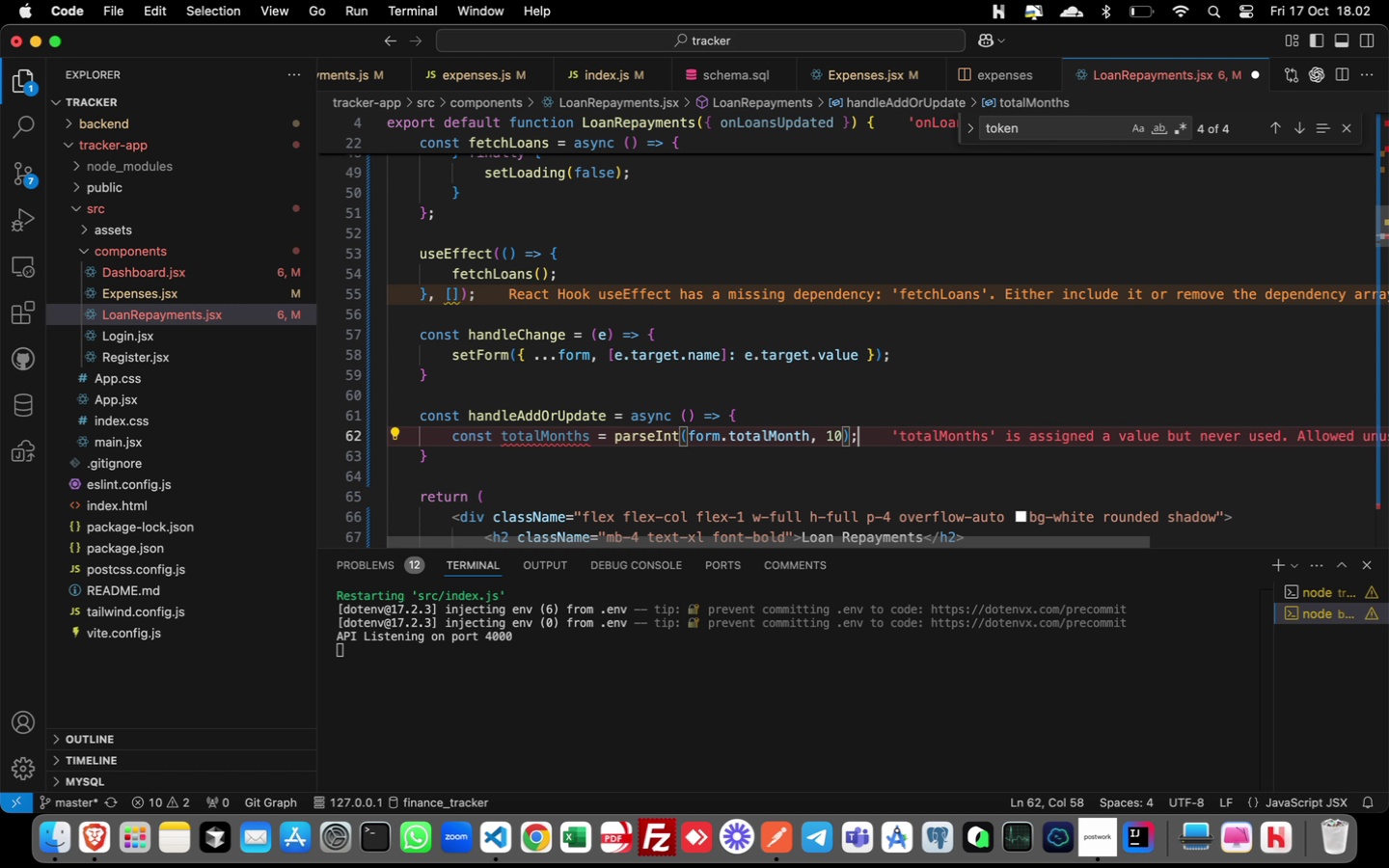 
key(Semicolon)
 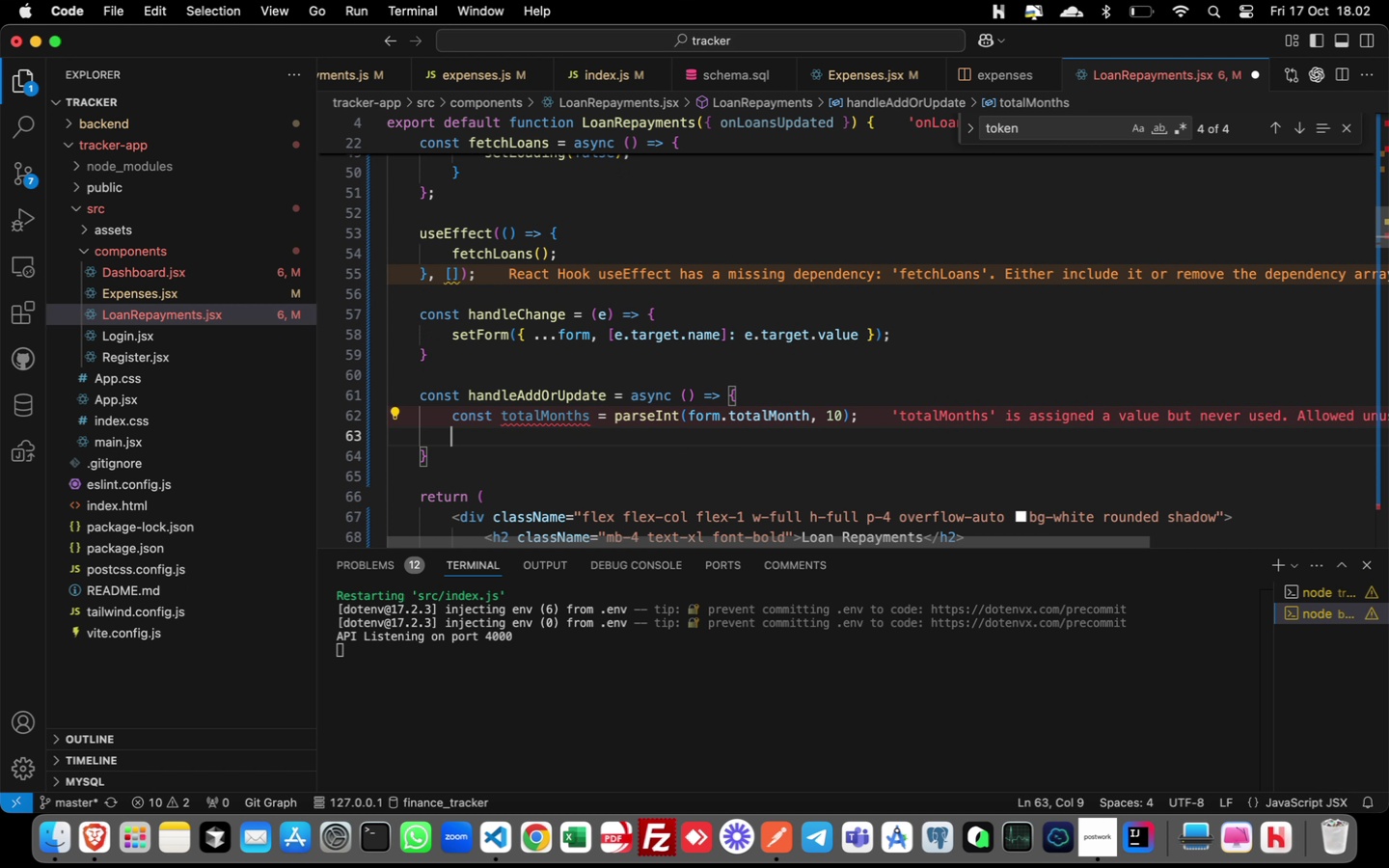 
key(Enter)
 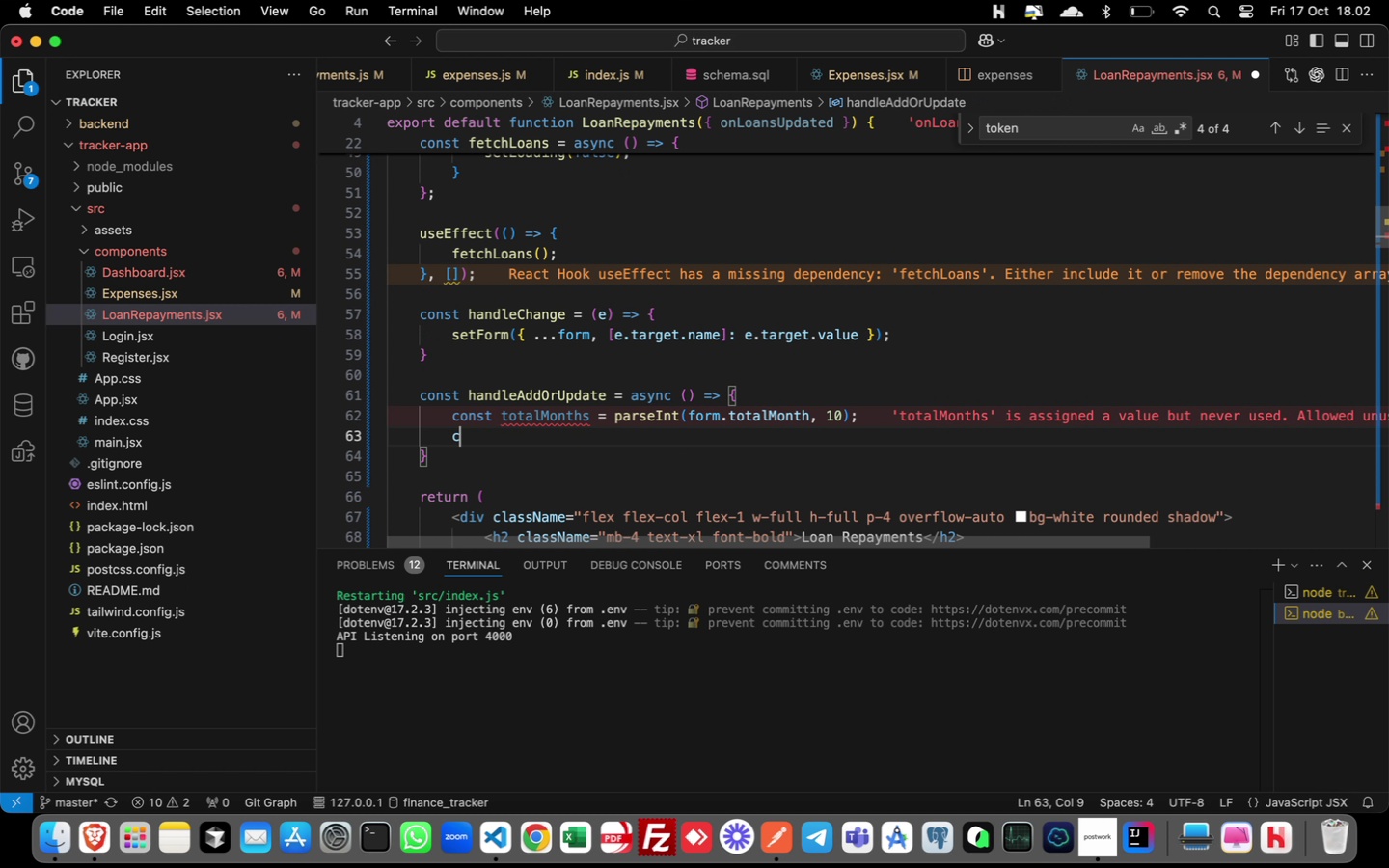 
type(const amountPerMonth = )
 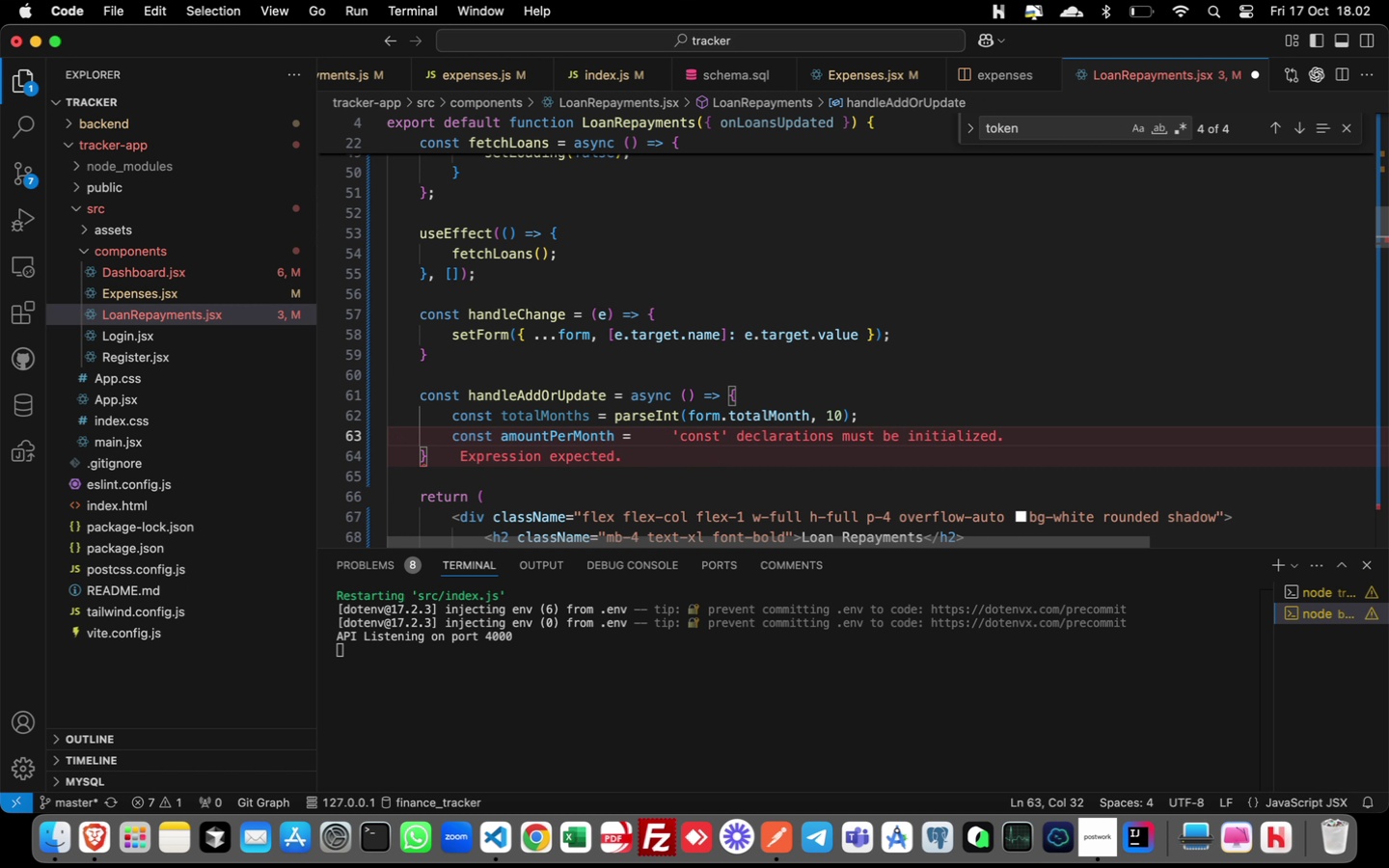 
type(ParseFloat)
 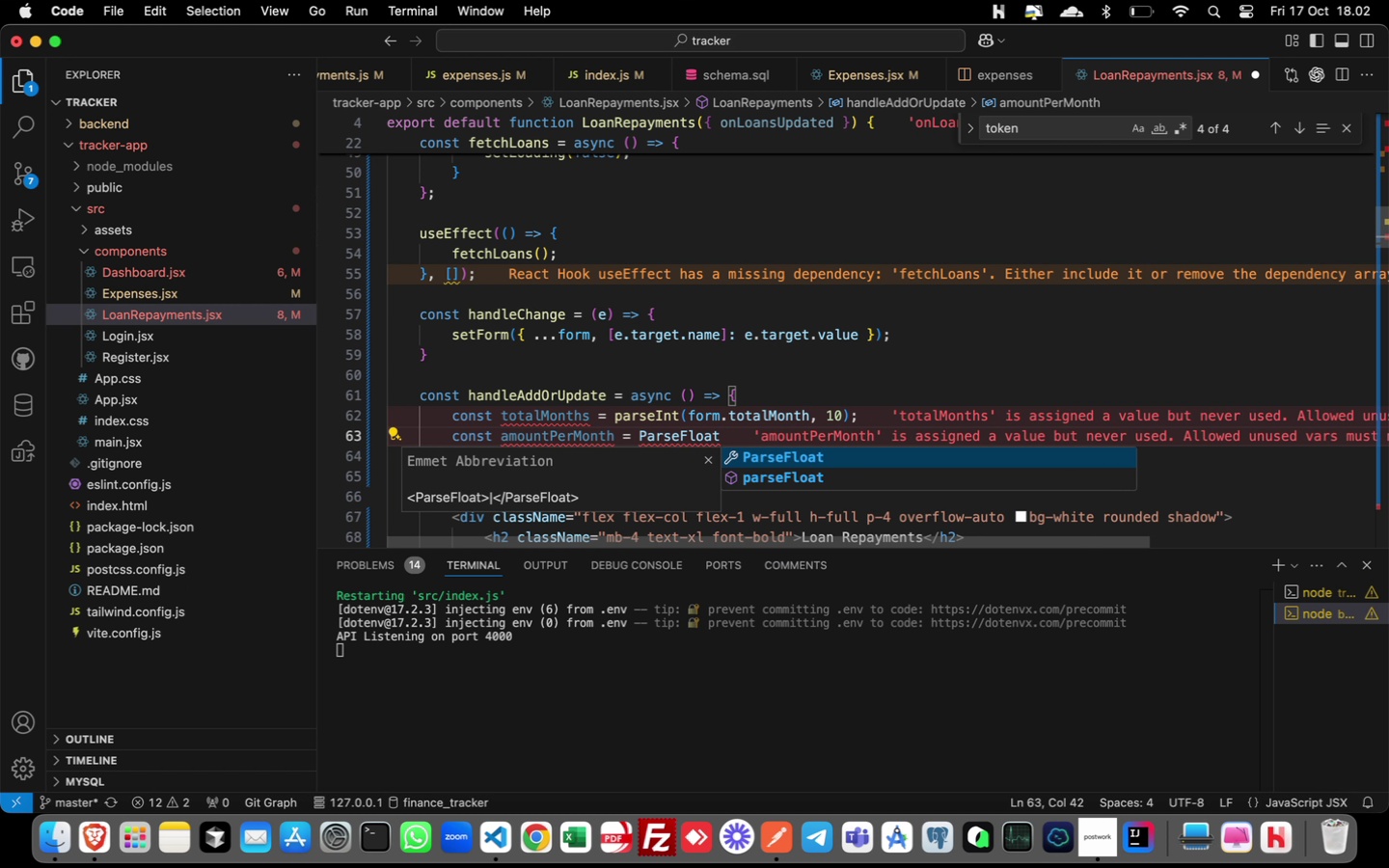 
key(Enter)
 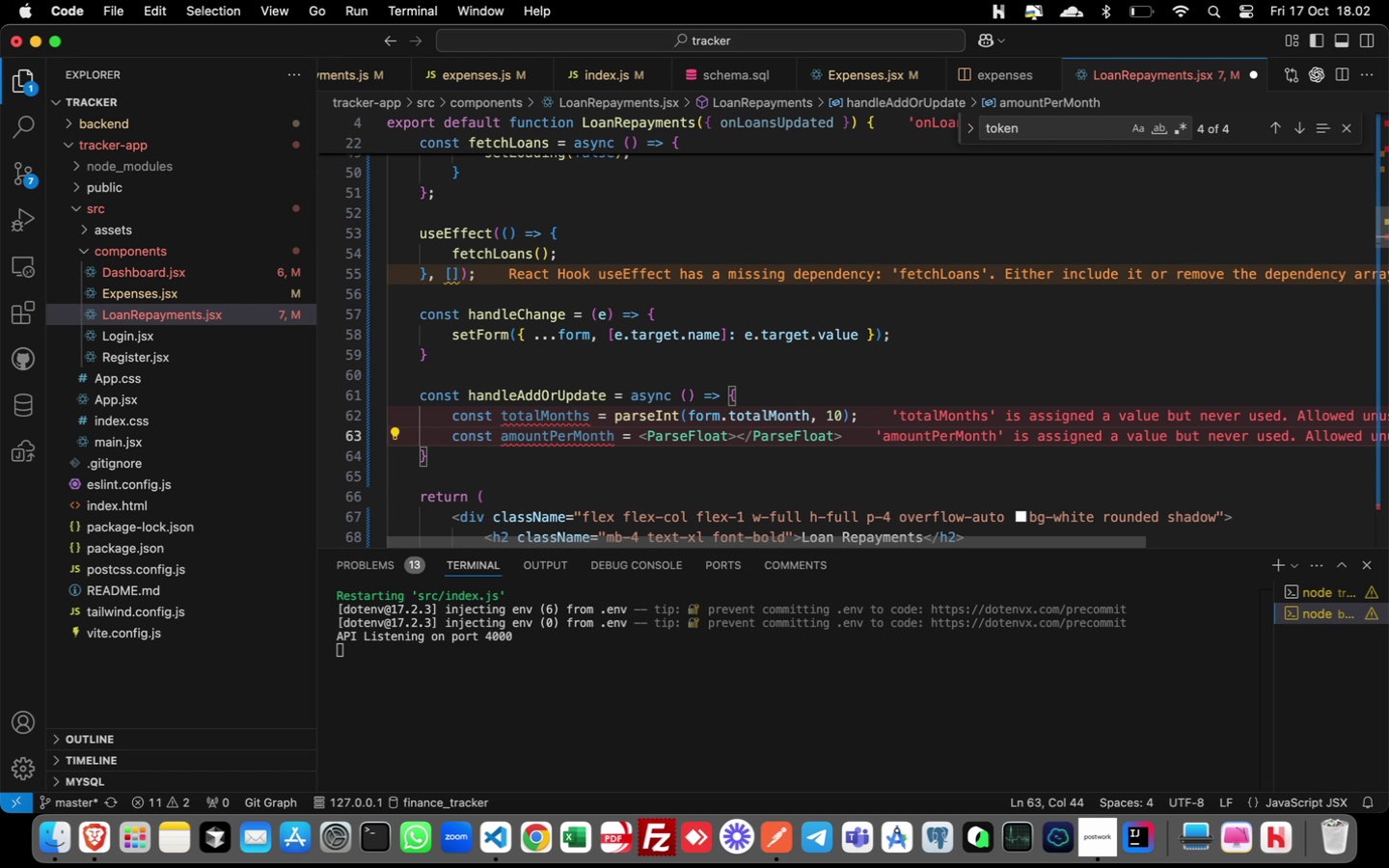 
key(Backspace)
 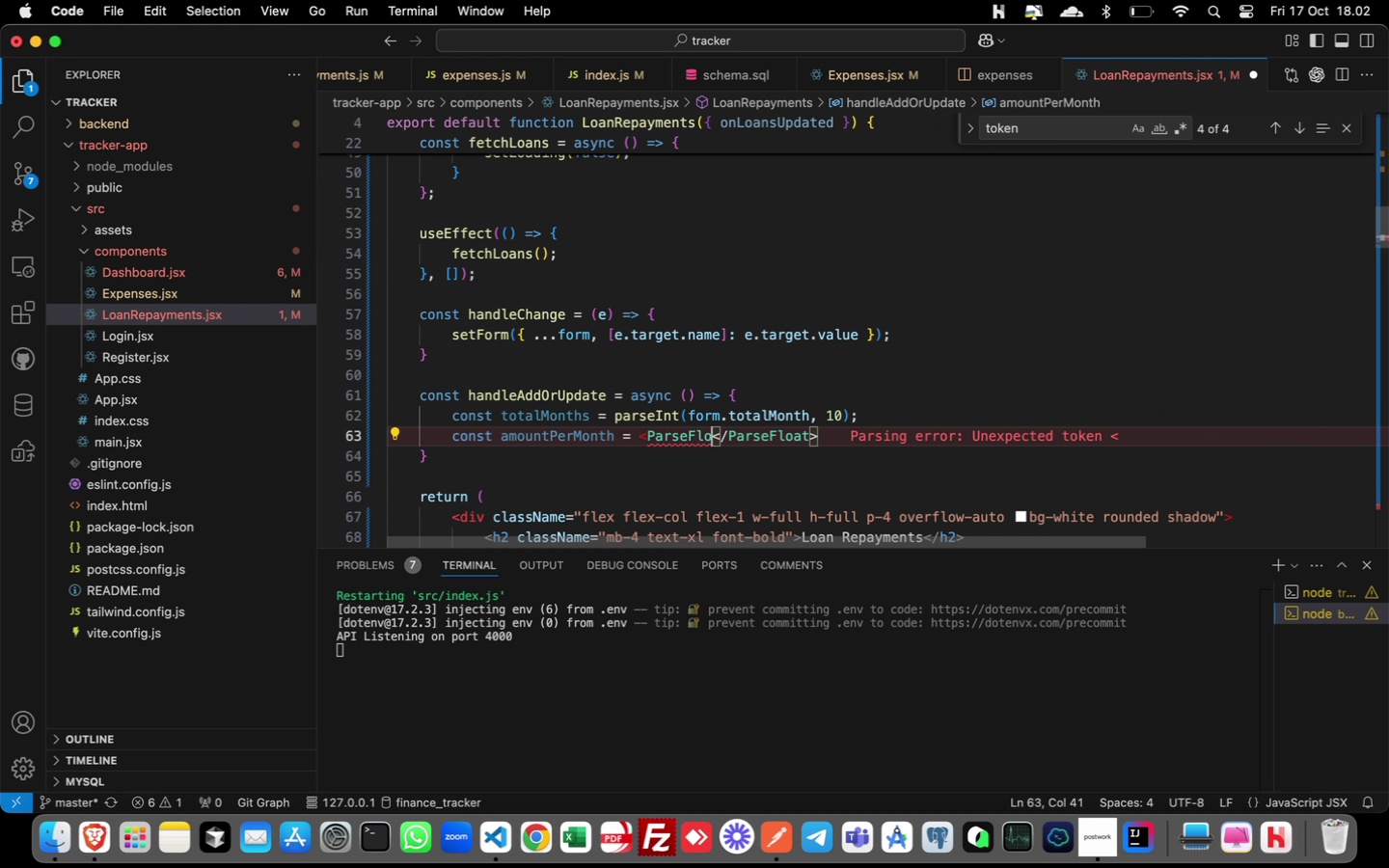 
key(Backspace)
 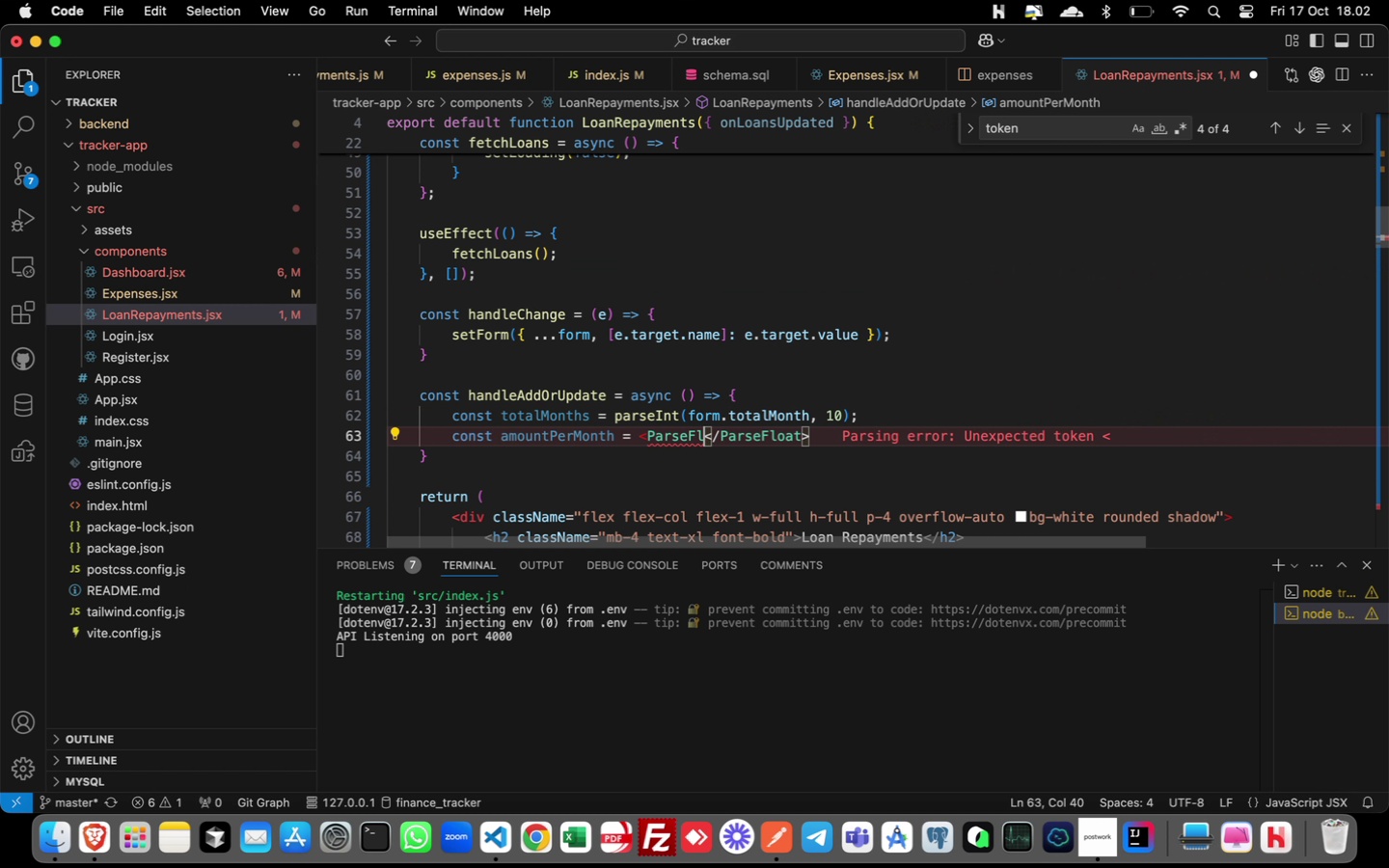 
key(Backspace)
 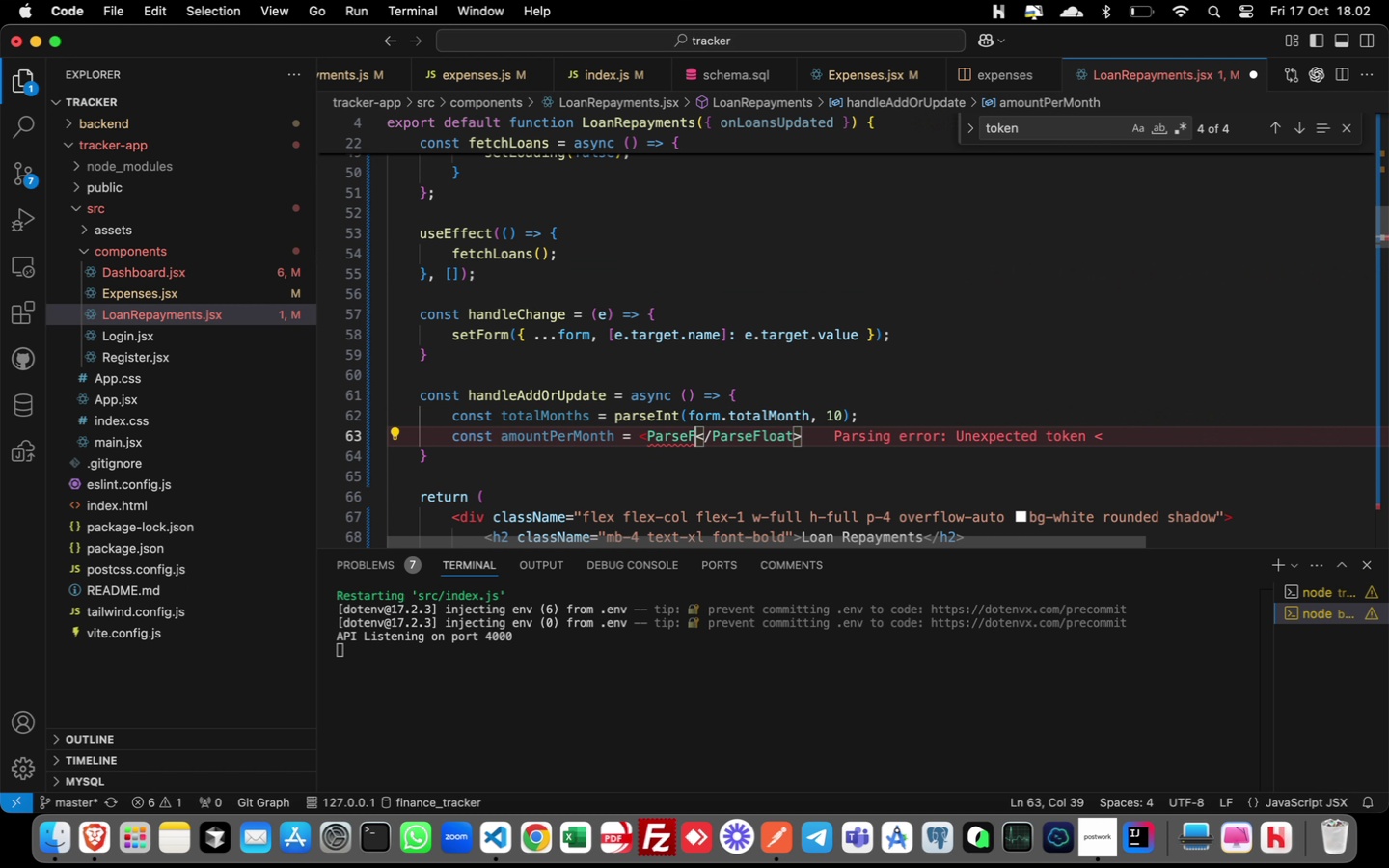 
key(Backspace)
 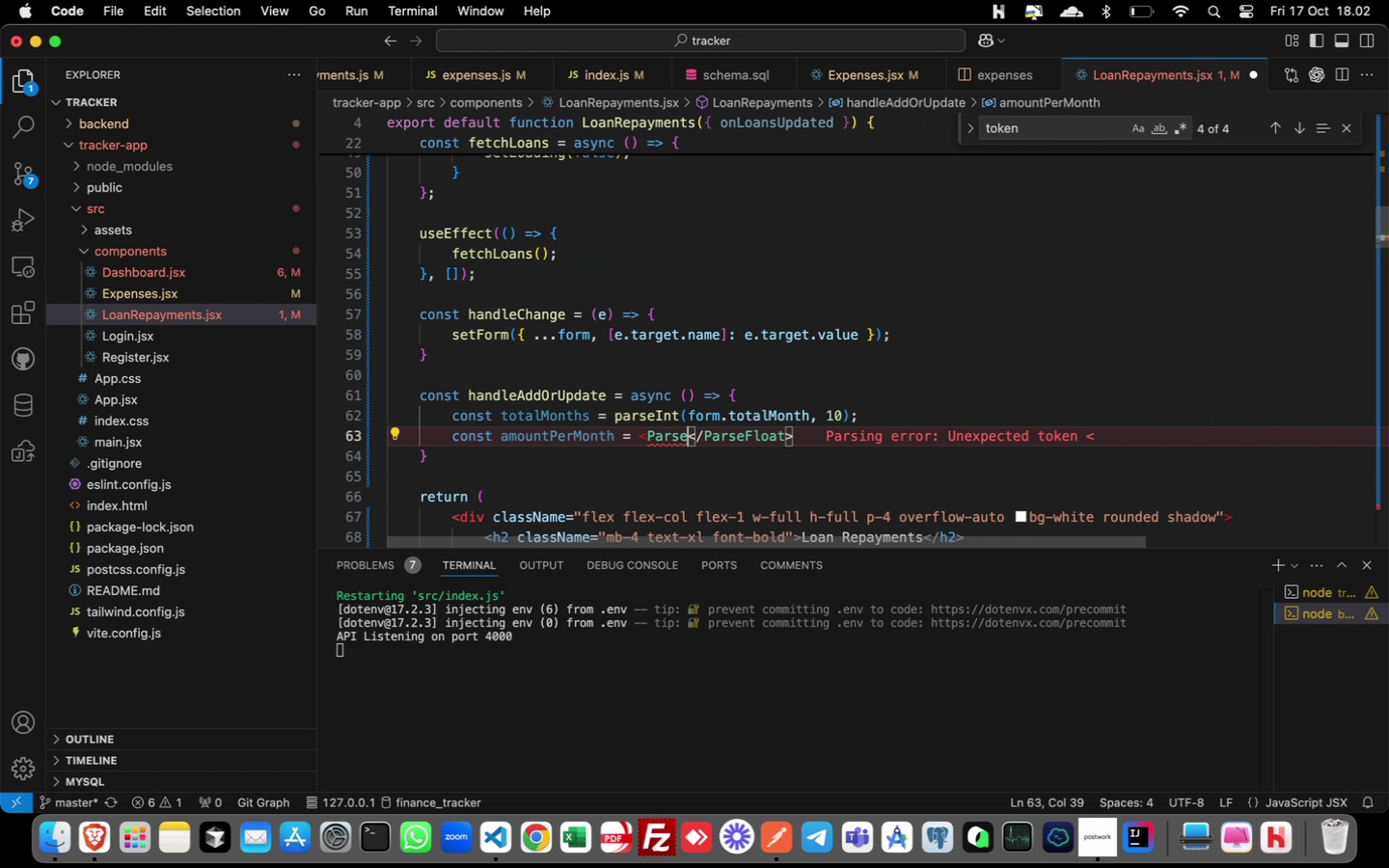 
key(Backspace)
 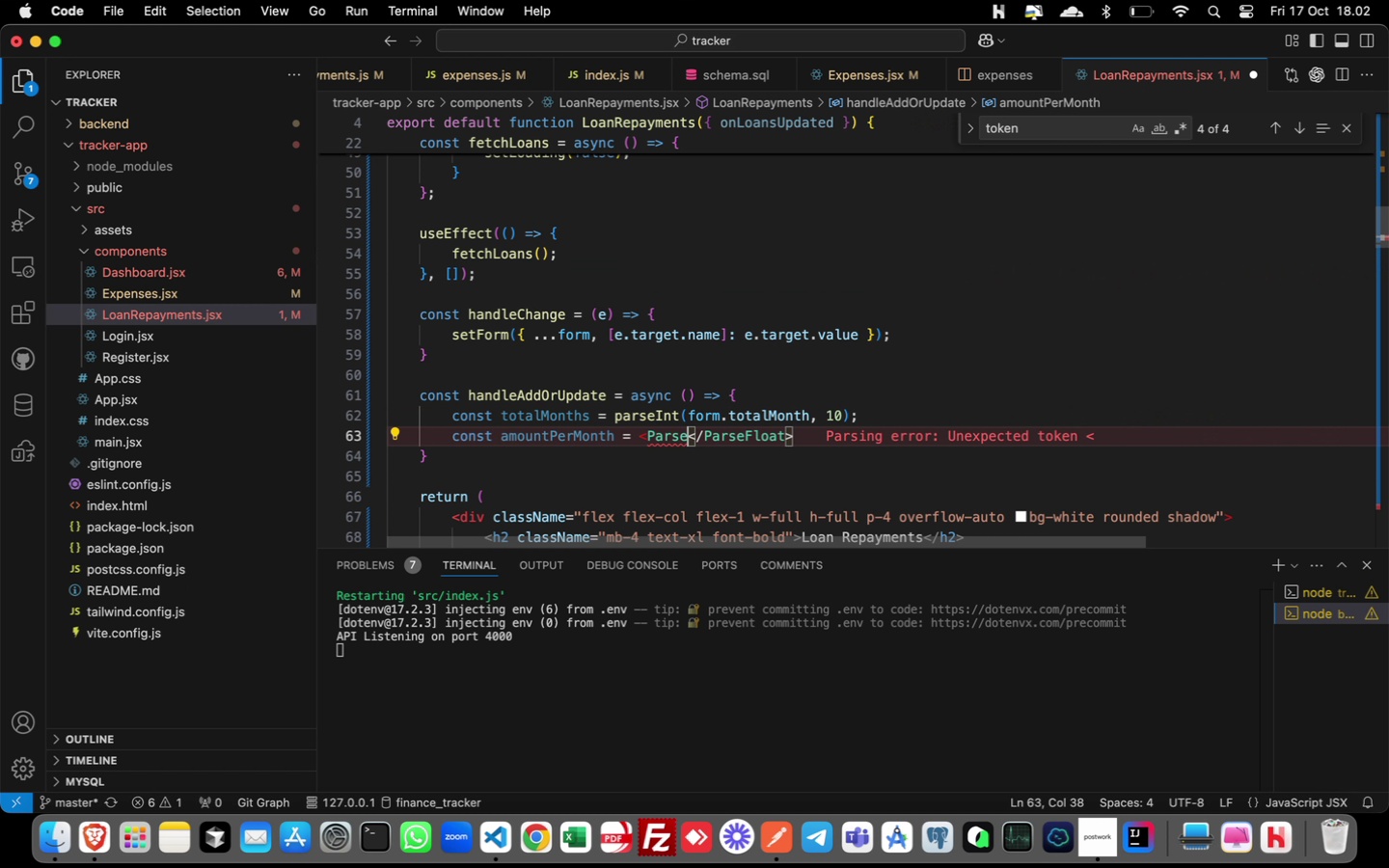 
key(Backspace)
 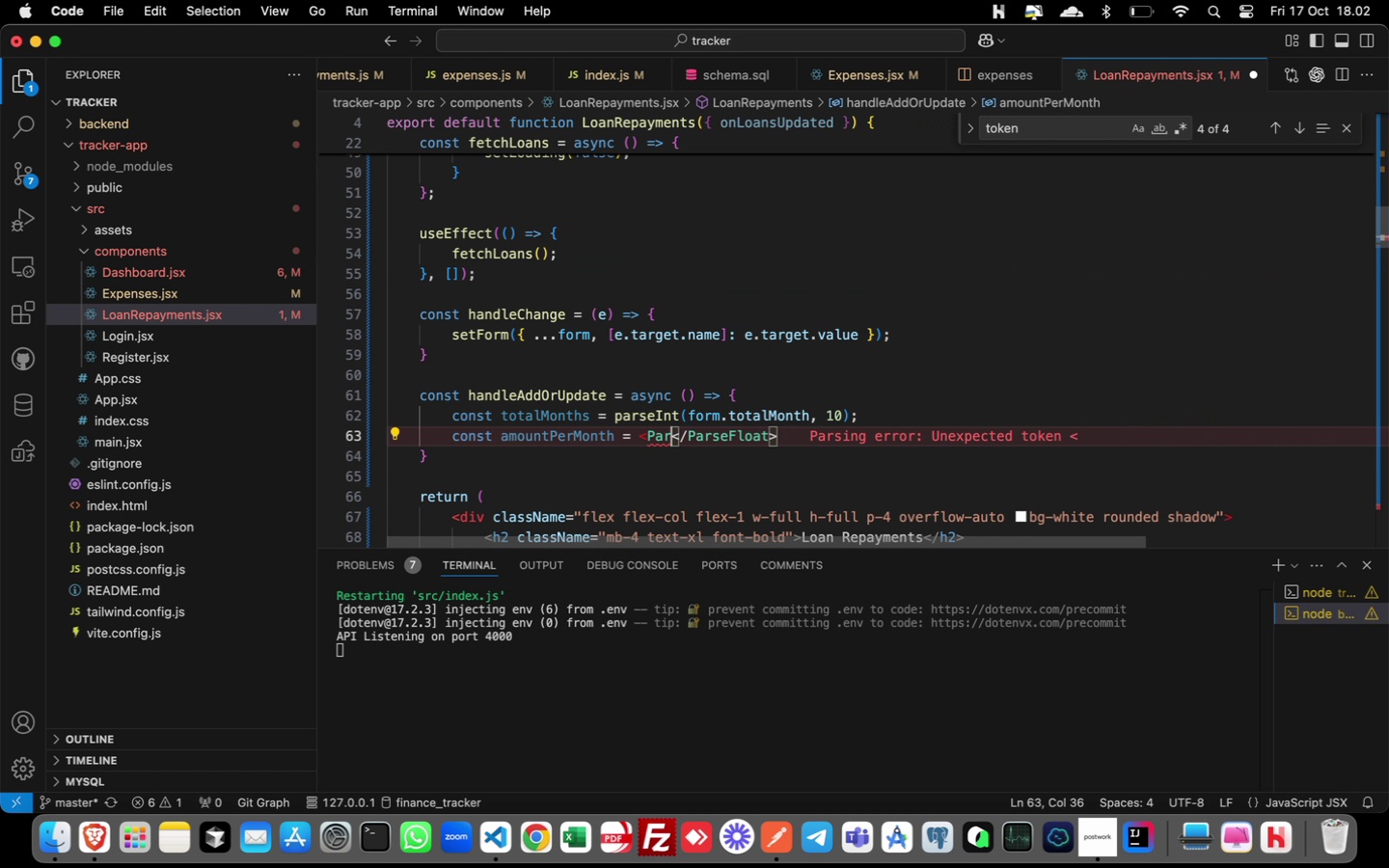 
key(Backspace)
 